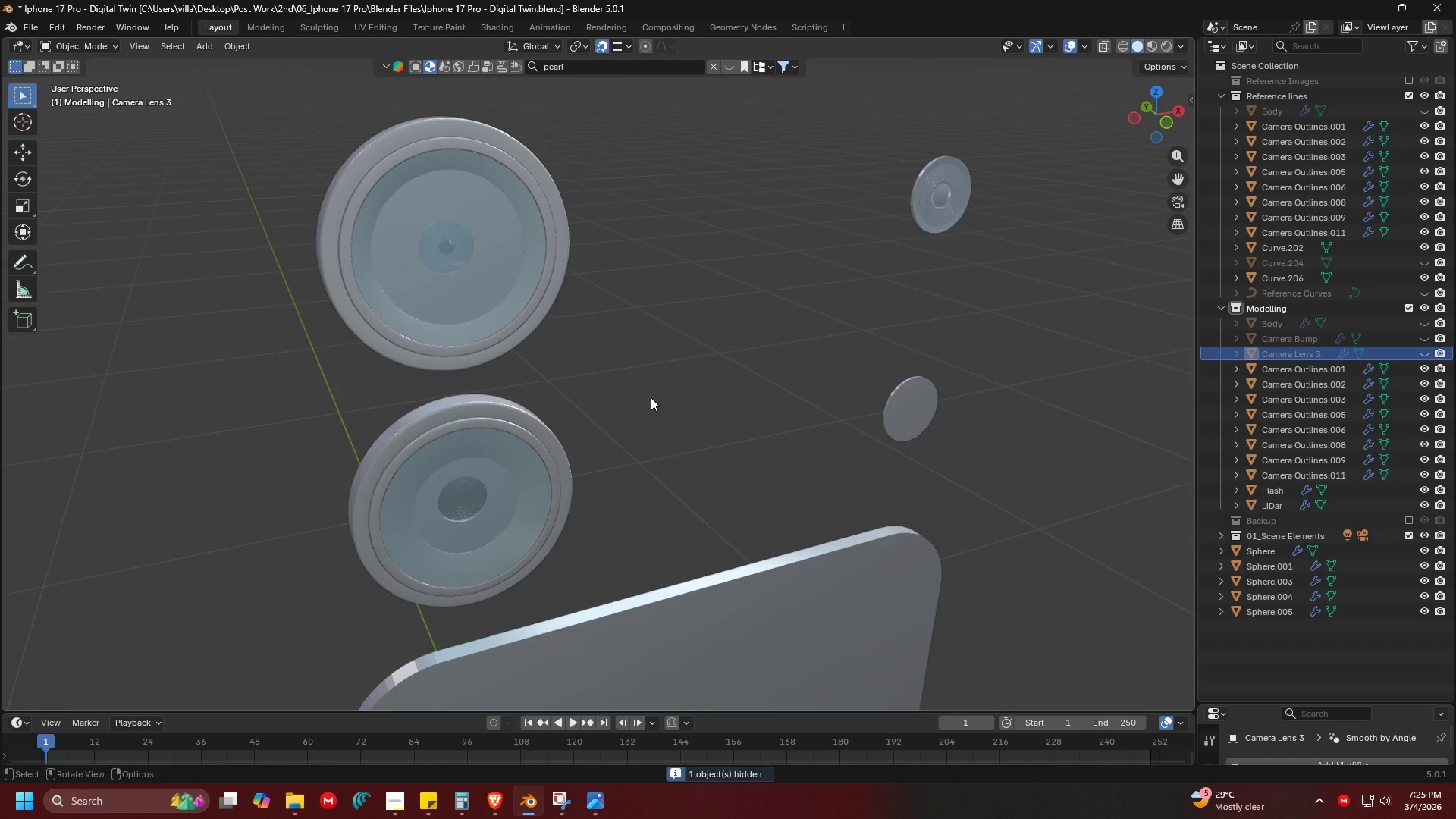 
key(Control+ControlLeft)
 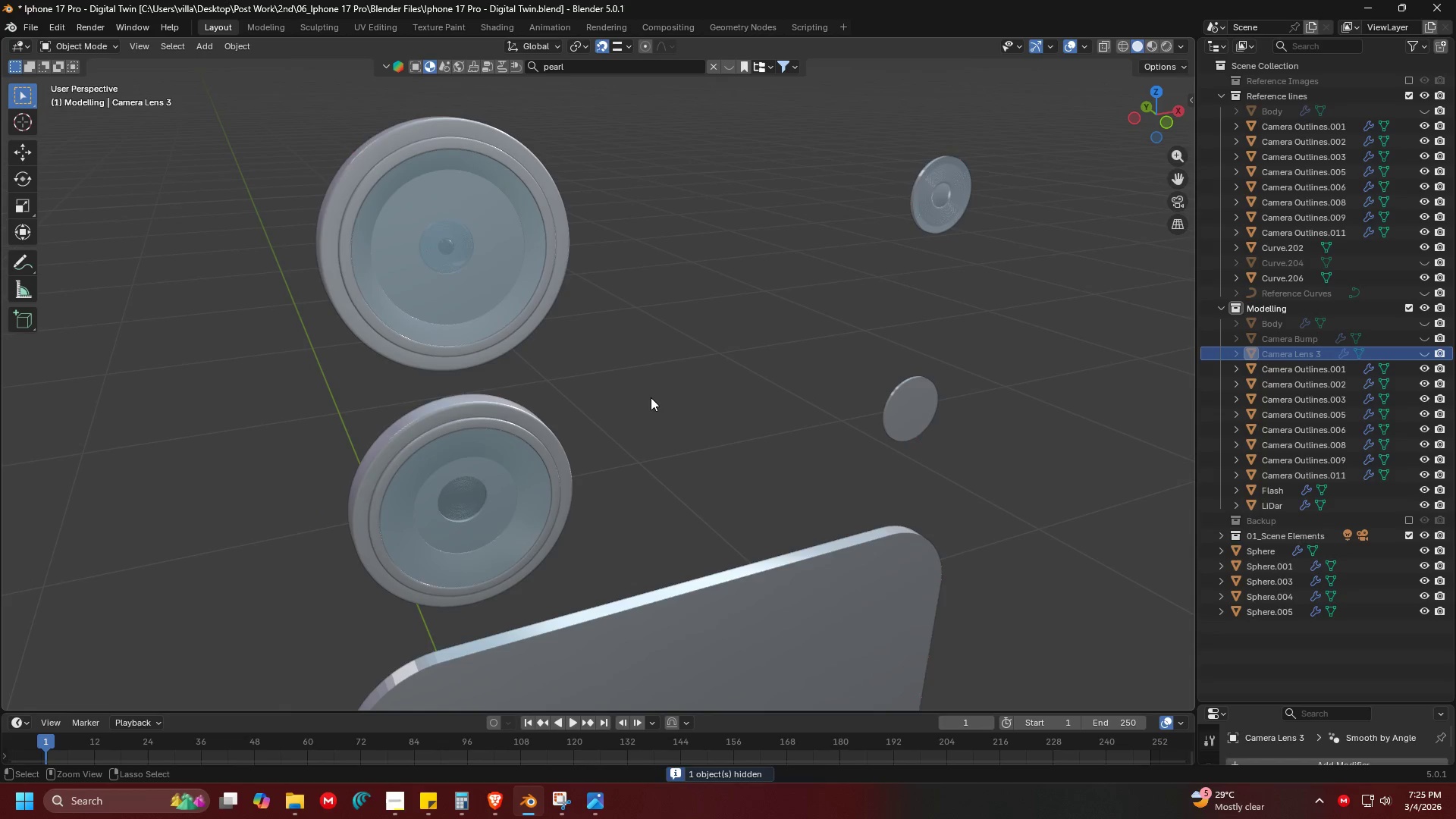 
key(Control+S)
 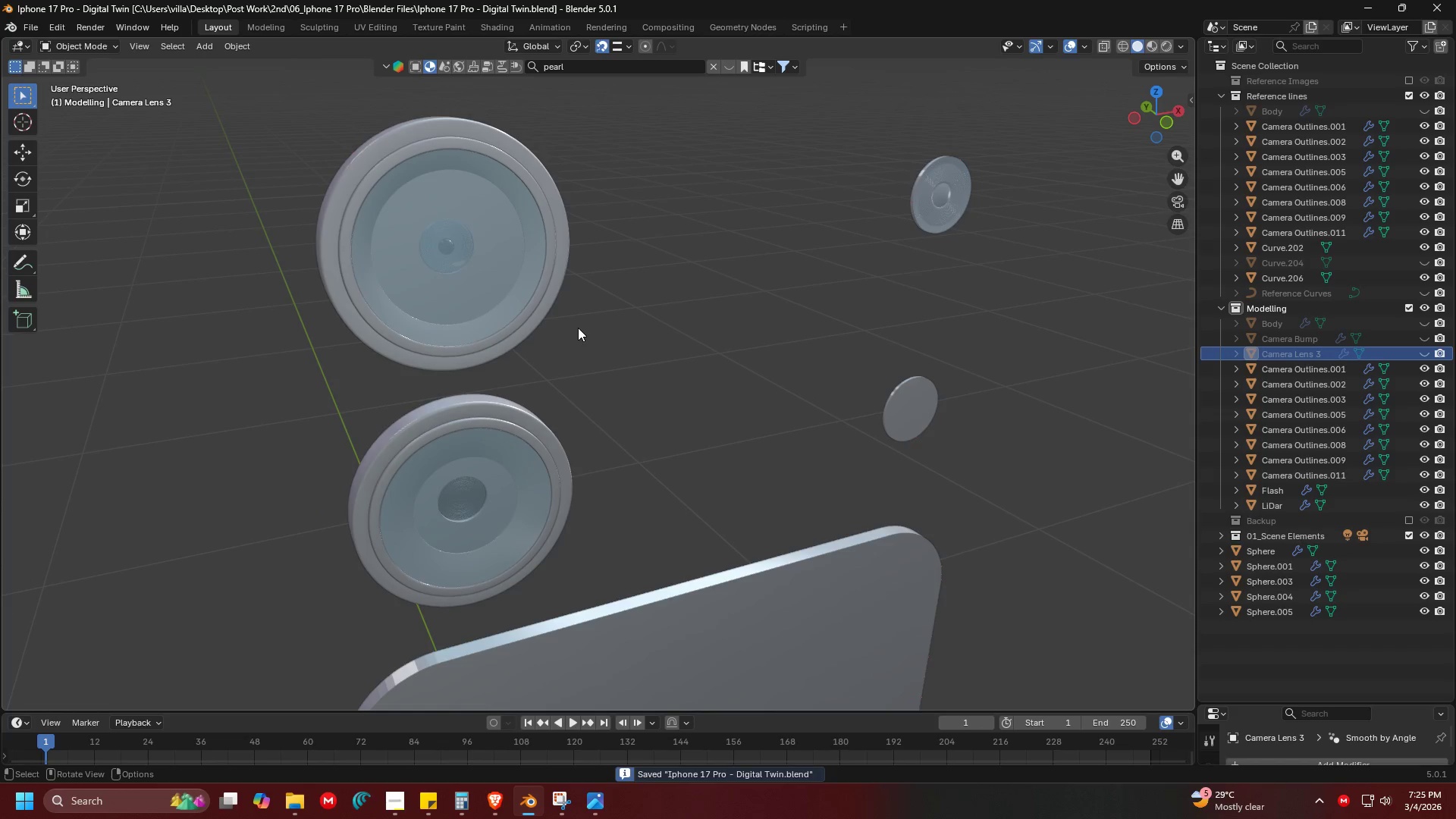 
hold_key(key=ShiftLeft, duration=0.34)
 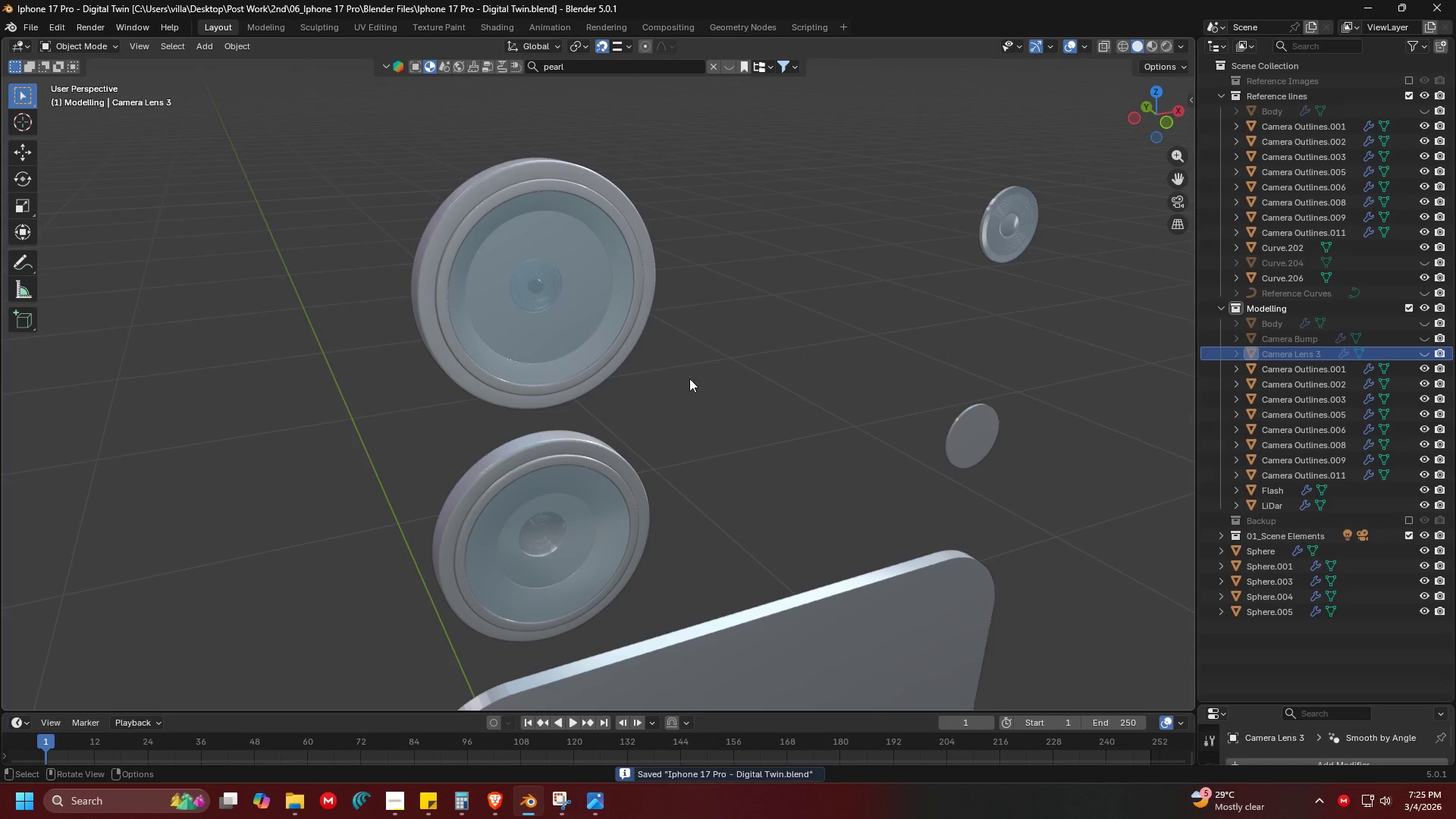 
left_click_drag(start_coordinate=[699, 384], to_coordinate=[416, 226])
 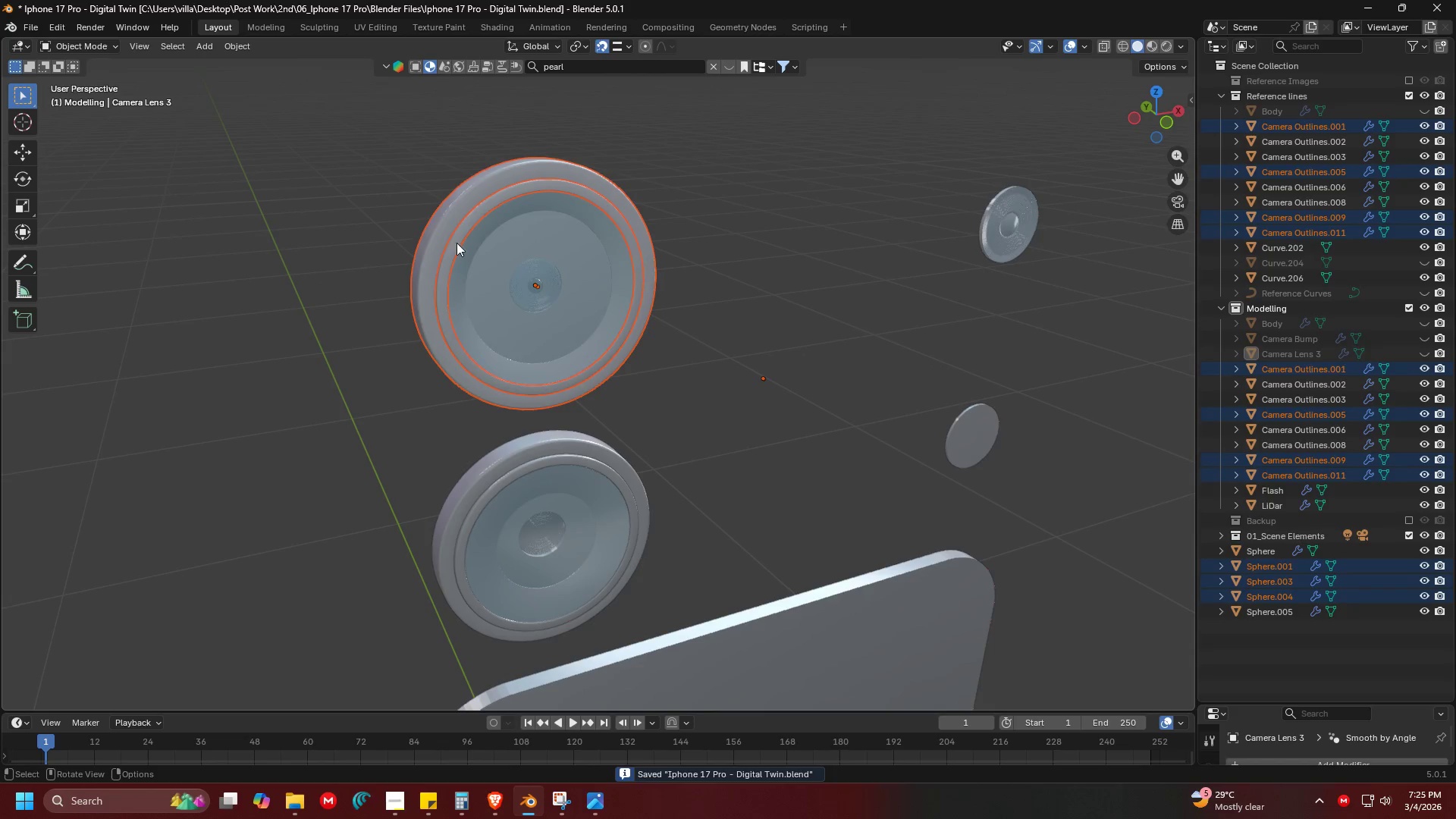 
hold_key(key=ShiftLeft, duration=0.31)
 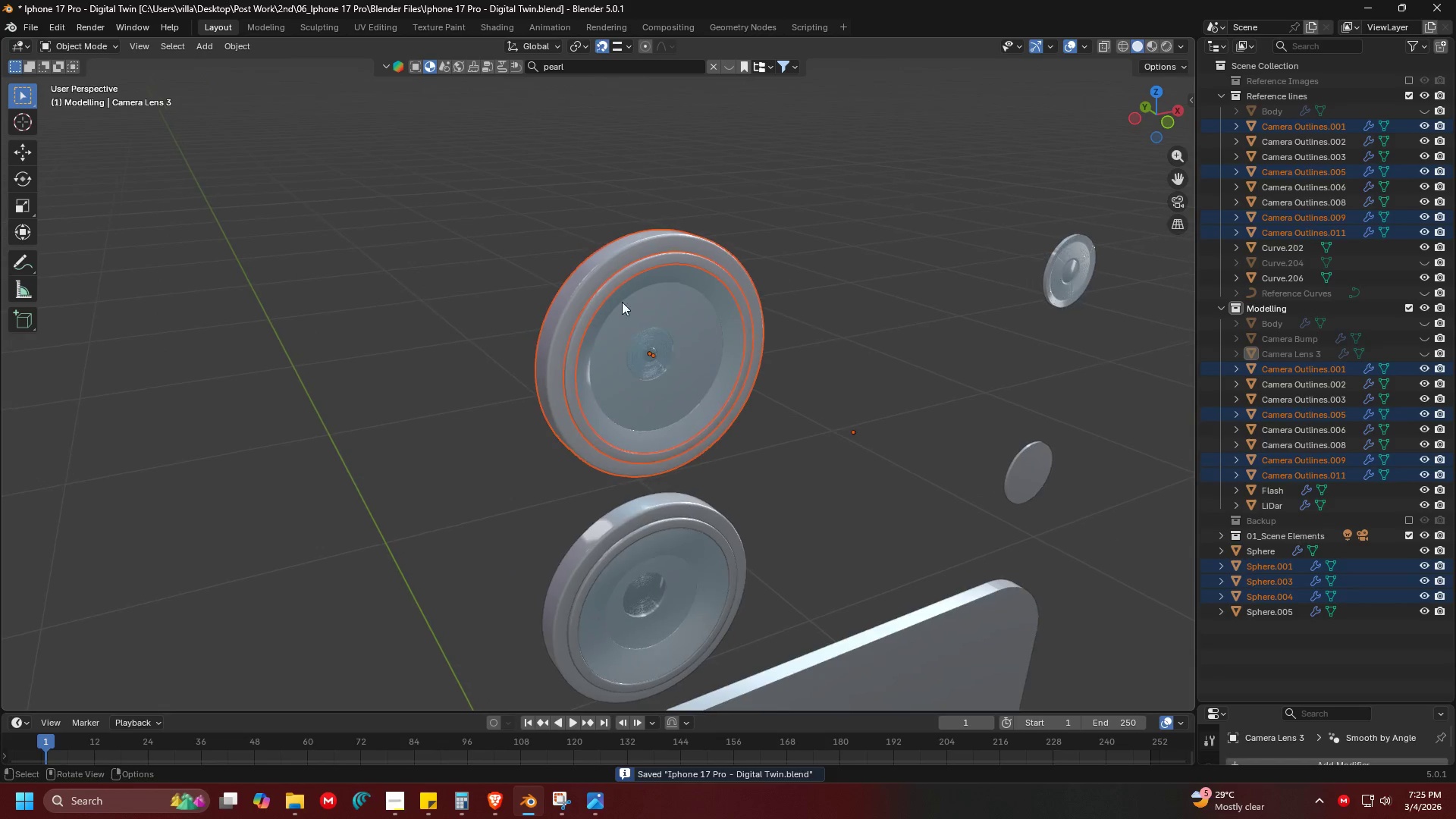 
hold_key(key=ShiftLeft, duration=1.11)
left_click([697, 243])
 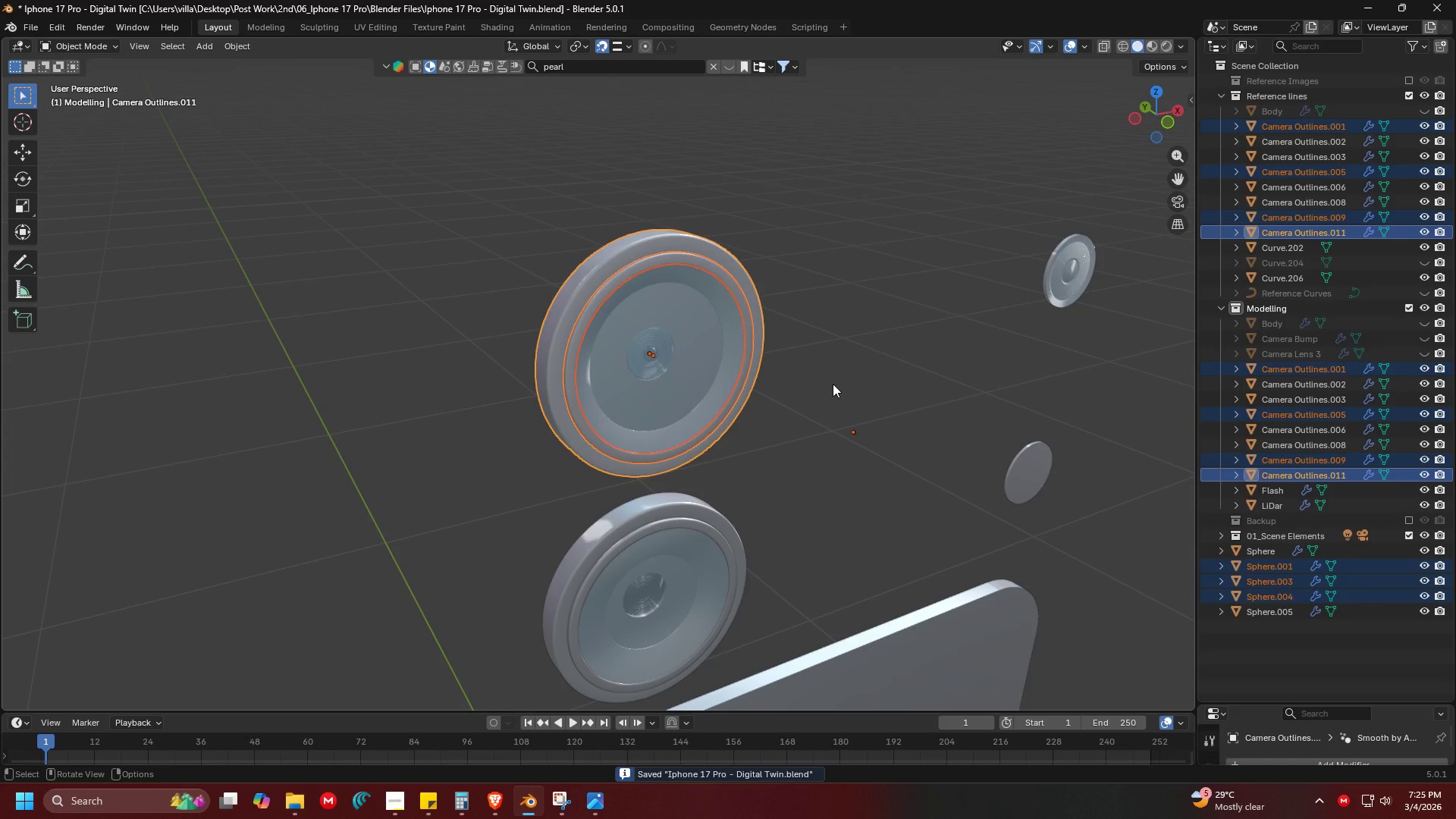 
key(Control+C)
 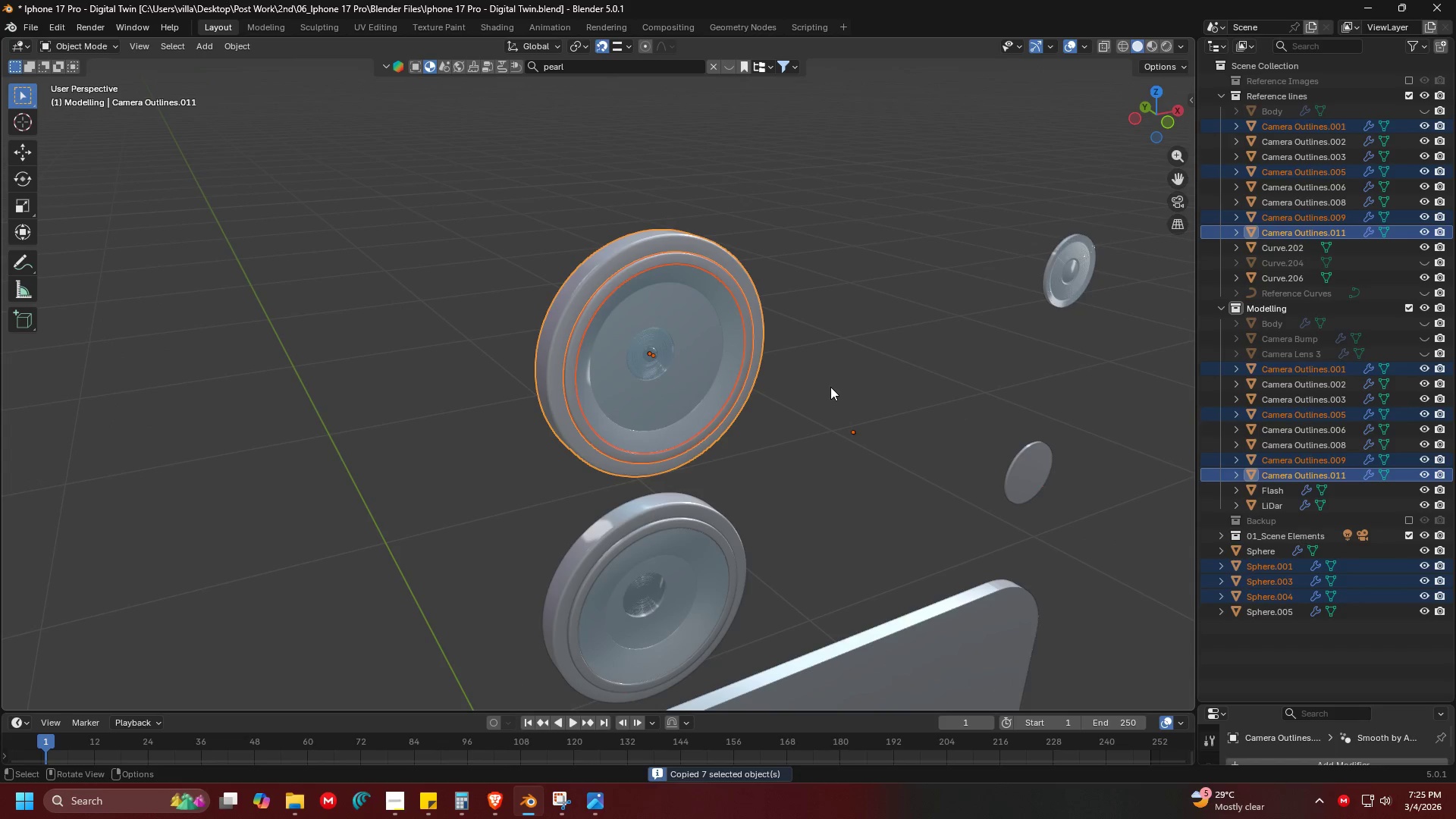 
hold_key(key=ShiftLeft, duration=0.52)
 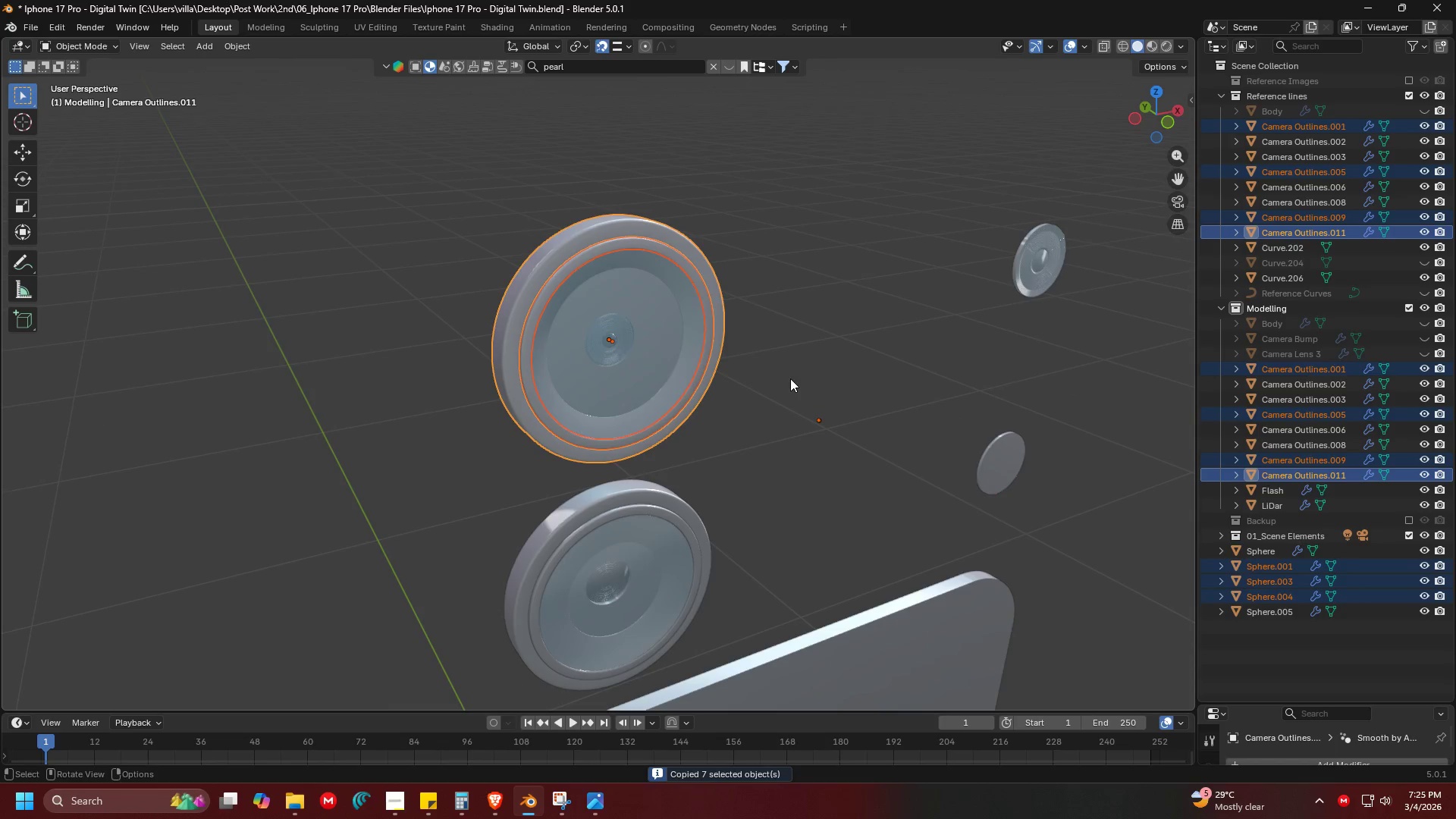 
double_click([790, 378])
 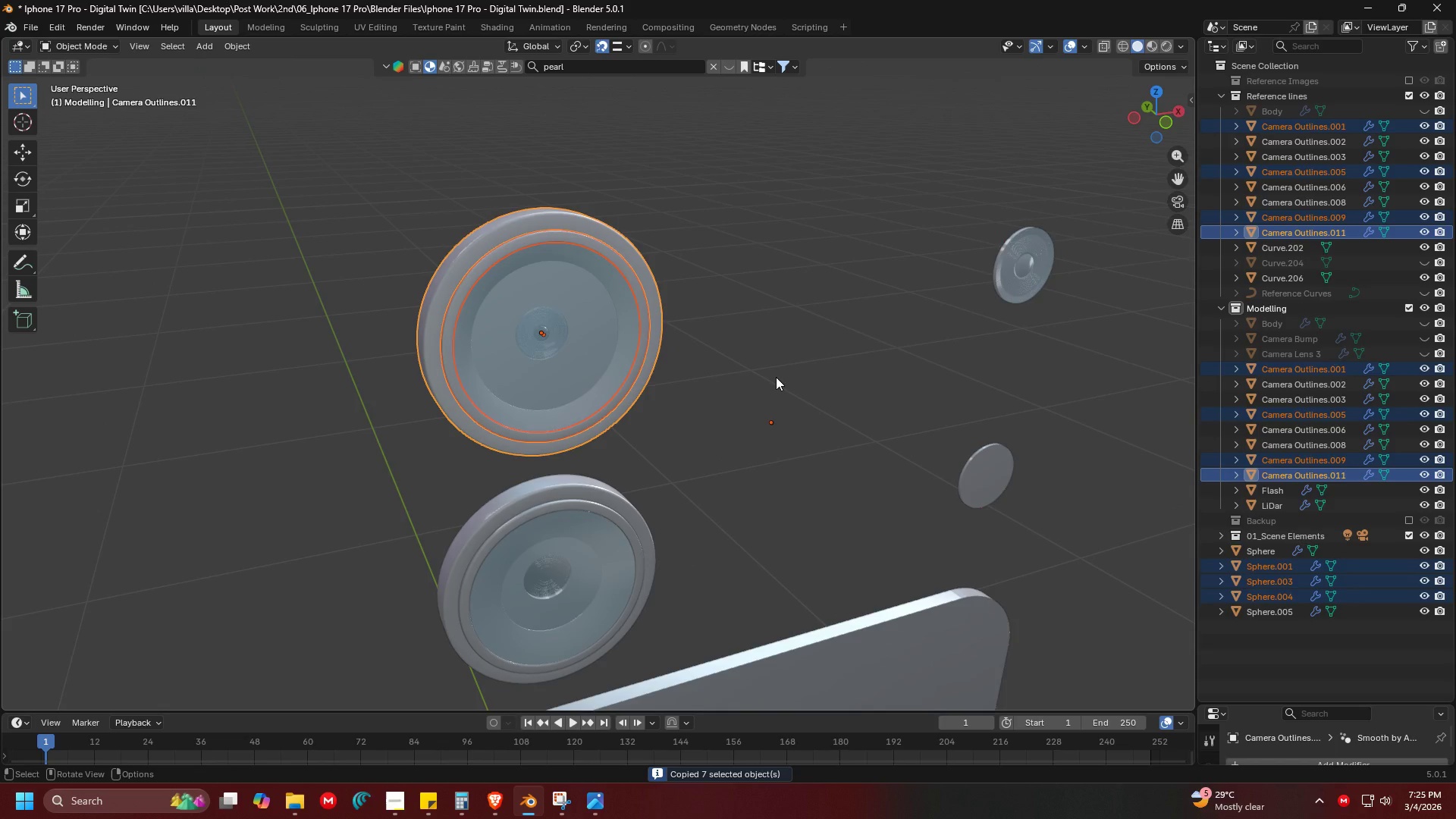 
key(Control+J)
 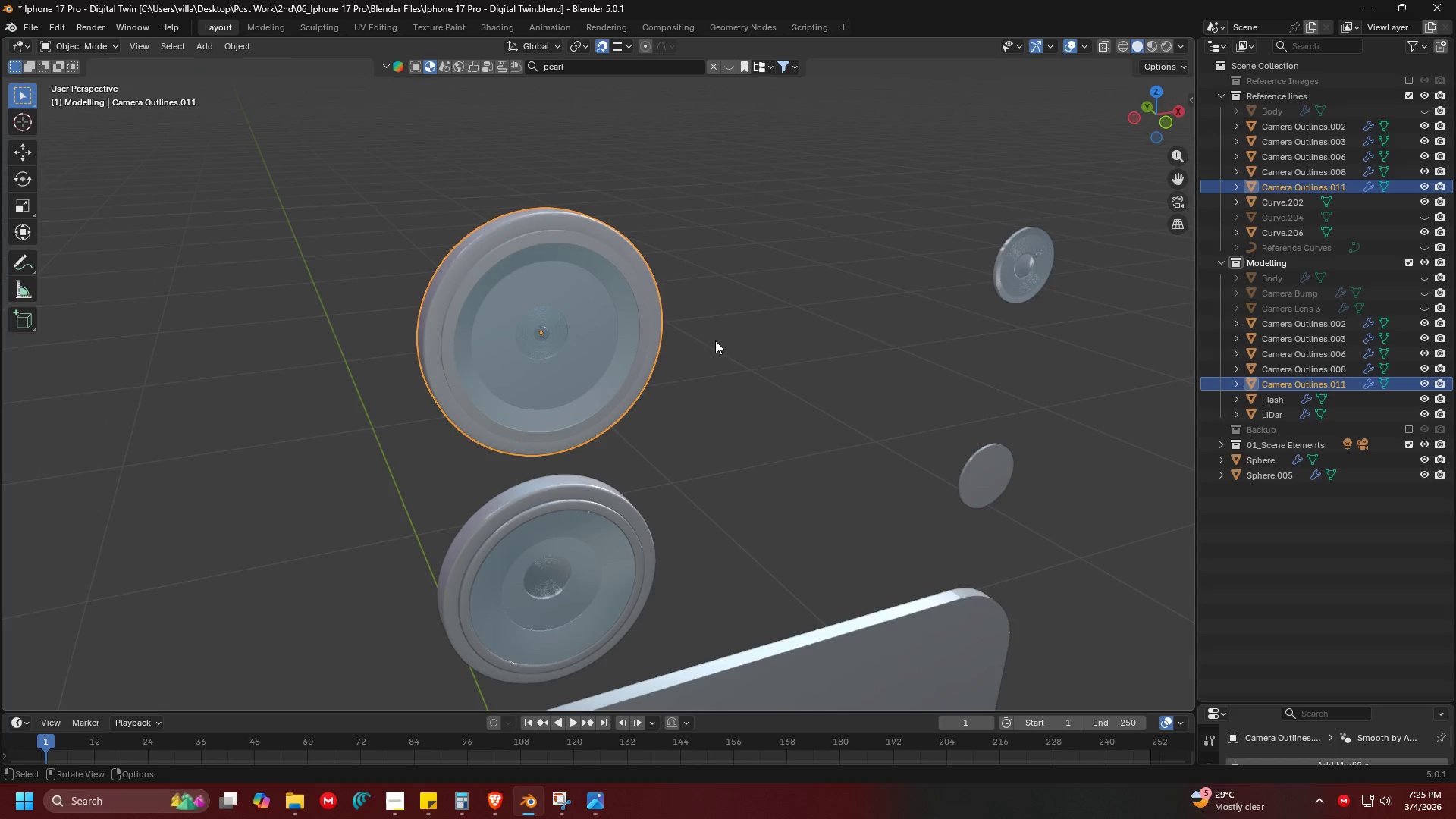 
key(Control+C)
 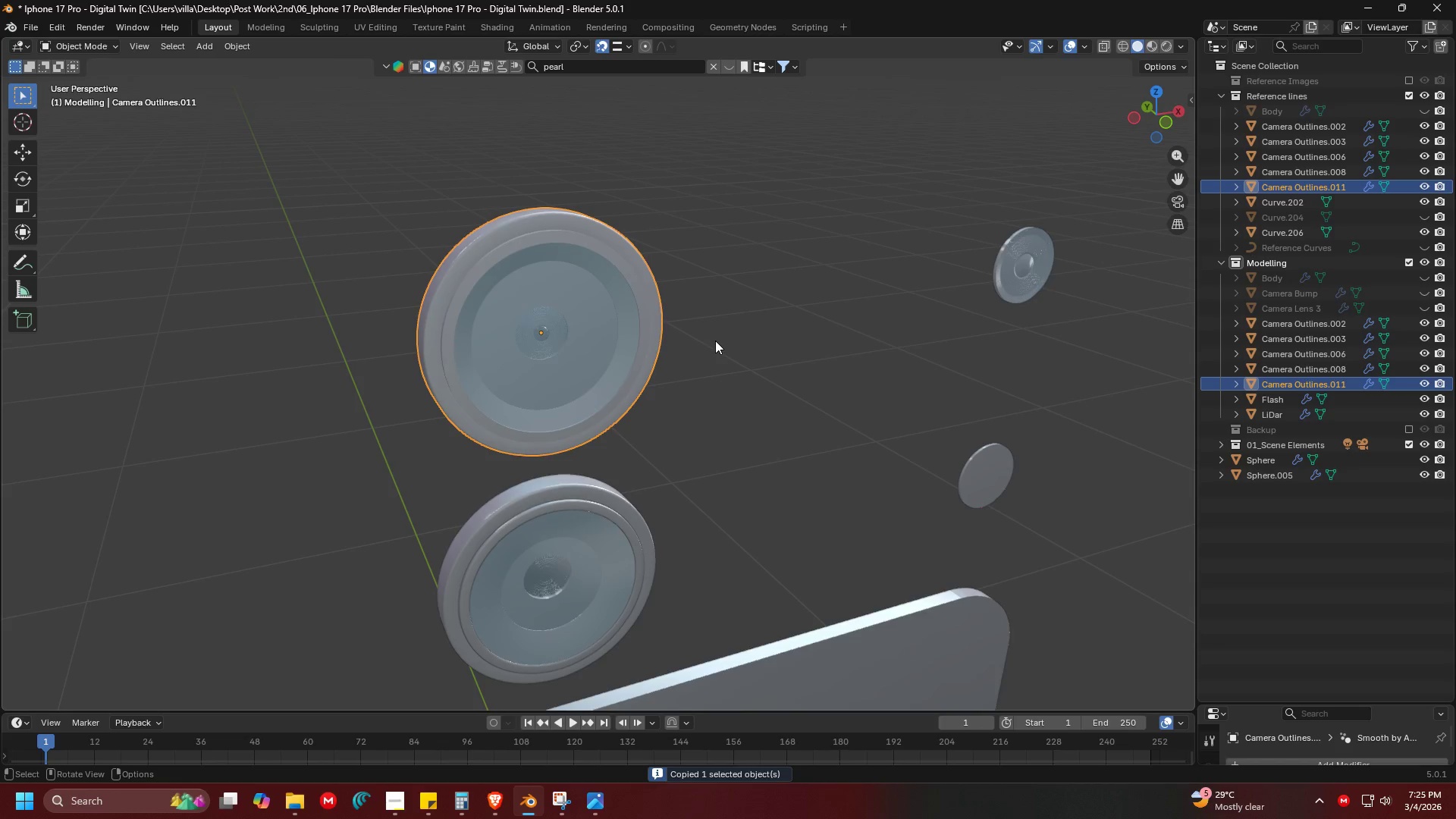 
key(Delete)
 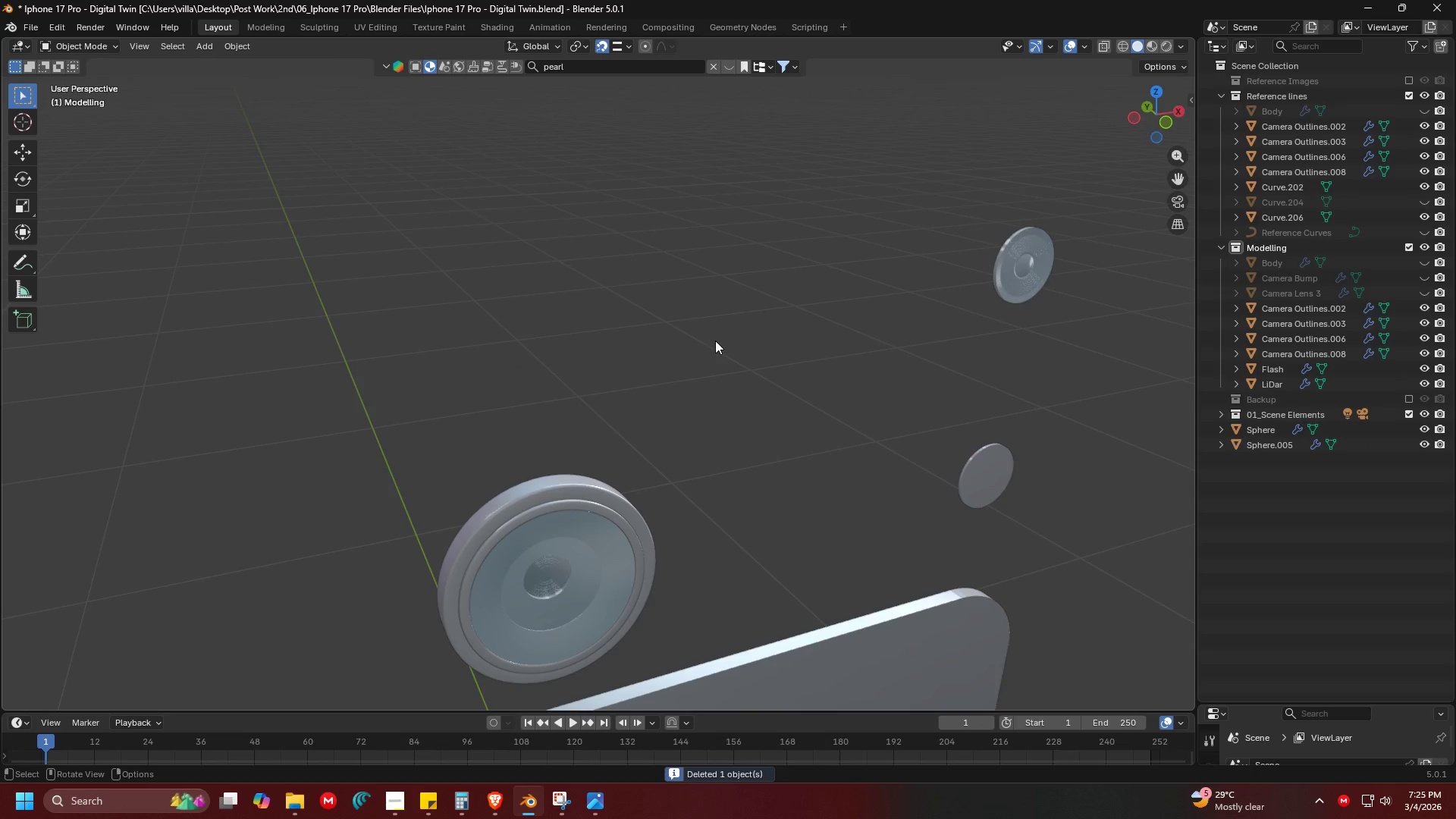 
key(Backspace)
 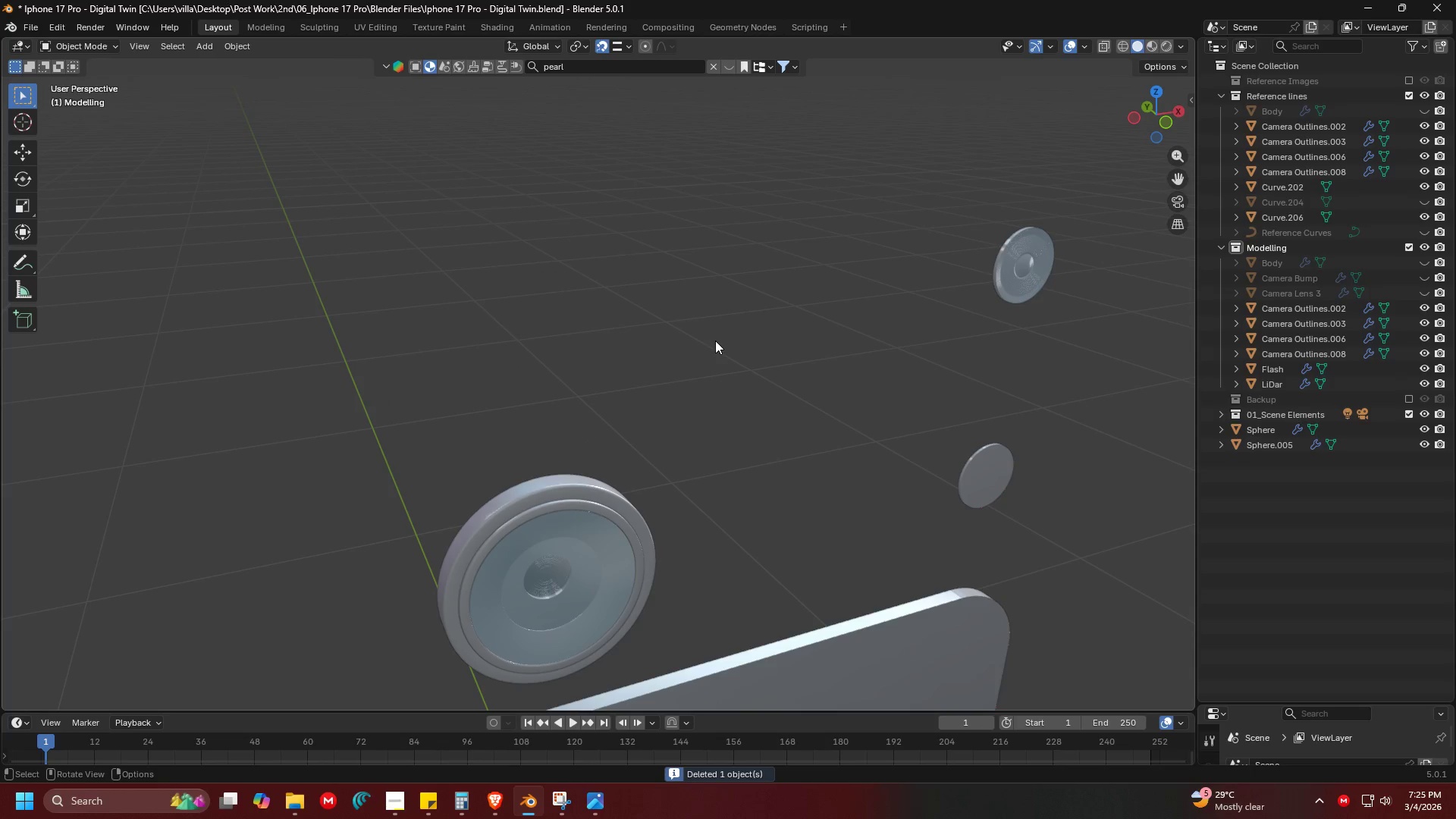 
key(Control+ControlLeft)
 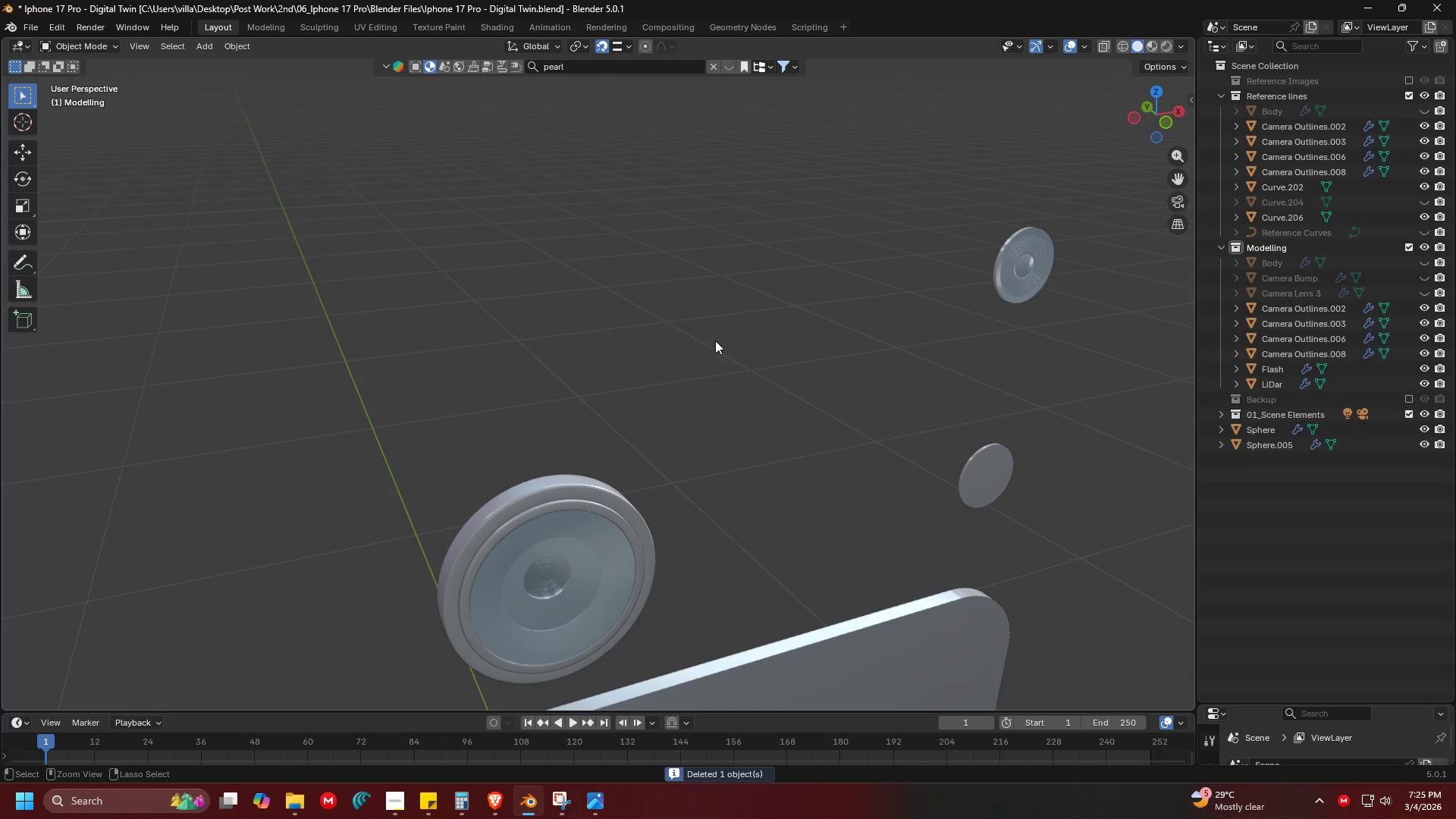 
key(Control+V)
 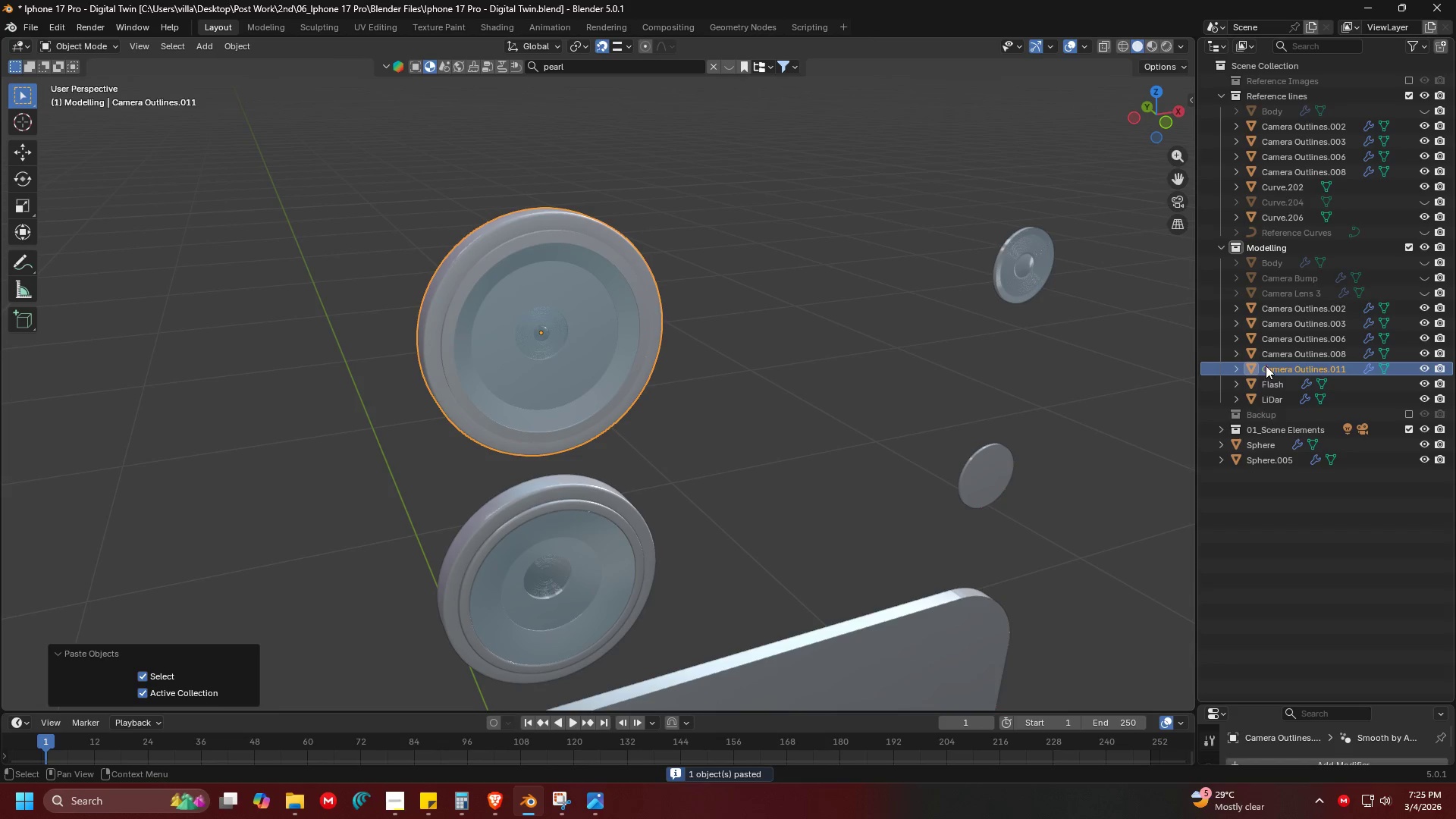 
double_click([1272, 366])
 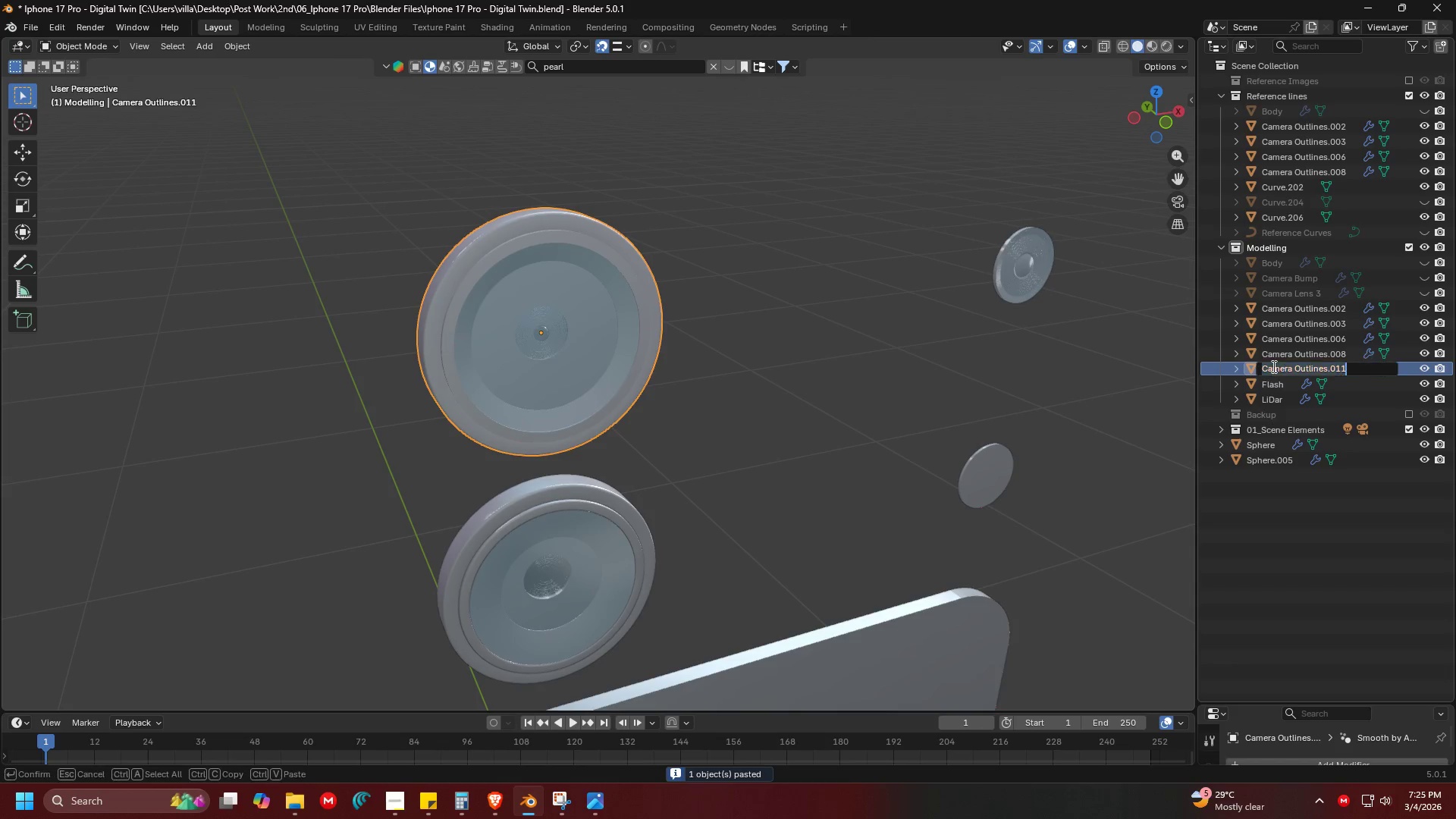 
type(Camera Lens 1)
 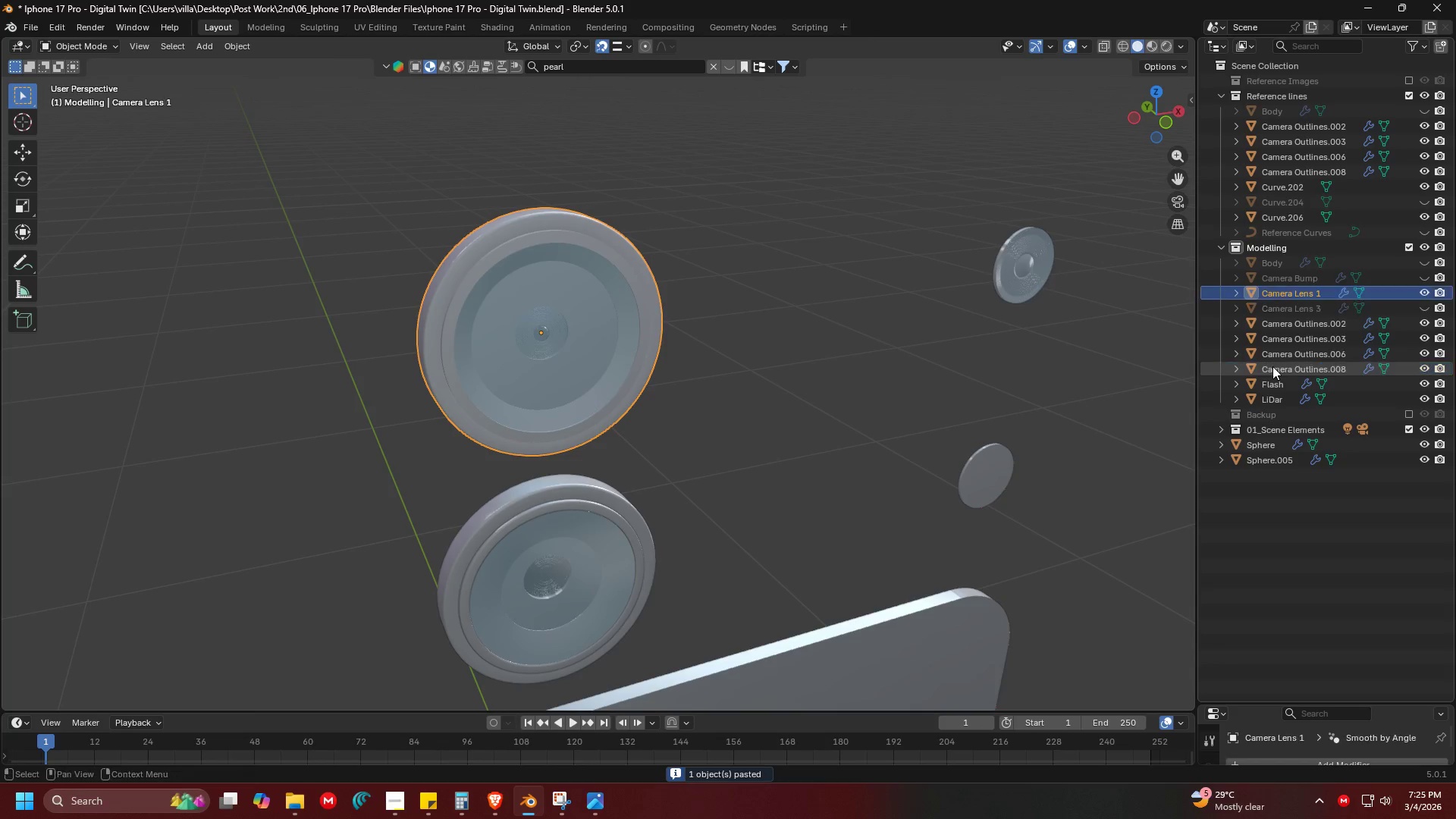 
key(Enter)
 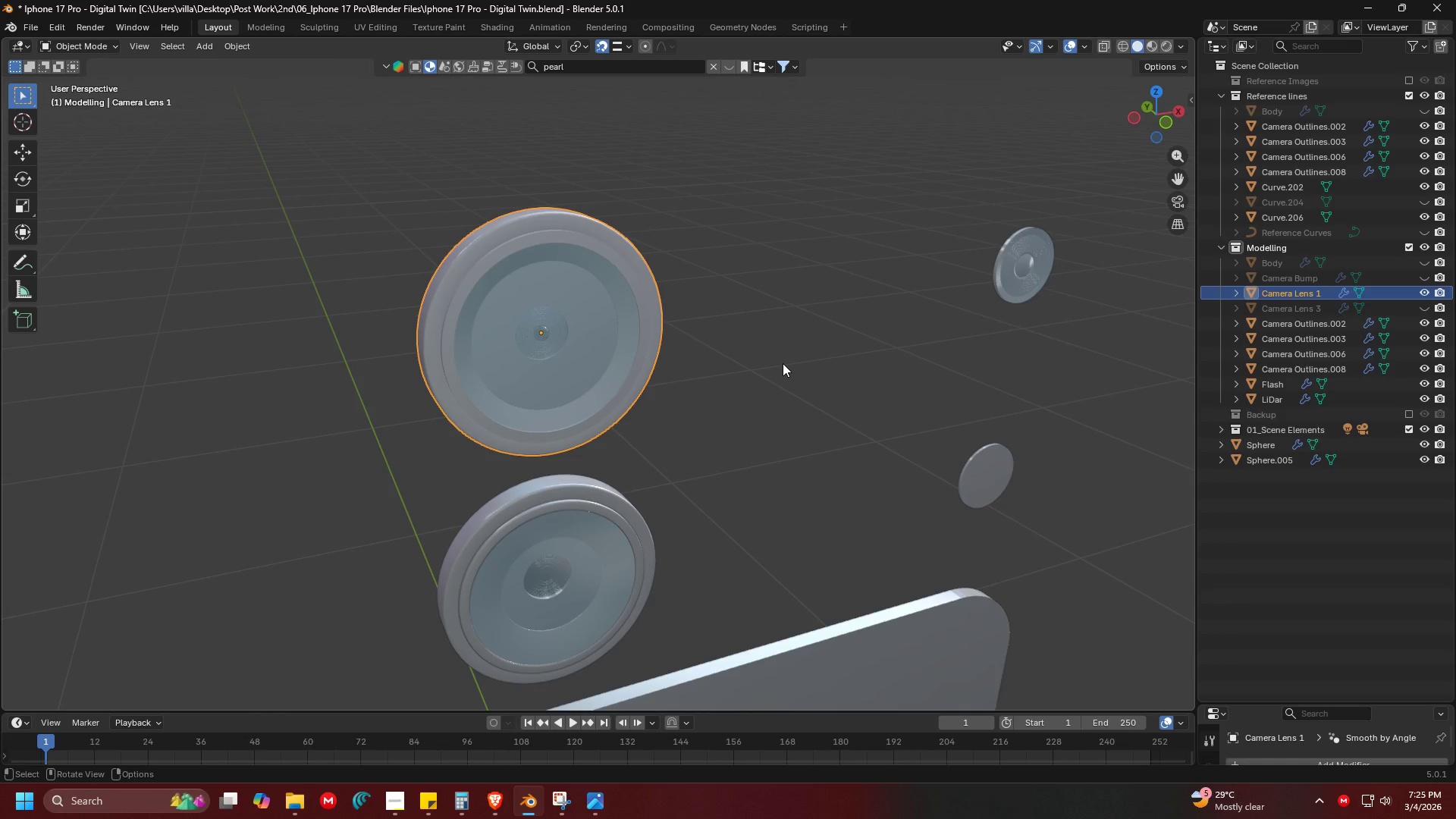 
key(H)
 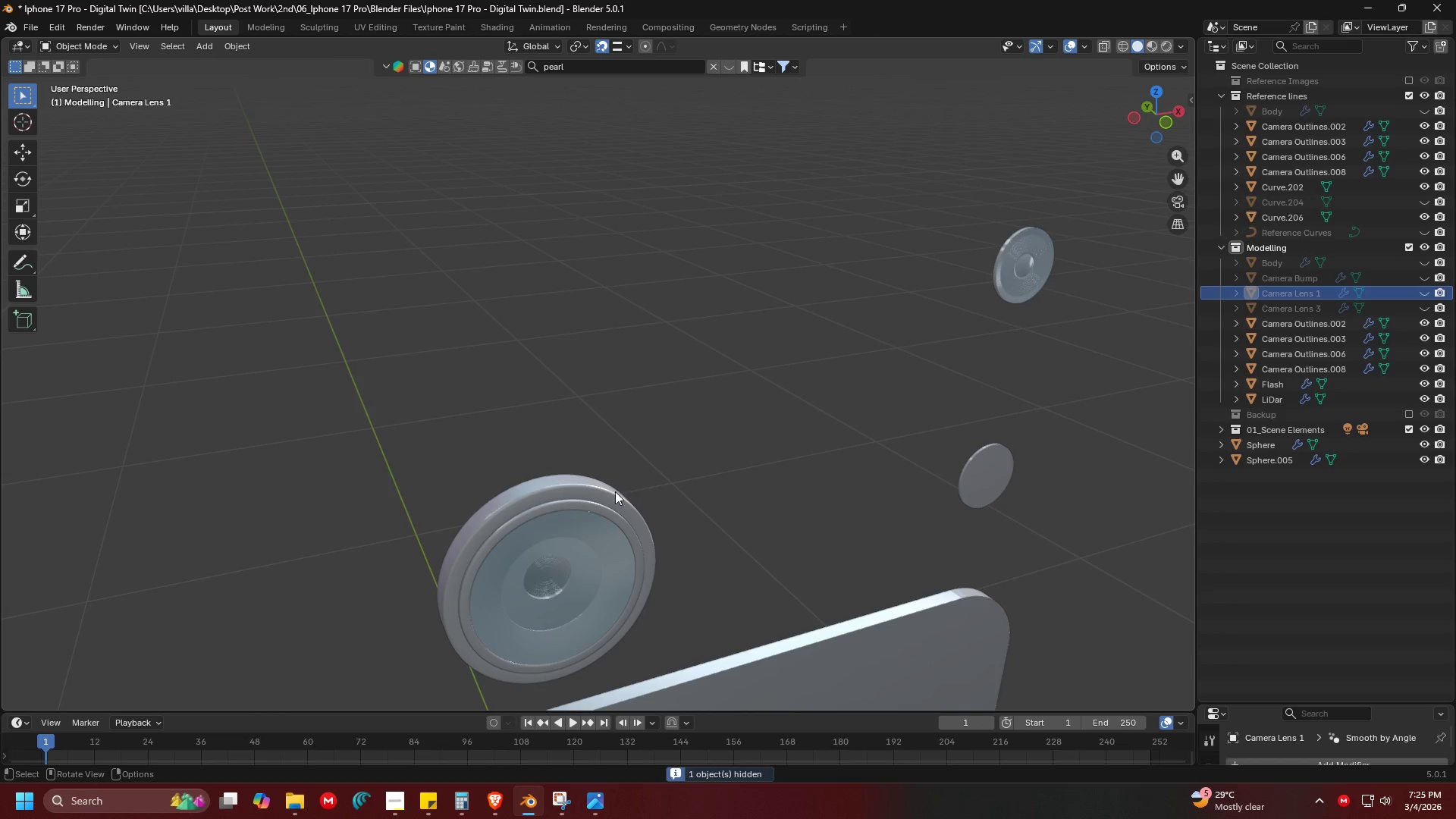 
left_click([609, 491])
 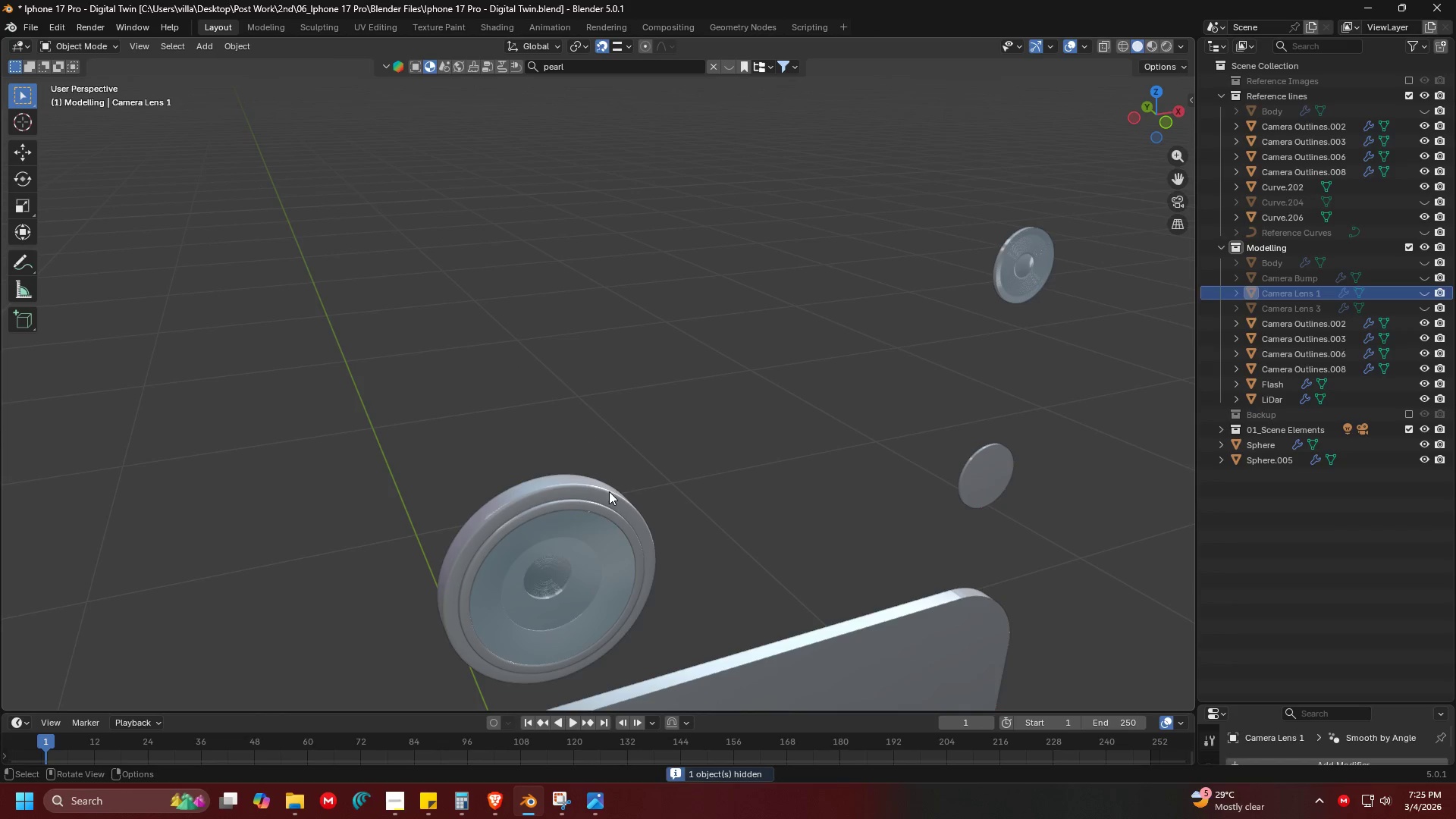 
key(Shift+ShiftLeft)
 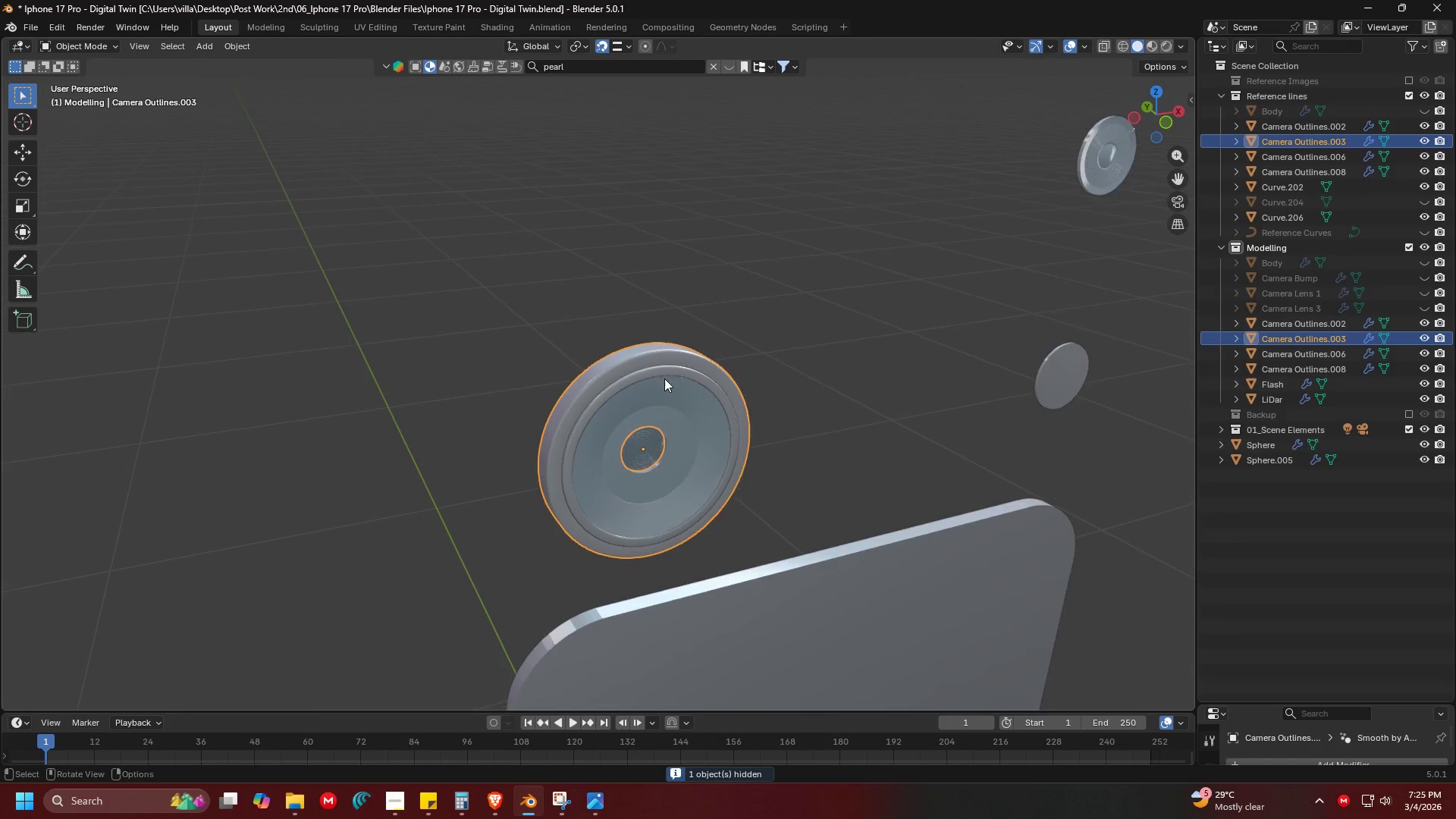 
left_click_drag(start_coordinate=[468, 263], to_coordinate=[771, 542])
 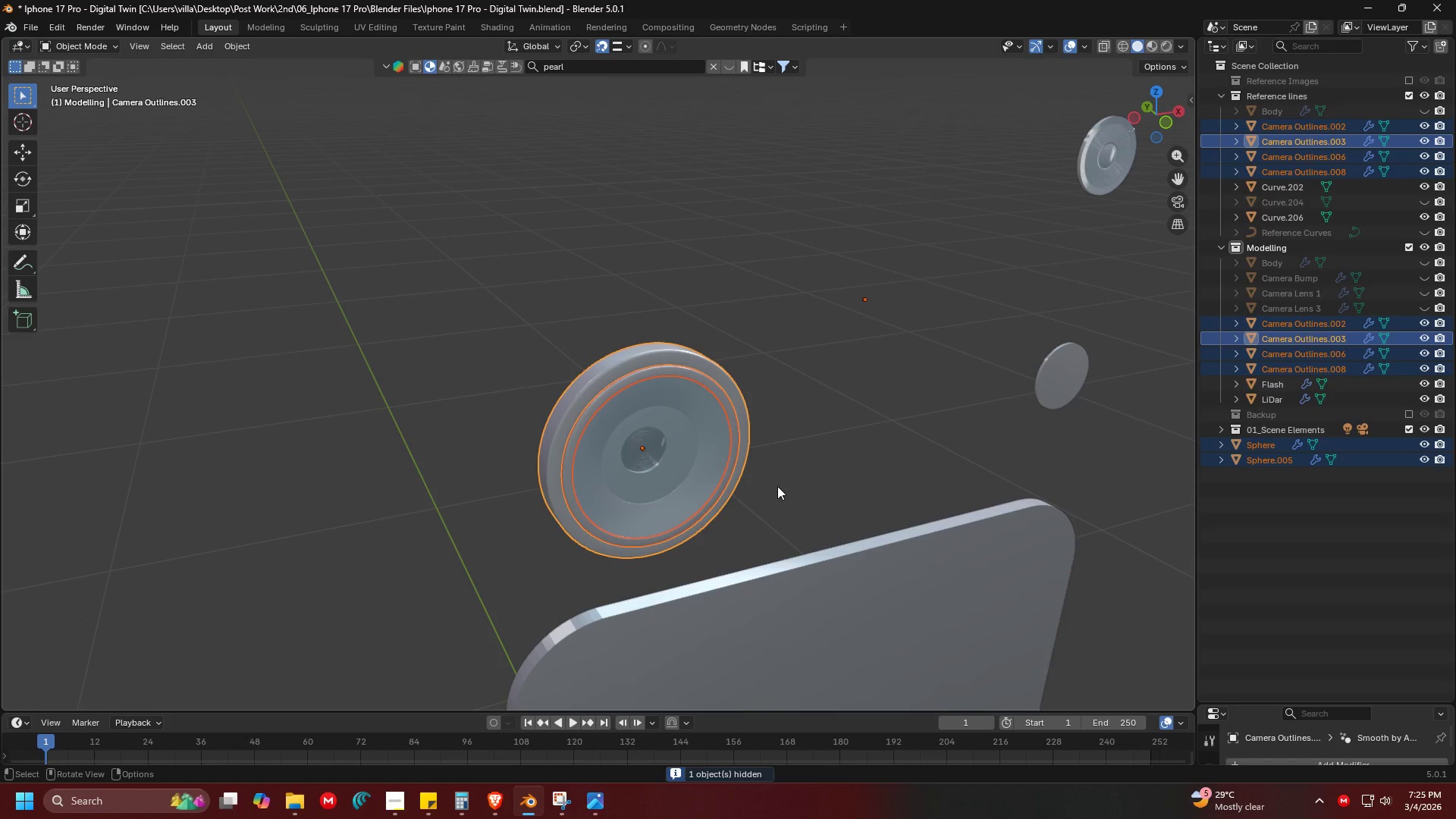 
hold_key(key=ShiftLeft, duration=0.94)
left_click([711, 351])
 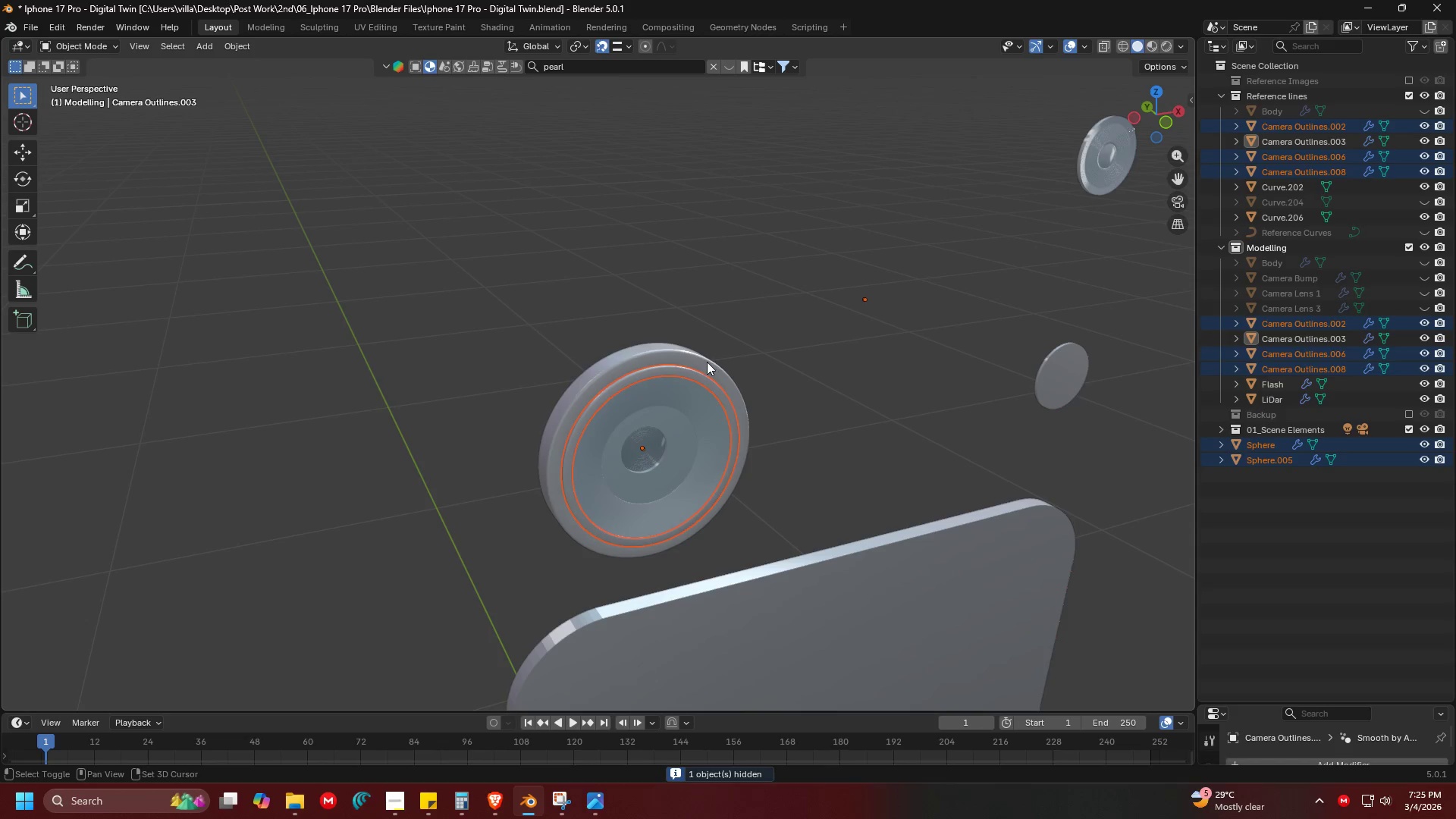 
double_click([707, 362])
 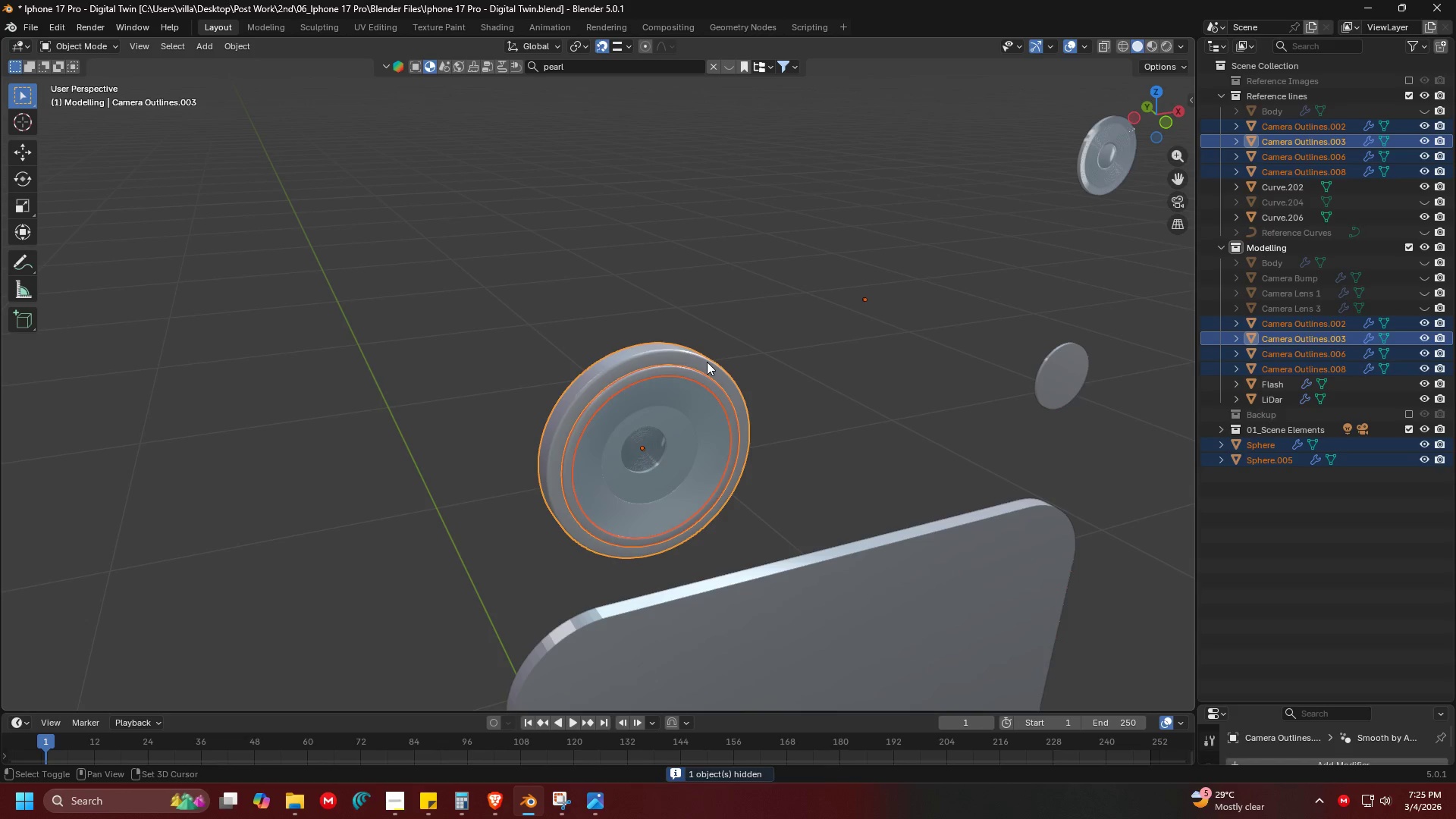 
hold_key(key=ShiftLeft, duration=5.23)
 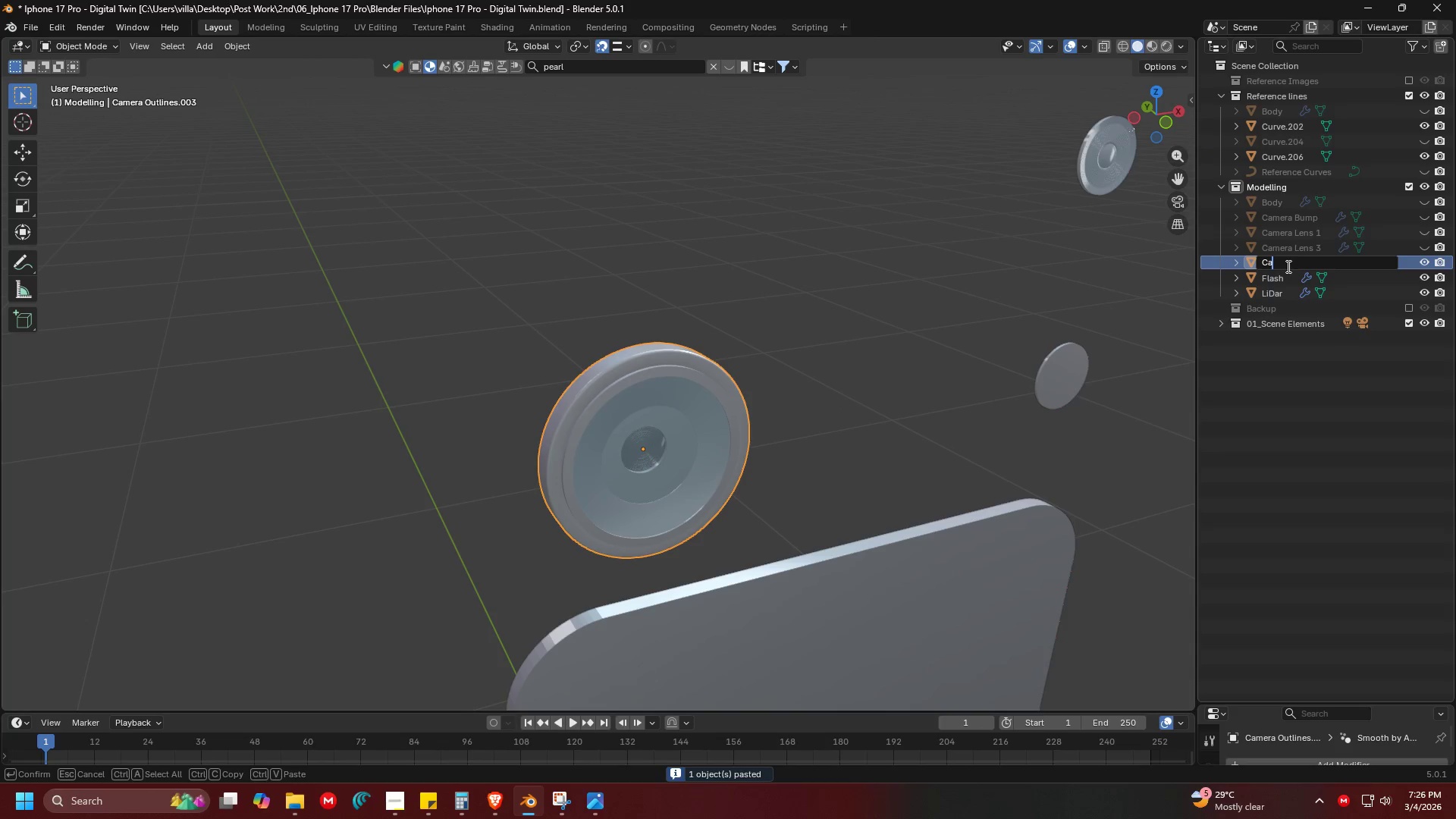 
key(Control+J)
 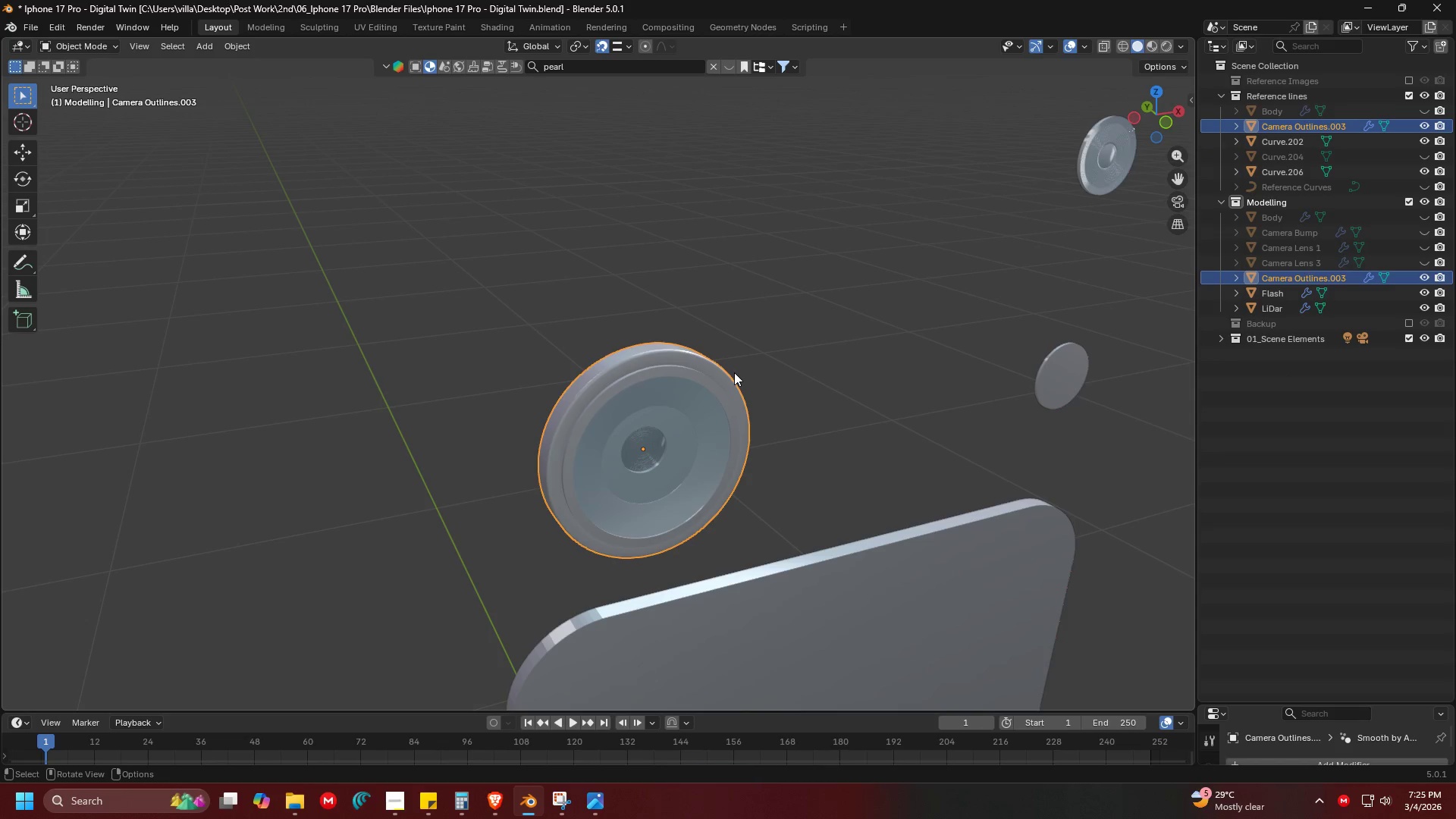 
key(Control+C)
 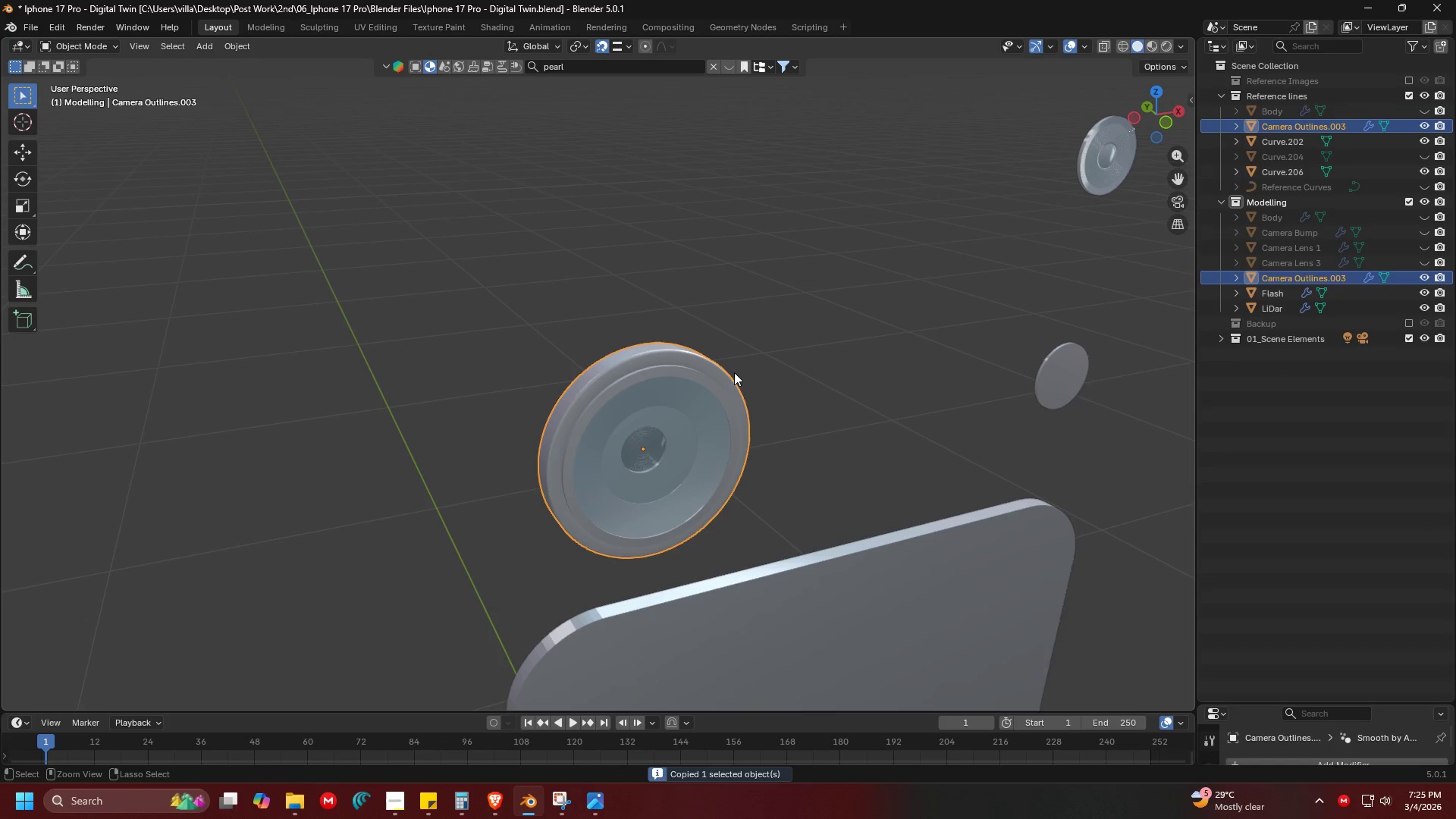 
key(Control+C)
 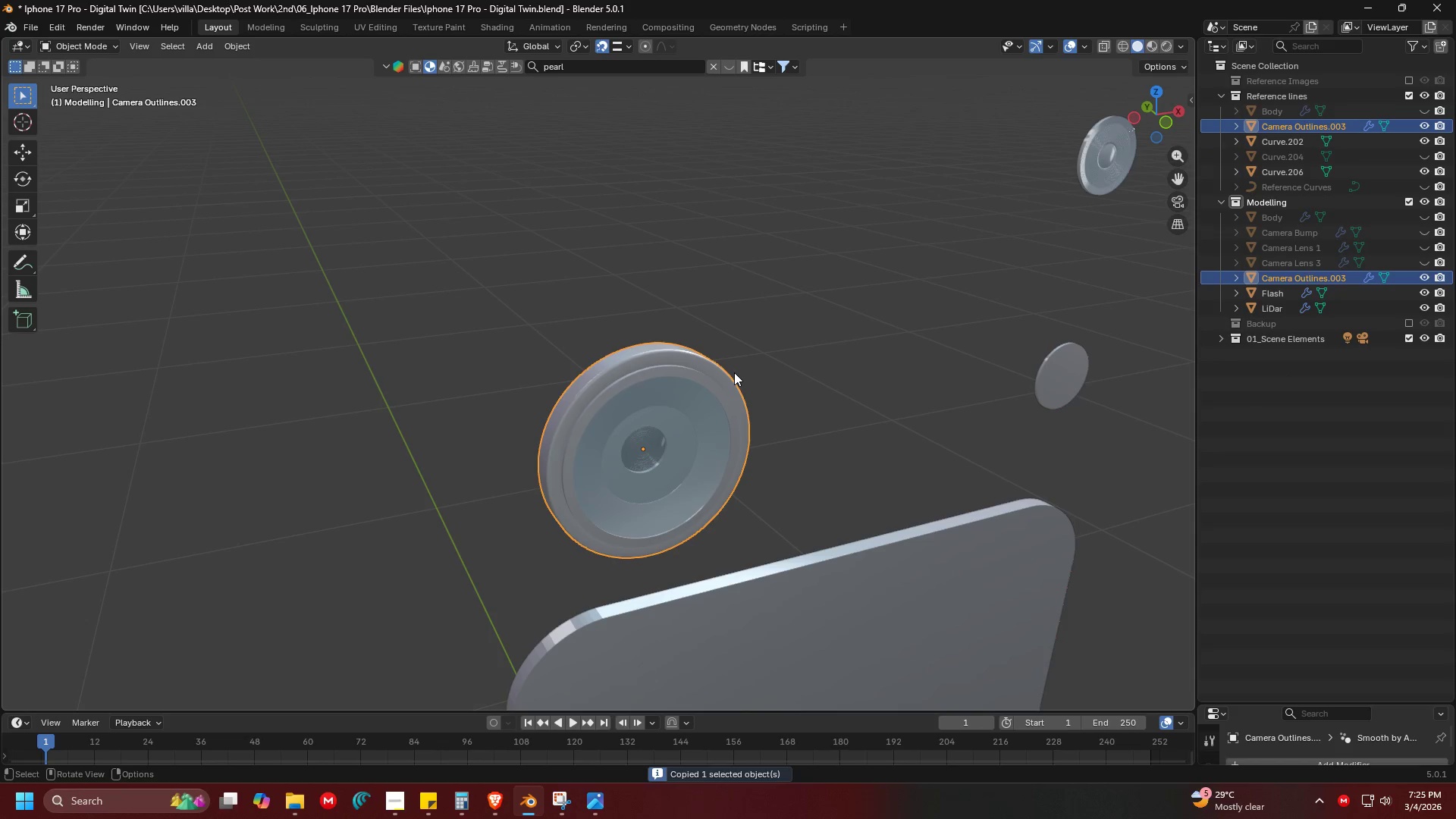 
key(Delete)
 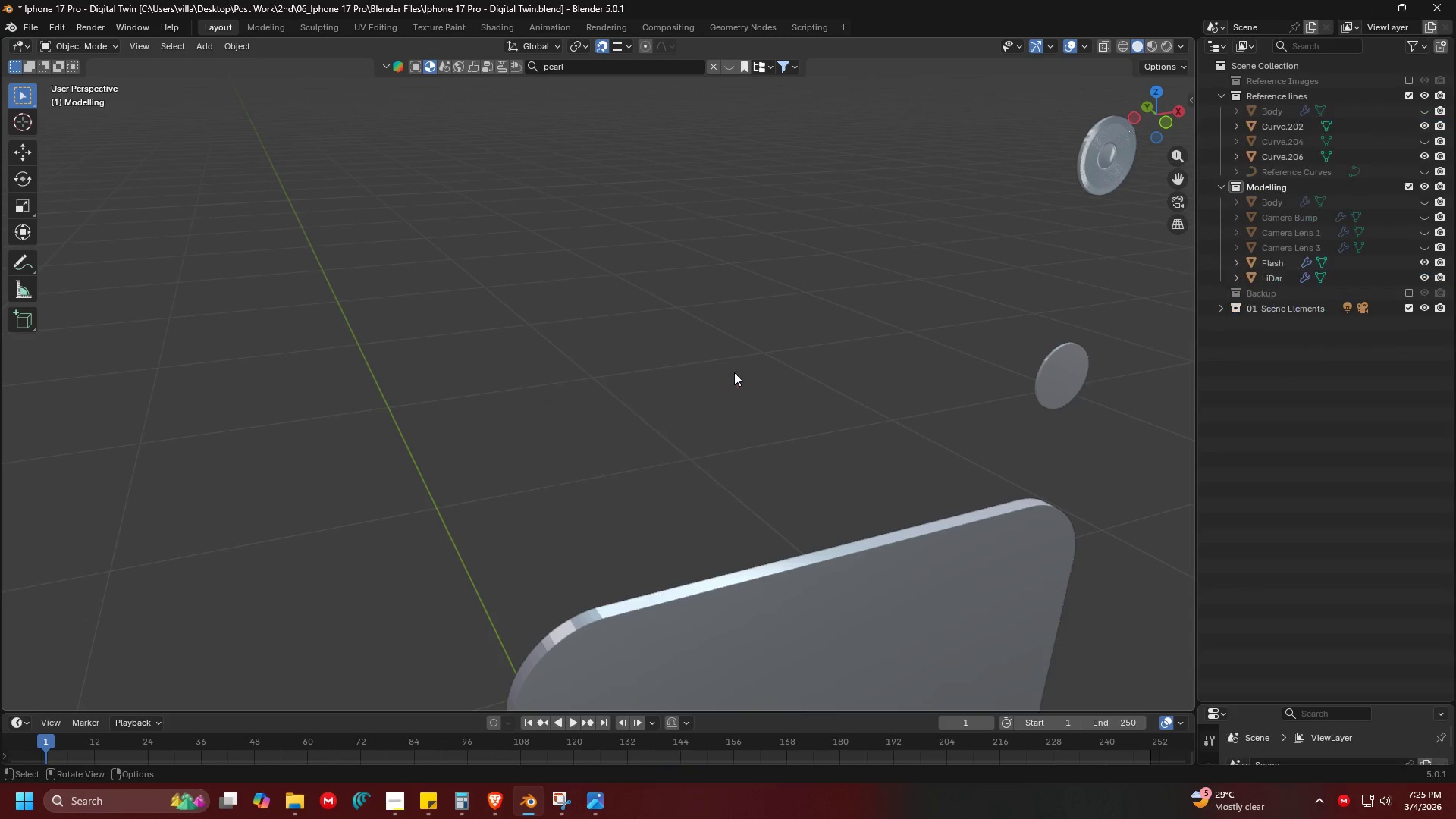 
key(Backspace)
 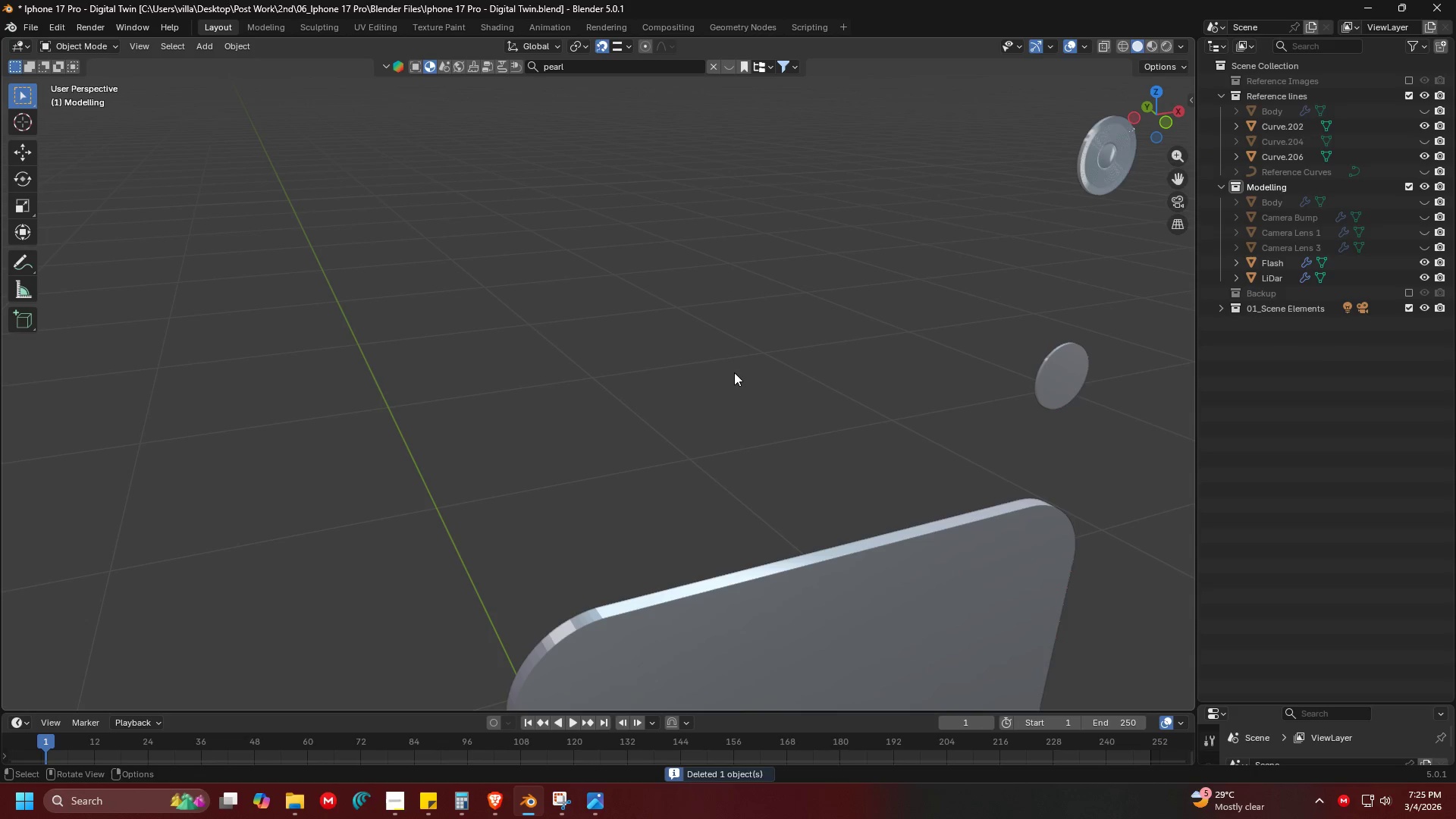 
left_click([734, 372])
 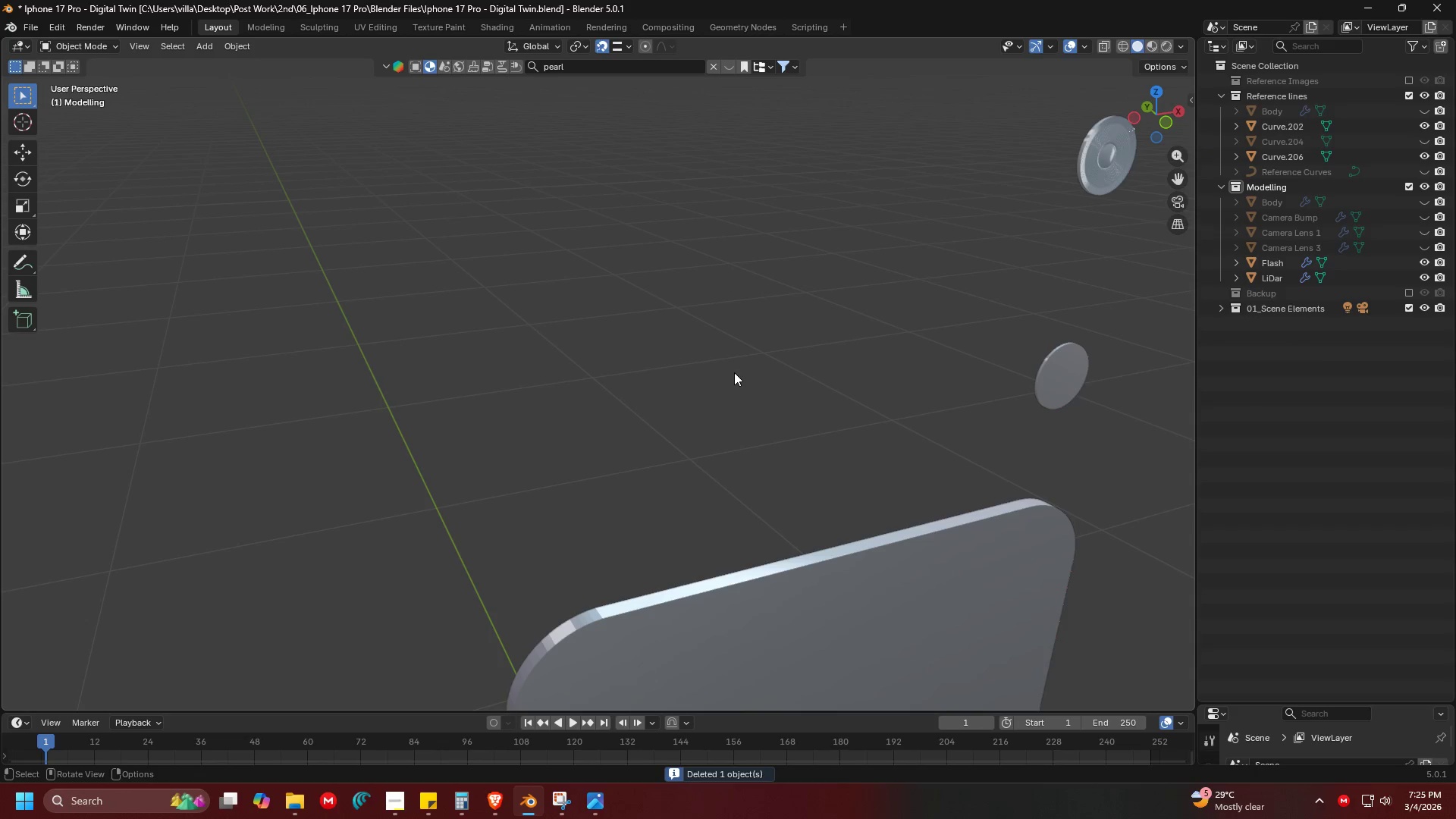 
key(Control+ControlLeft)
 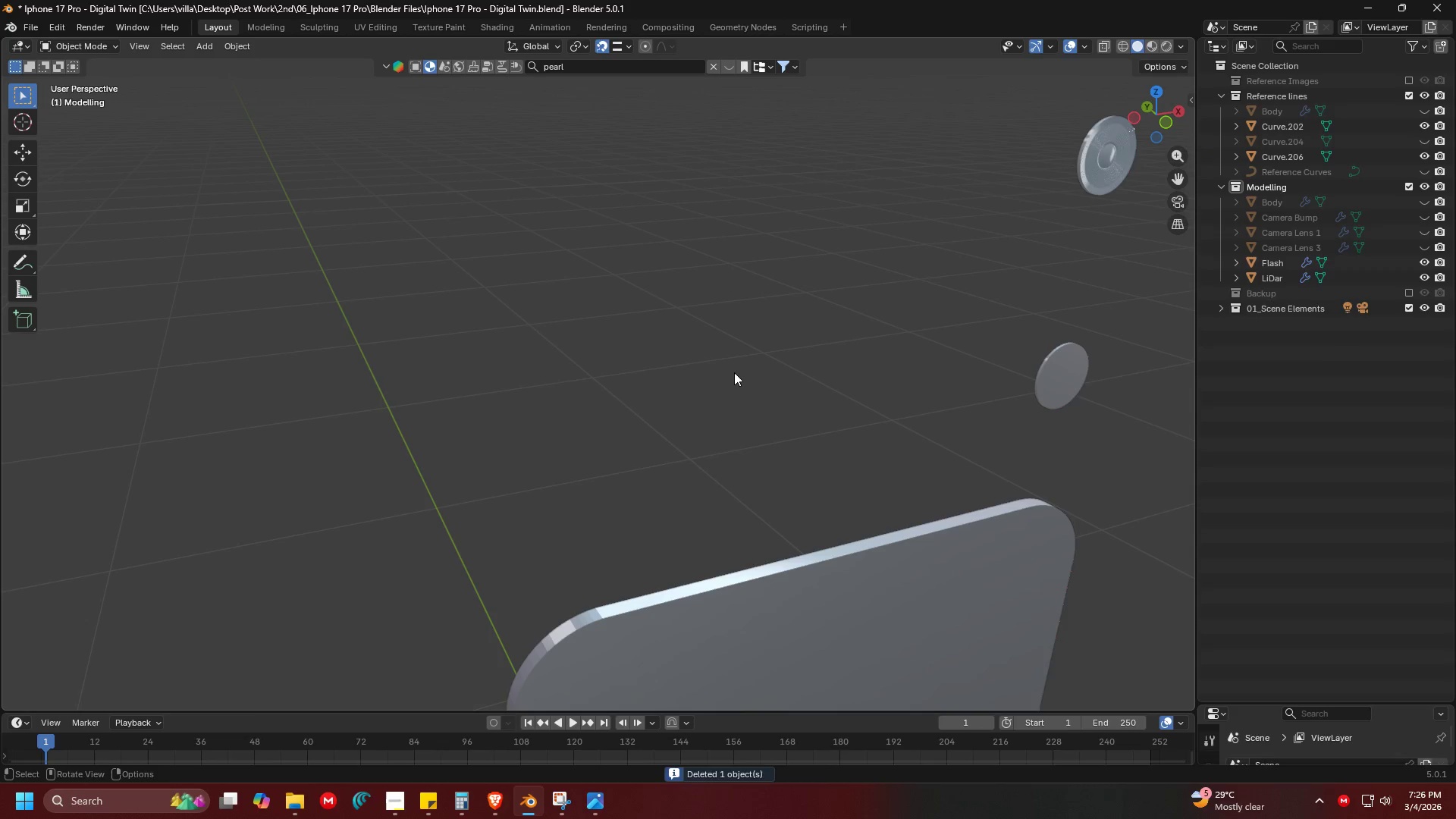 
key(Control+V)
 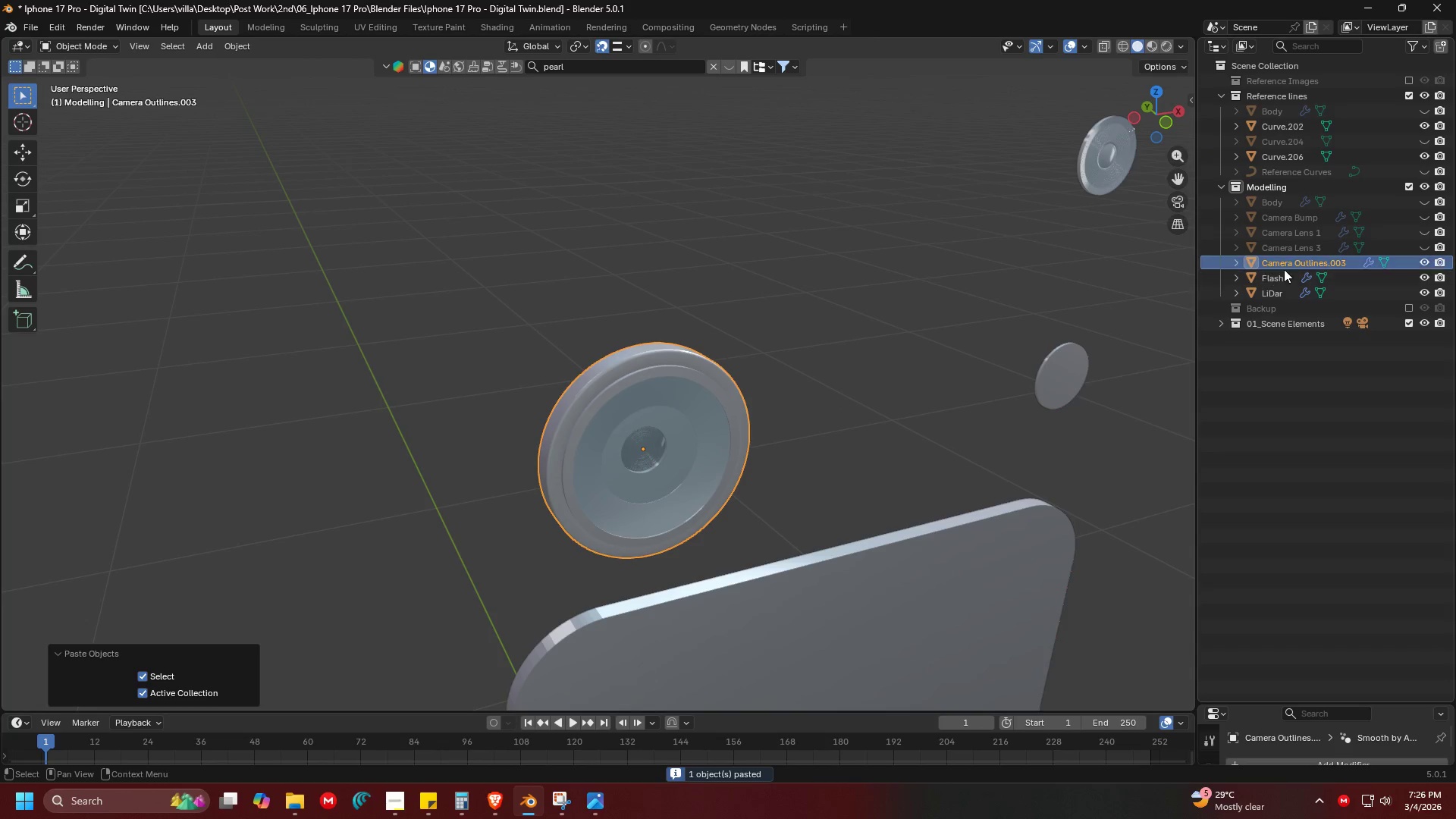 
double_click([1287, 266])
 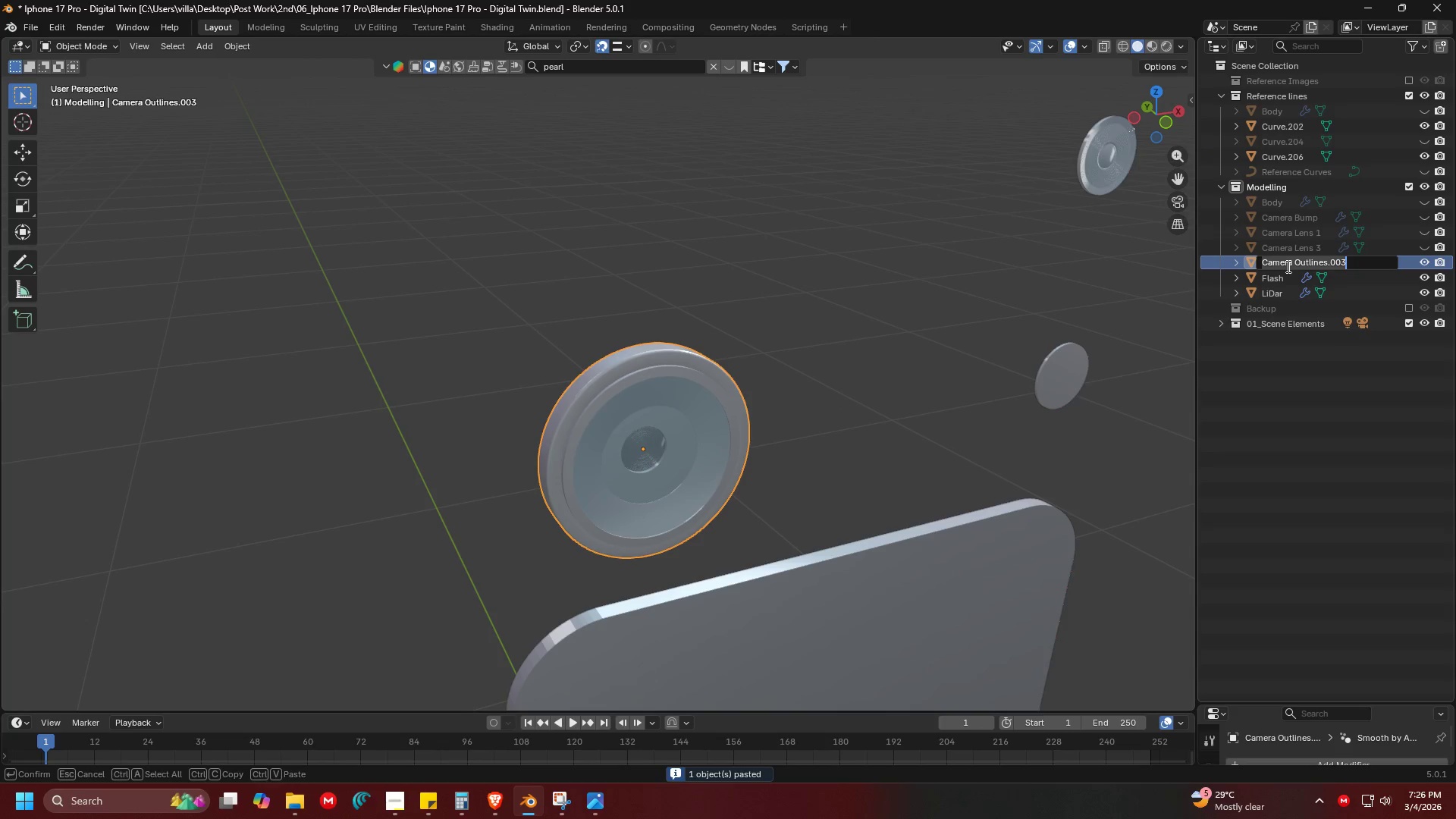 
type(Camera Lens 2)
 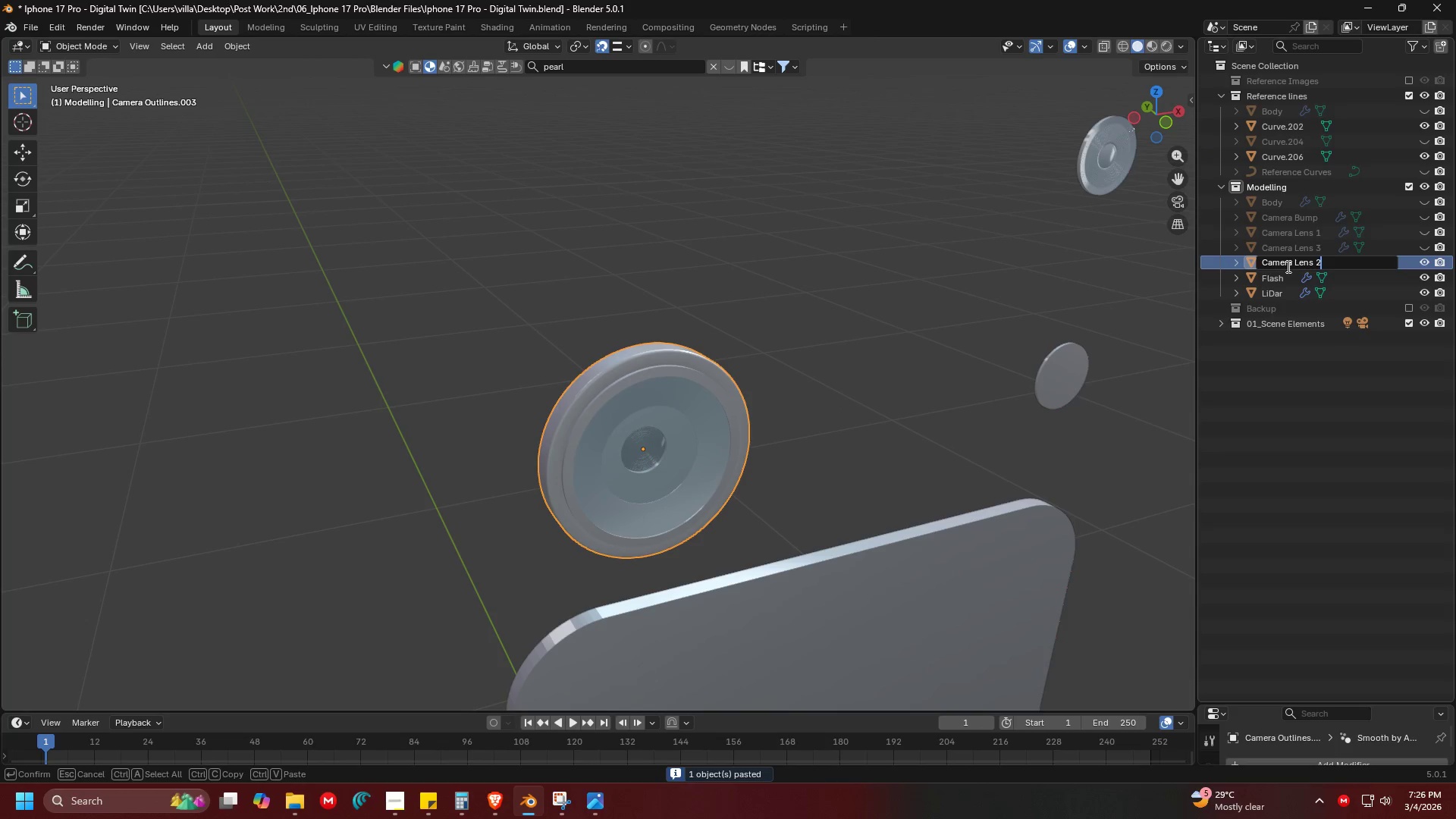 
key(Enter)
 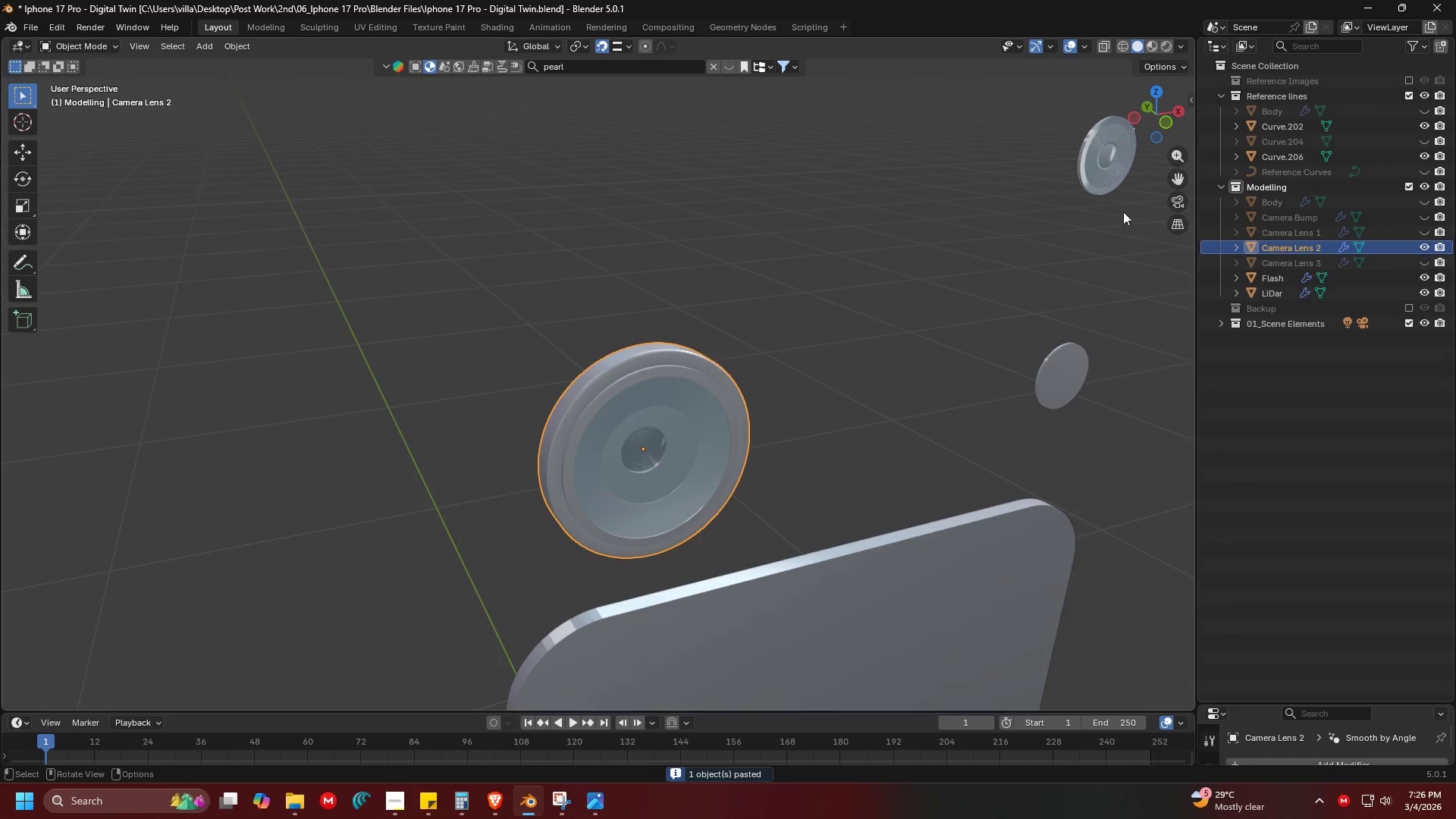 
hold_key(key=ShiftLeft, duration=0.42)
 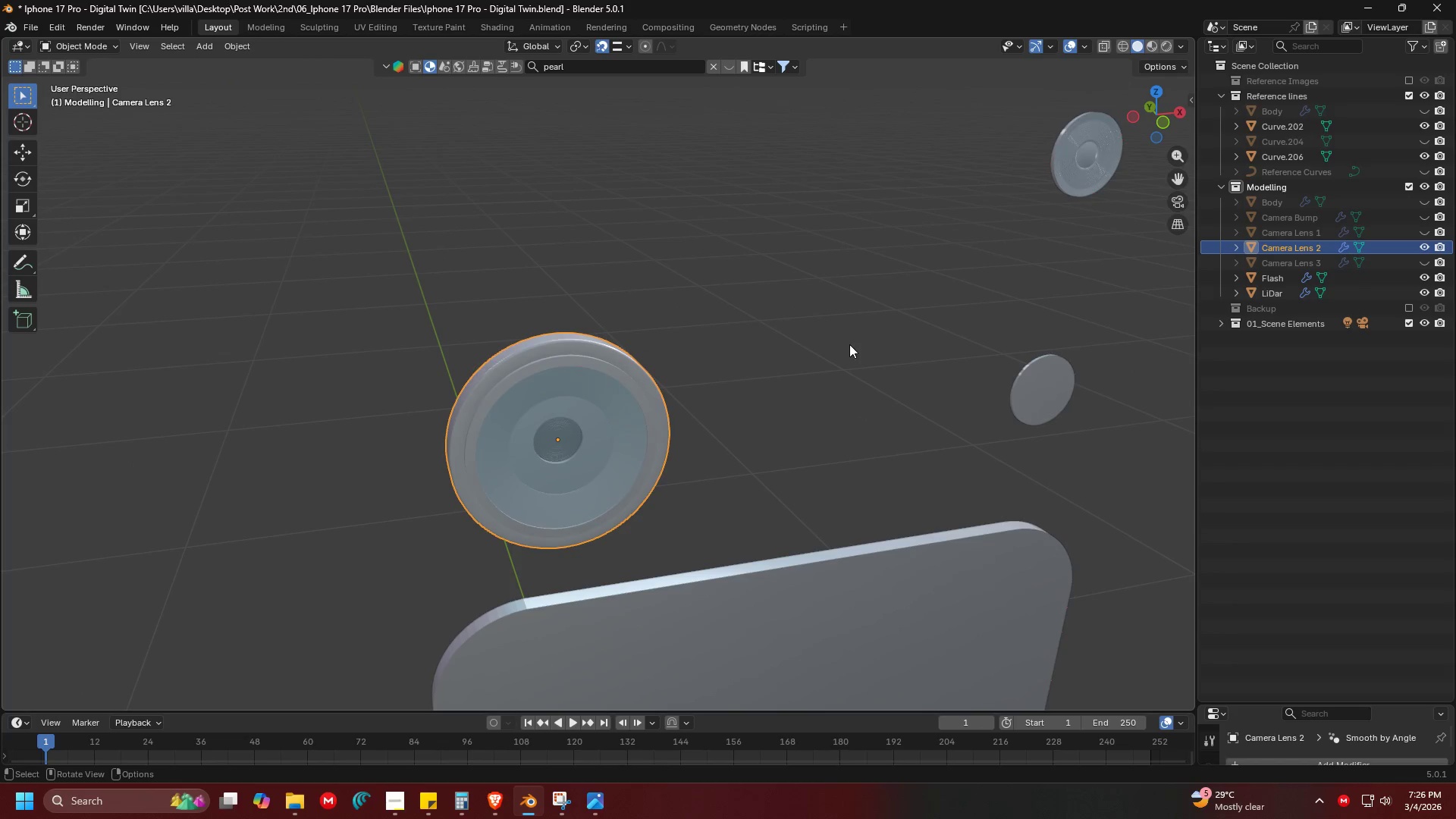 
key(G)
 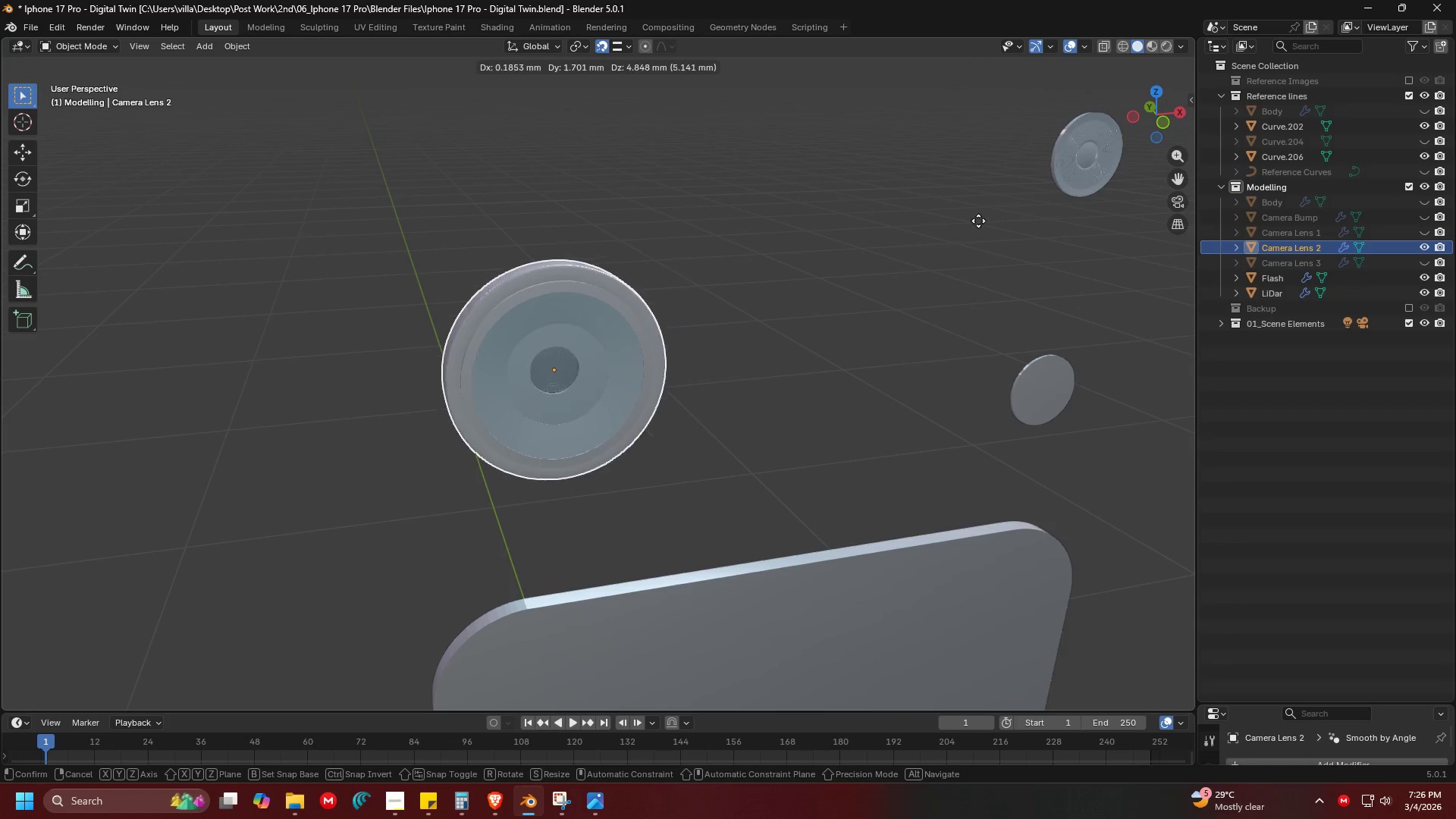 
key(Escape)
 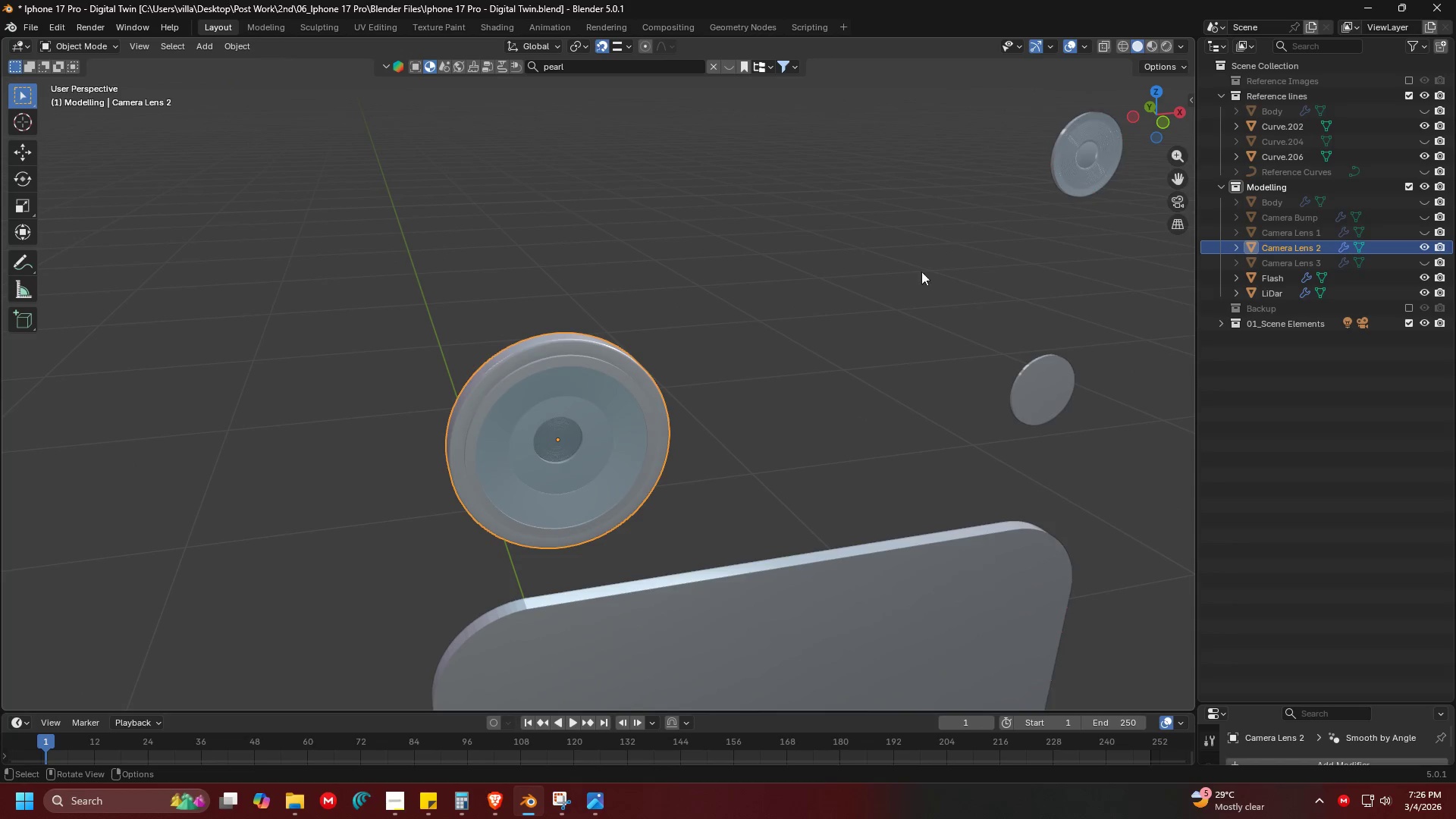 
key(Alt+H)
 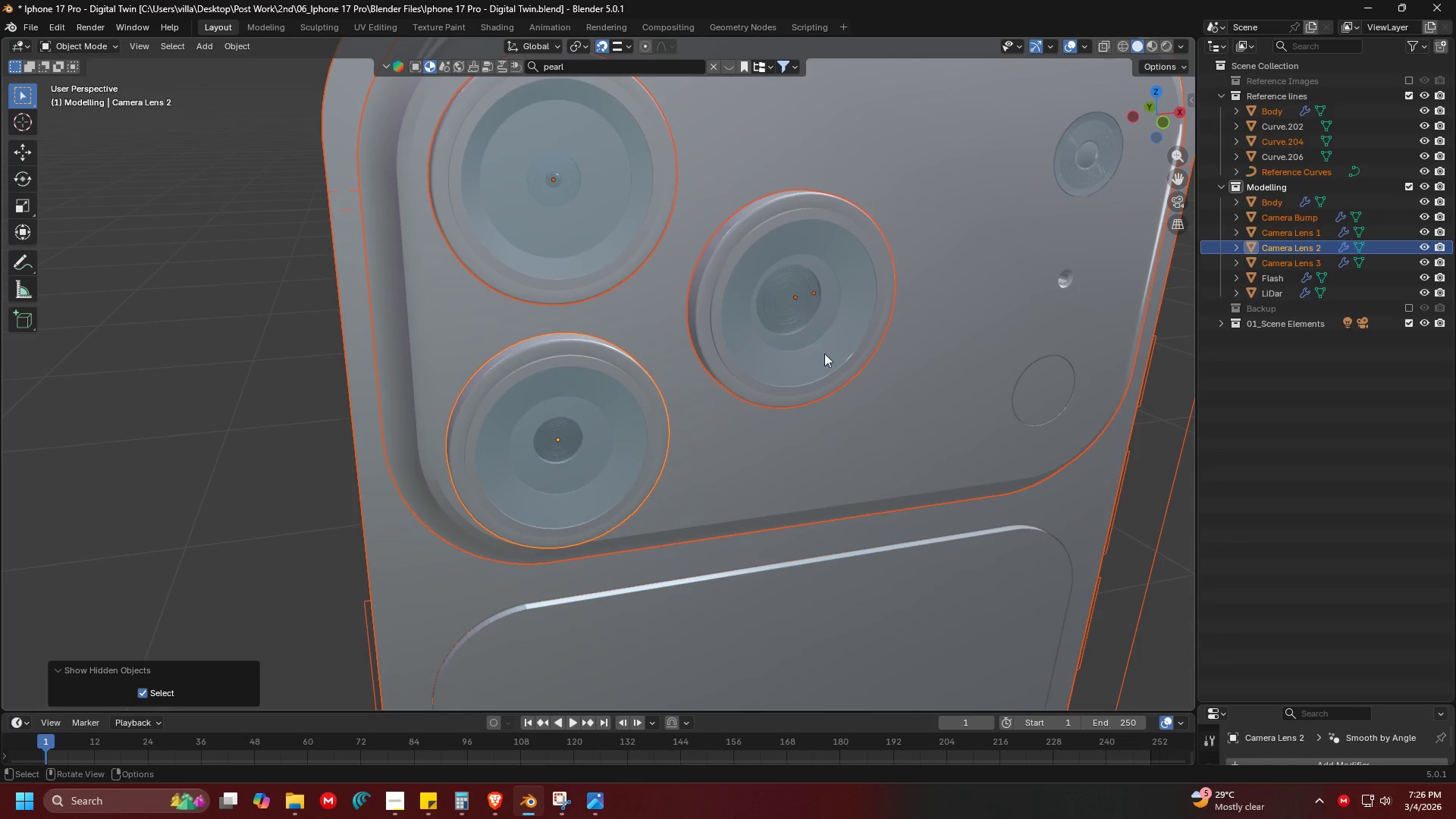 
hold_key(key=ShiftLeft, duration=0.48)
 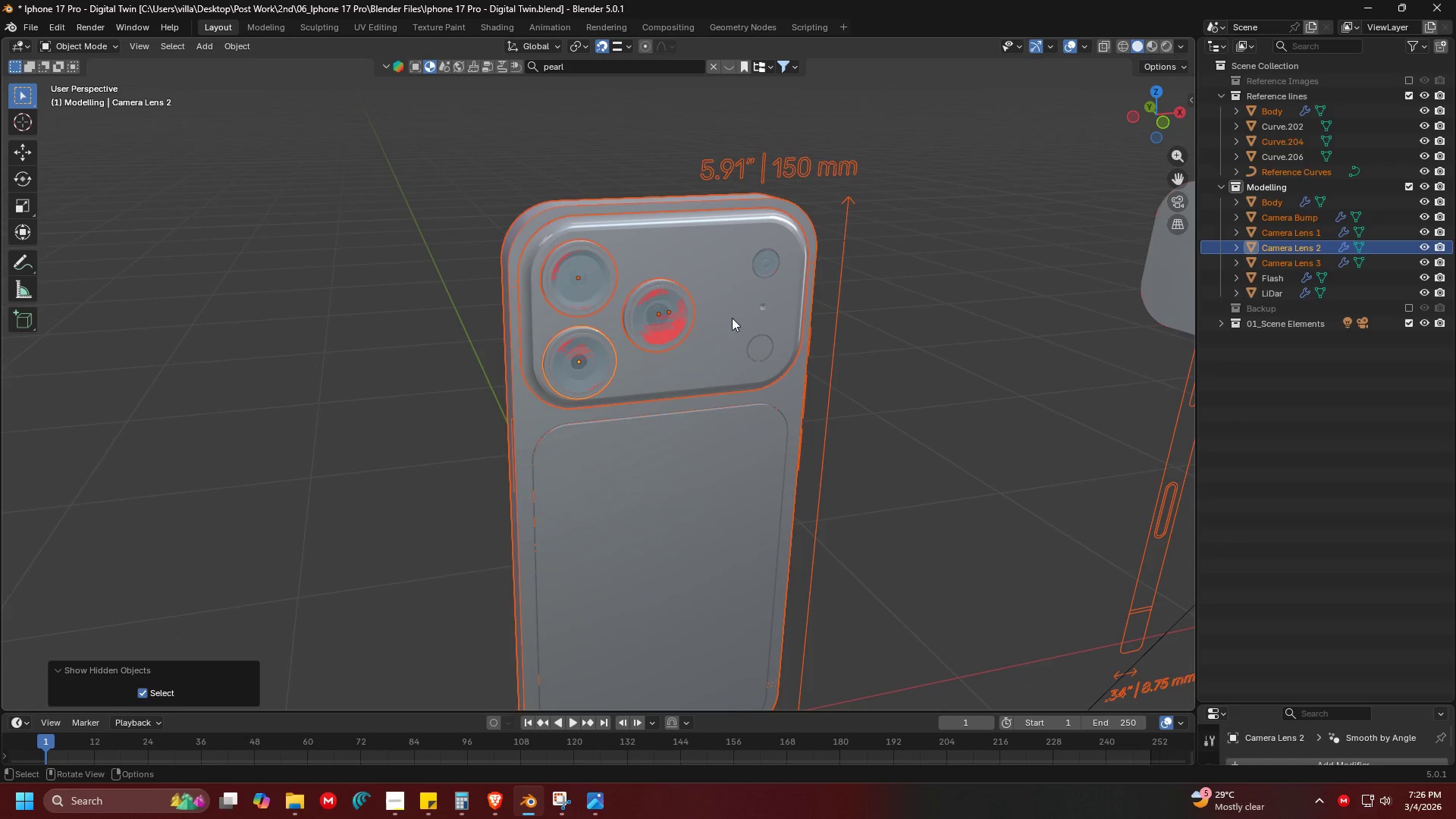 
scroll: coordinate [803, 400], scroll_direction: down, amount: 4.0
 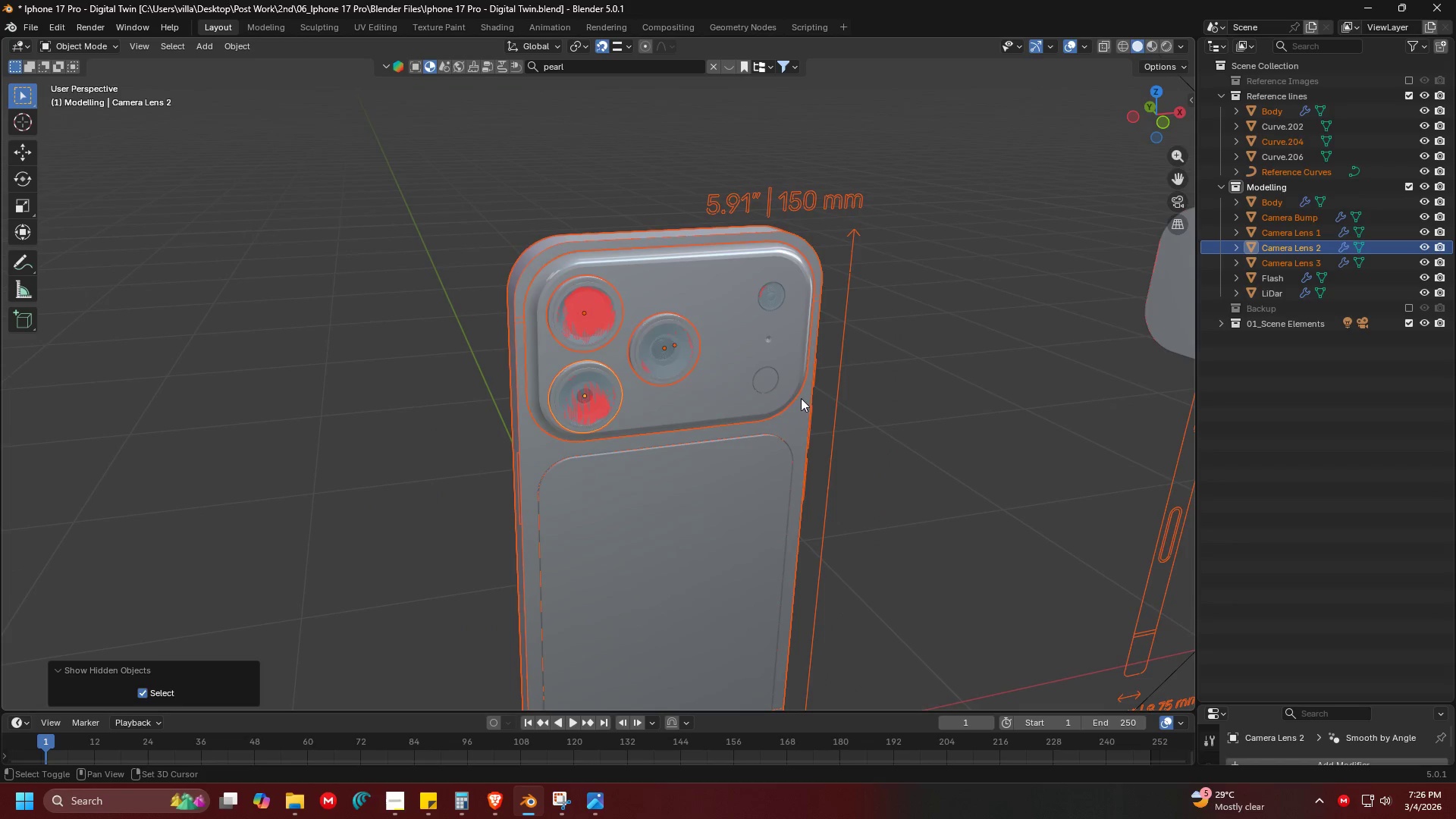 
key(Control+Z)
 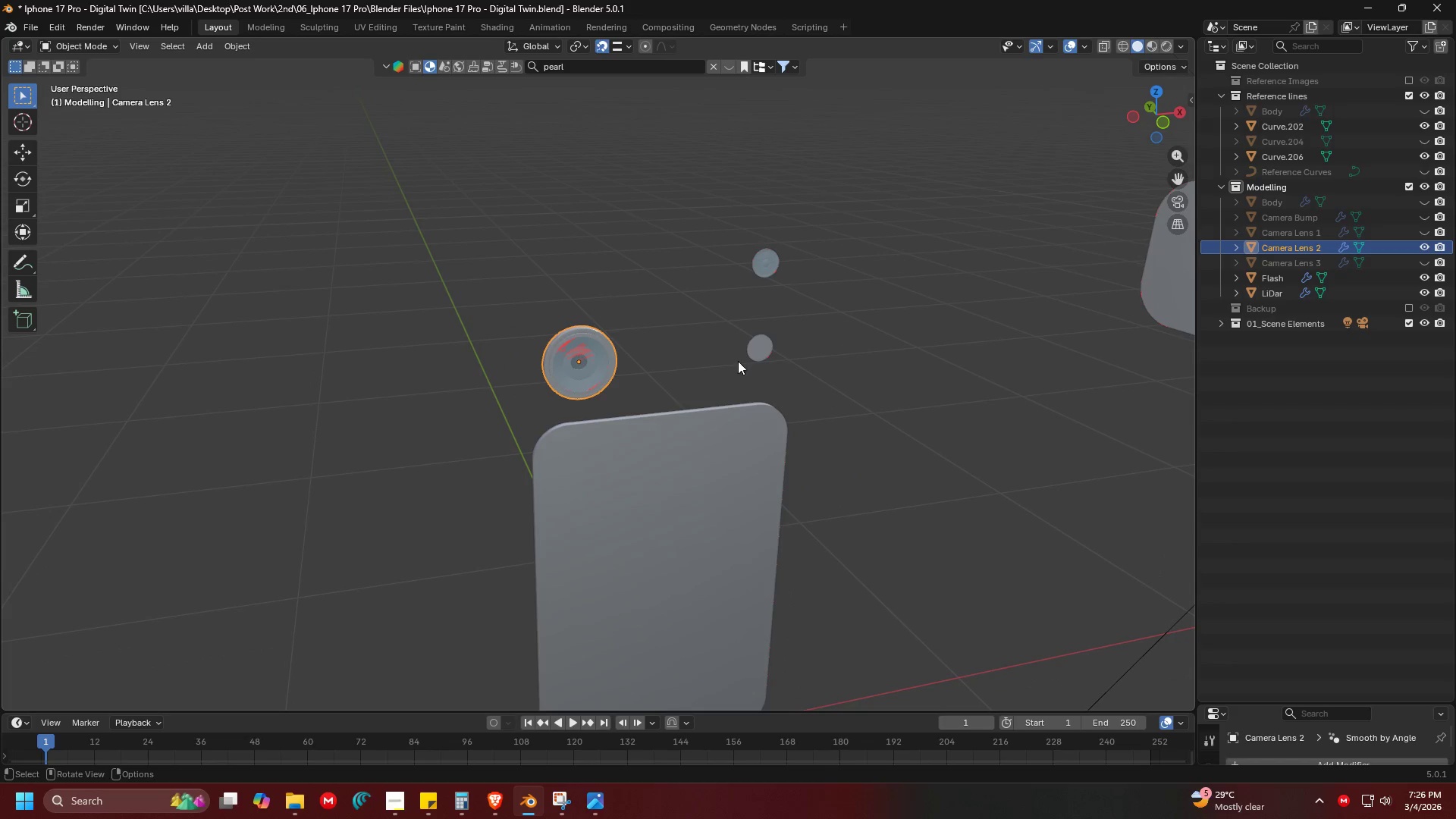 
left_click([668, 347])
 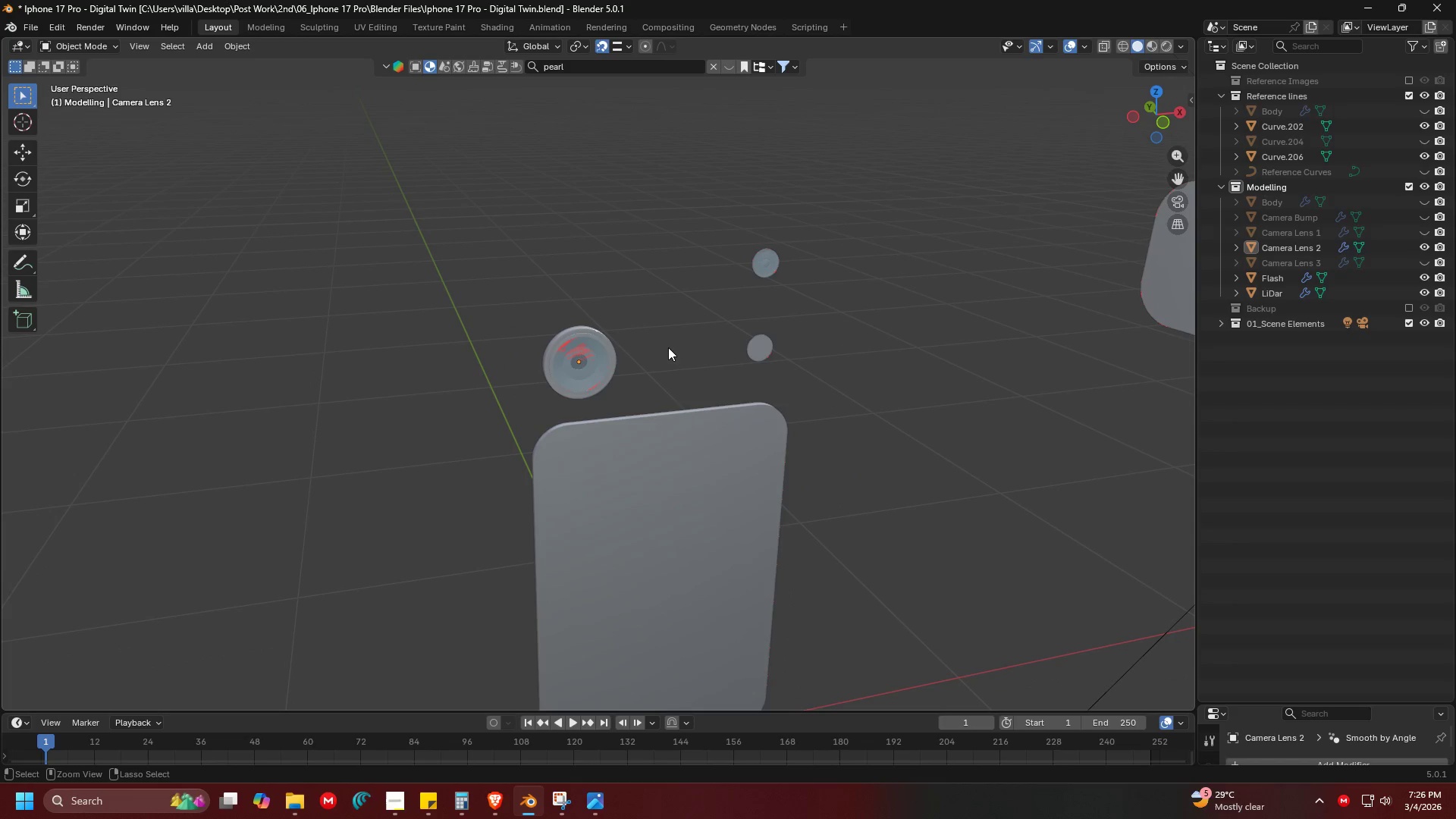 
key(Control+ControlLeft)
 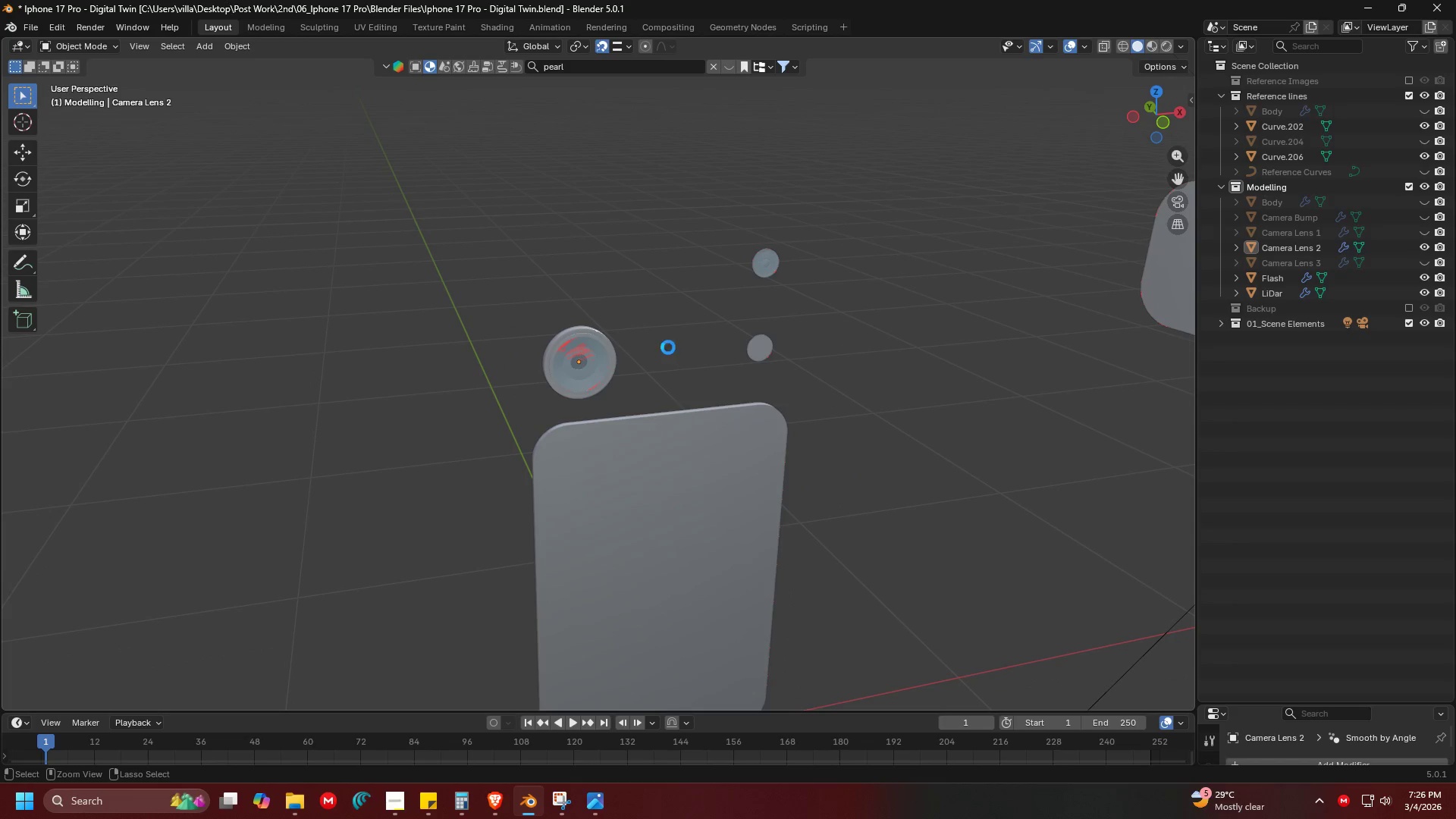 
key(Control+S)
 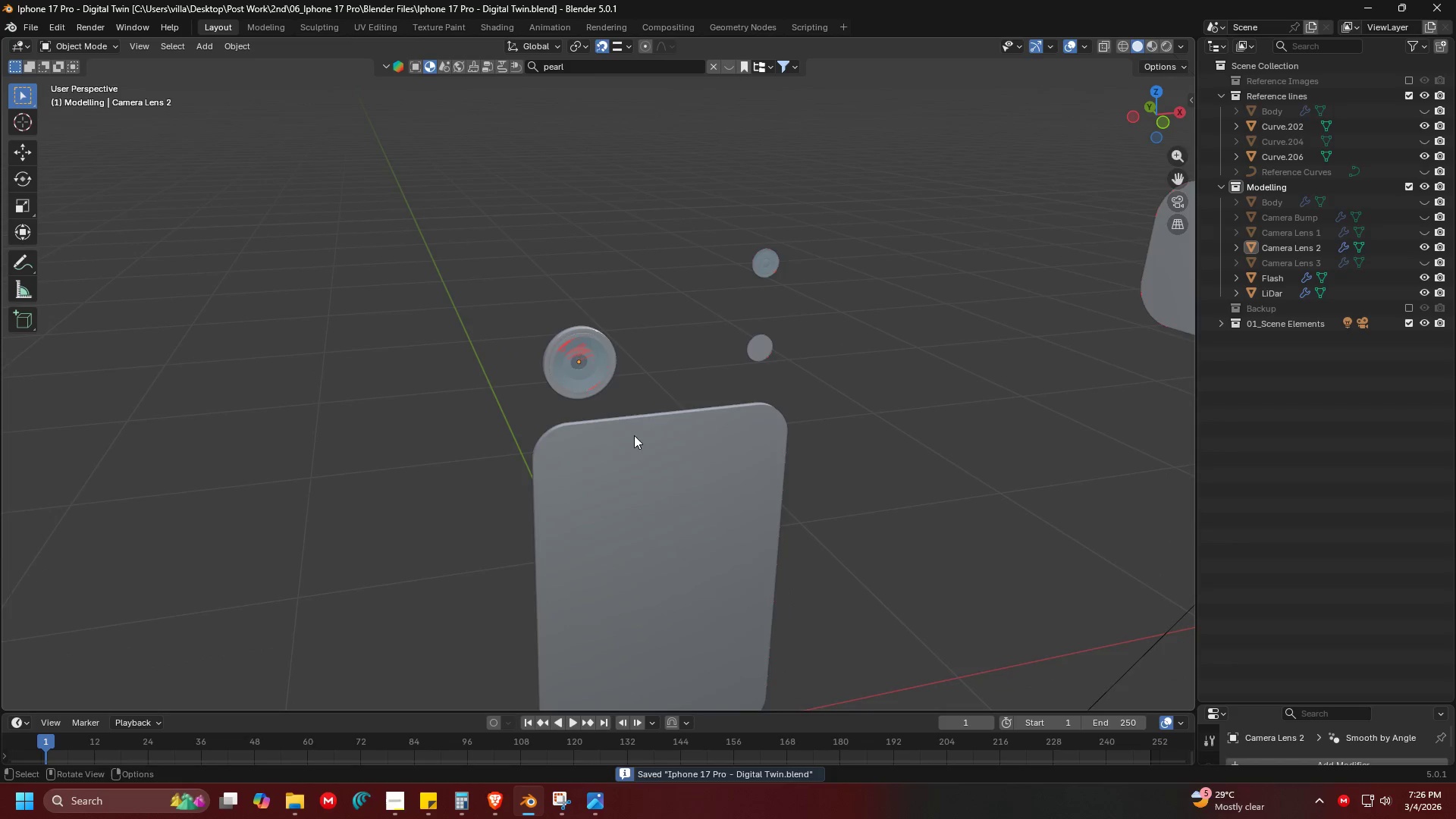 
key(Shift+ShiftLeft)
 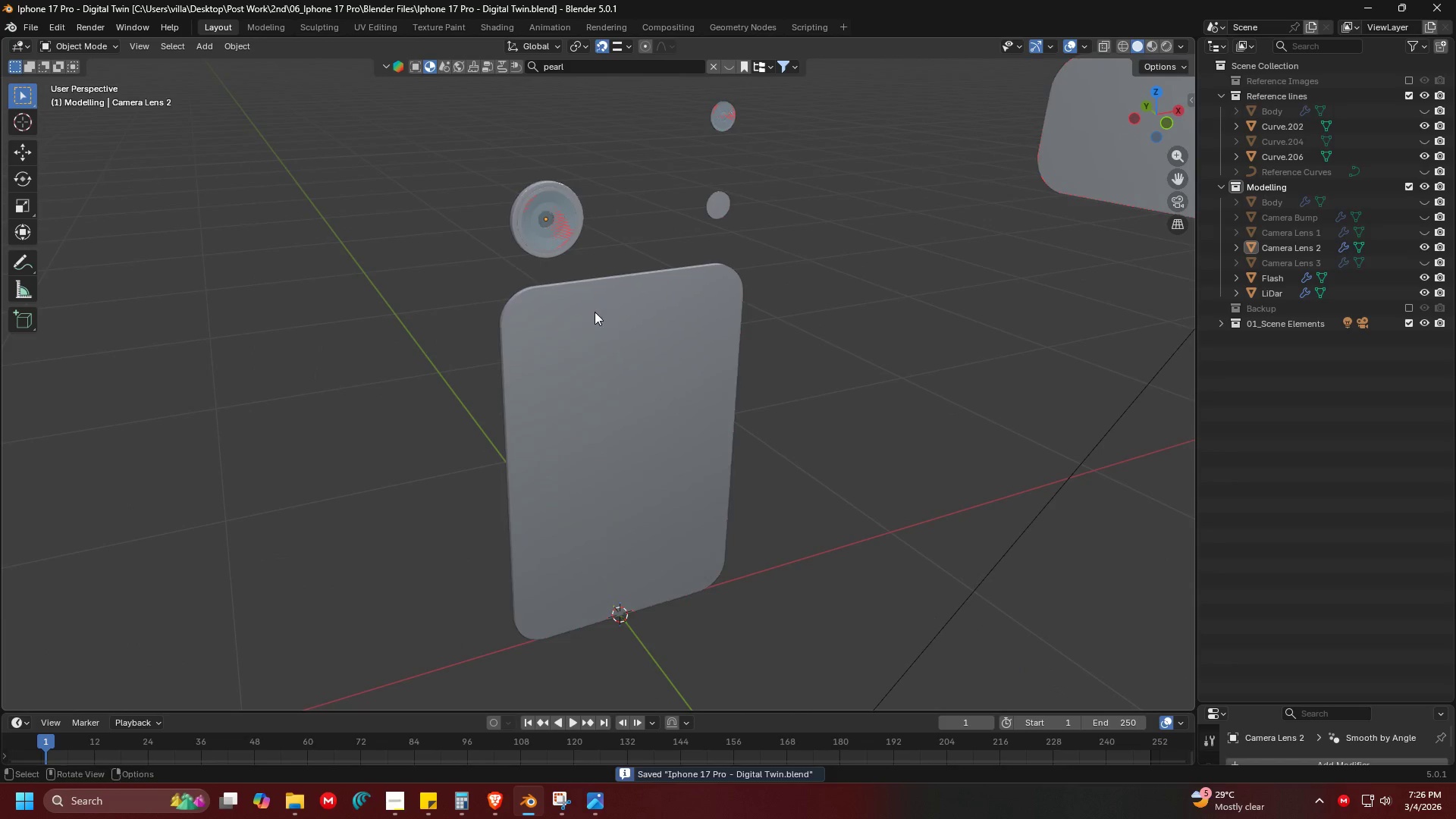 
left_click([610, 314])
 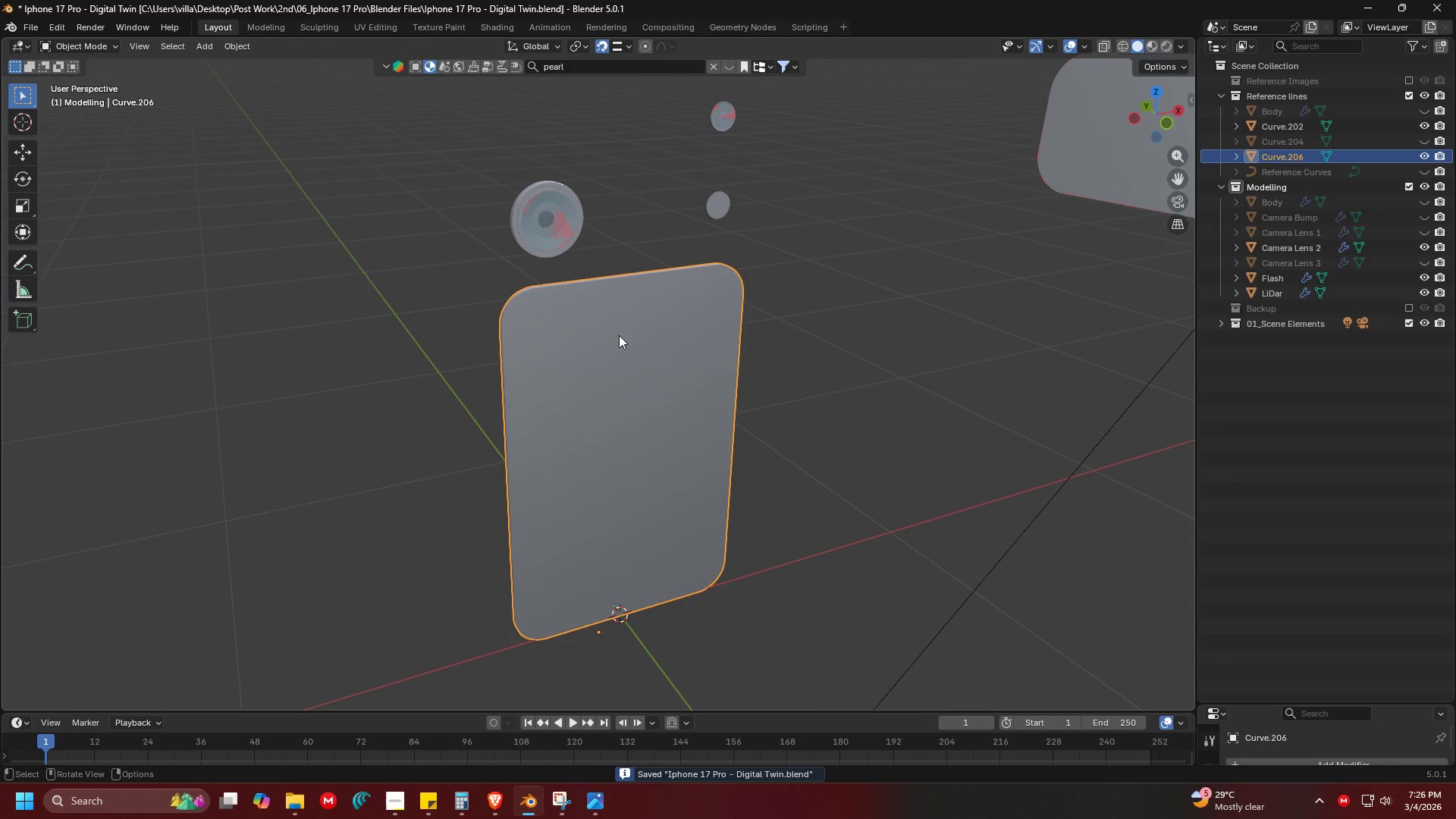 
key(Shift+ShiftLeft)
 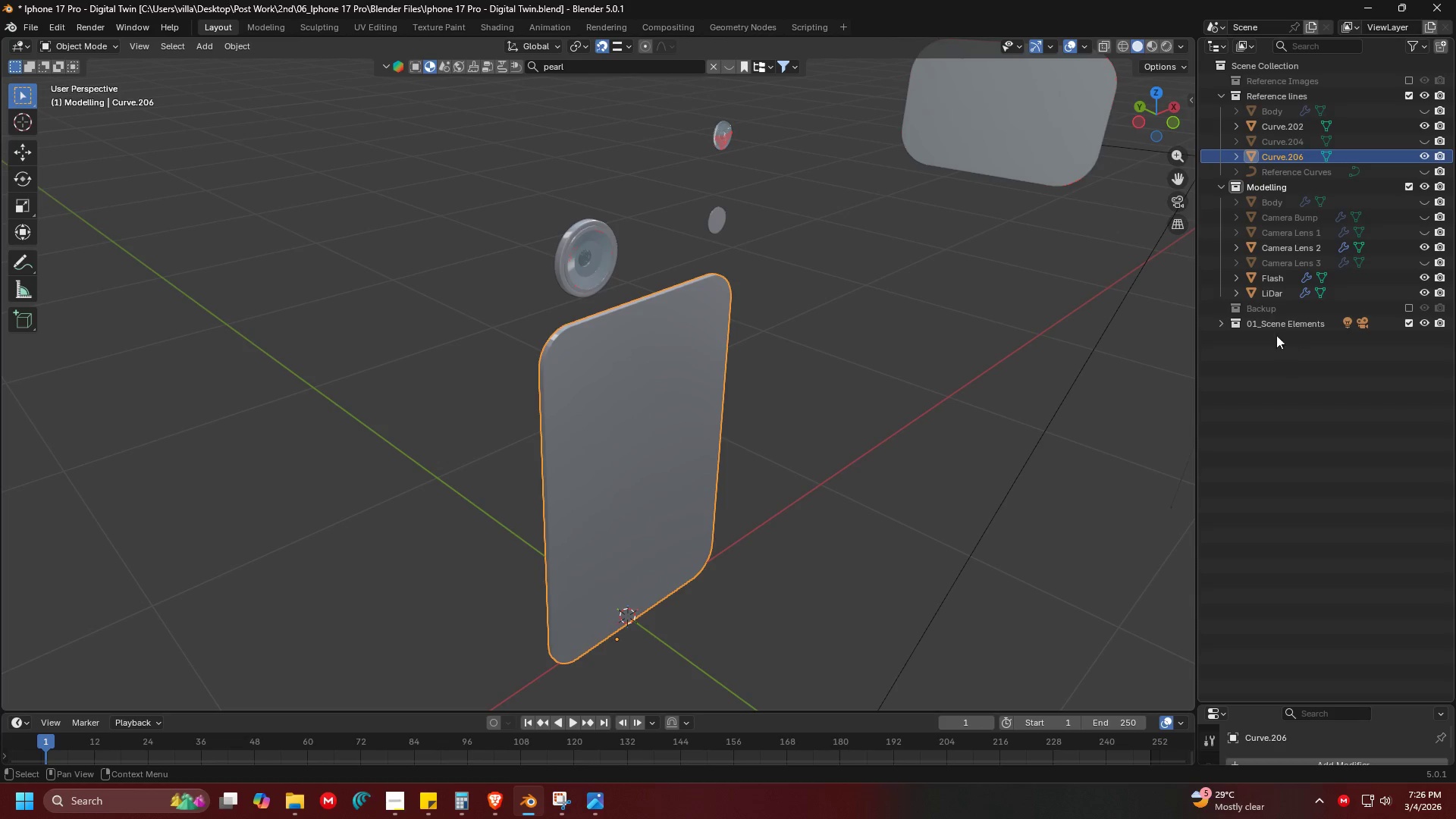 
wait(7.26)
 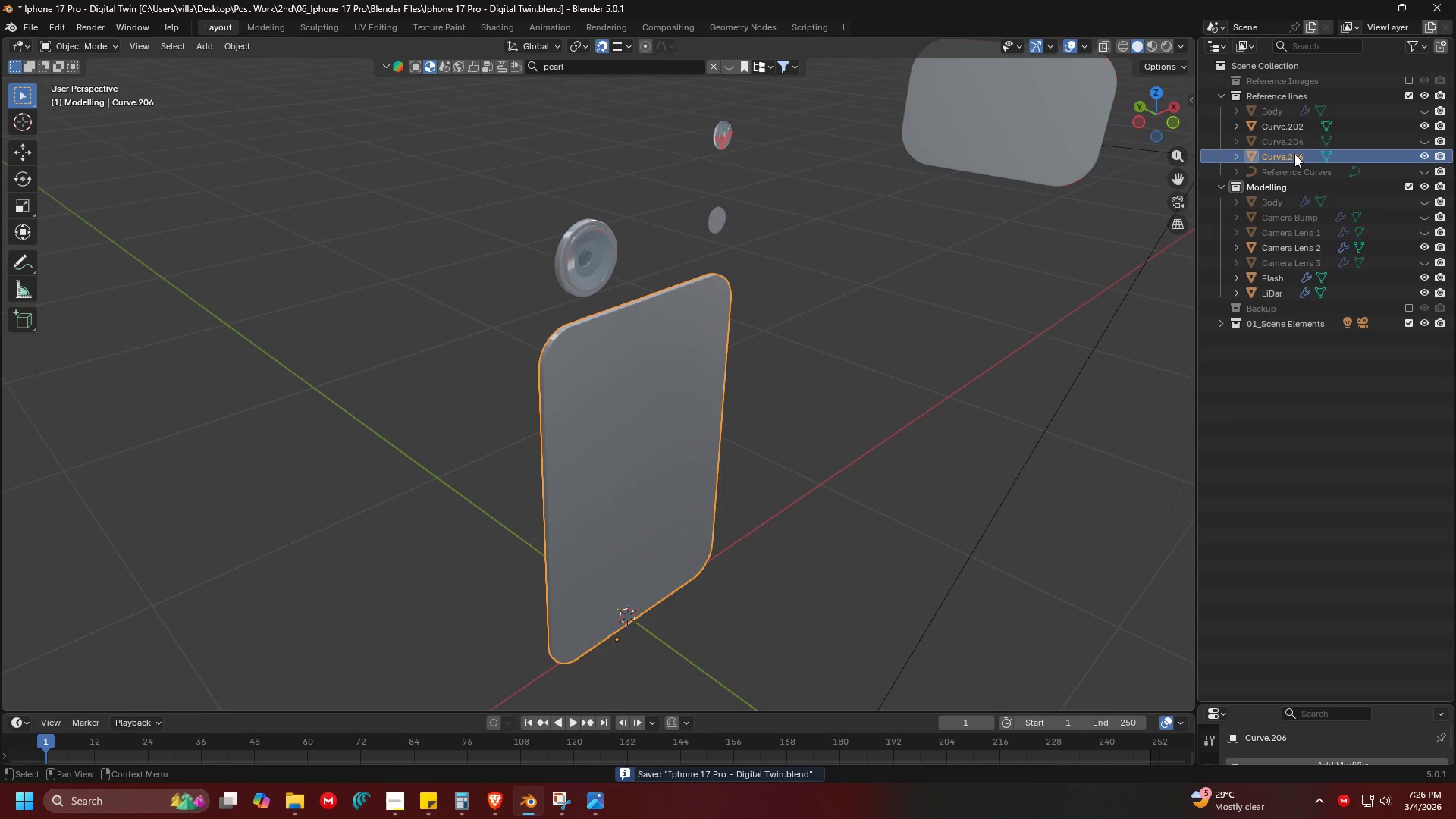 
left_click([1264, 184])
 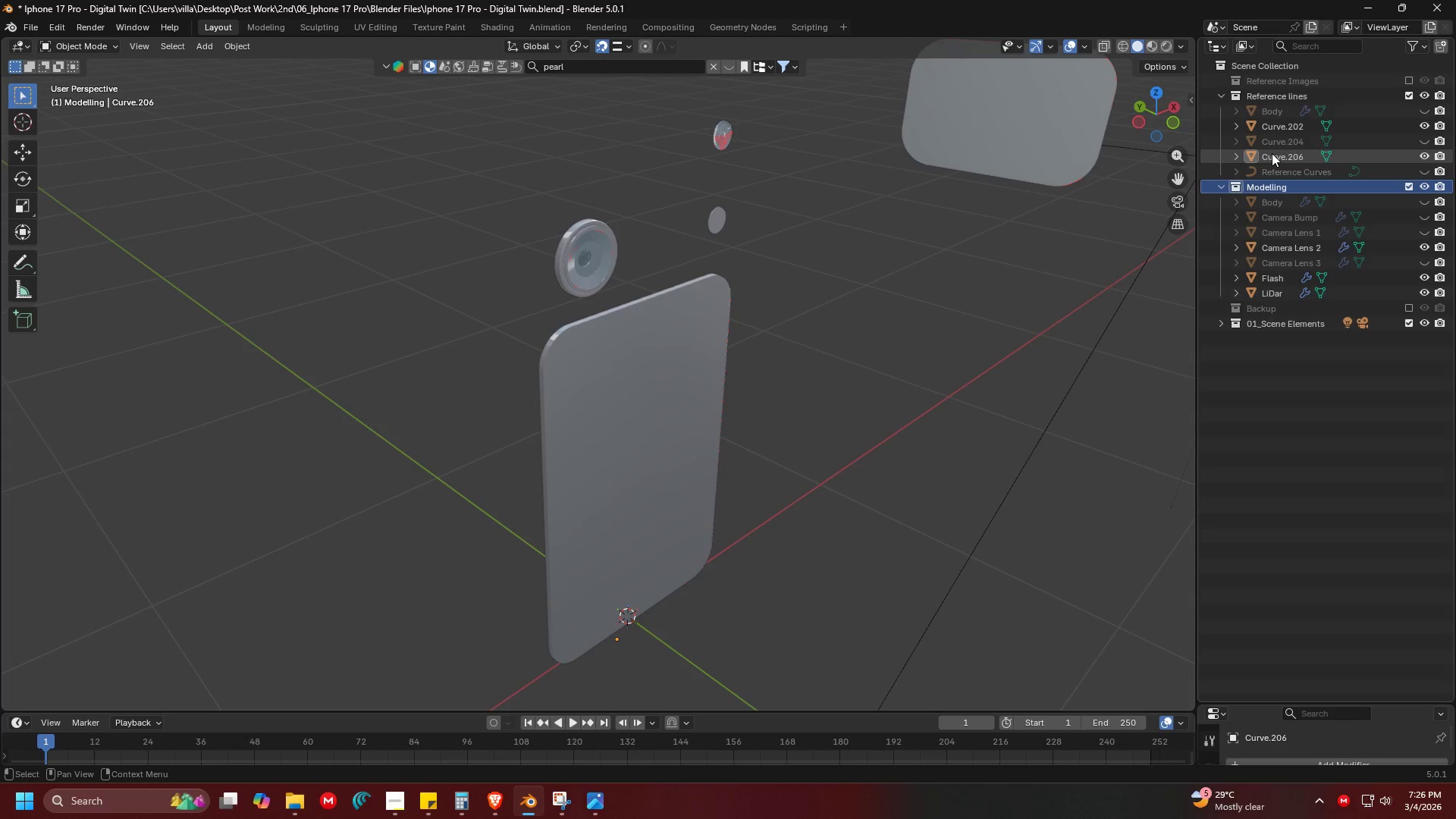 
double_click([1300, 372])
 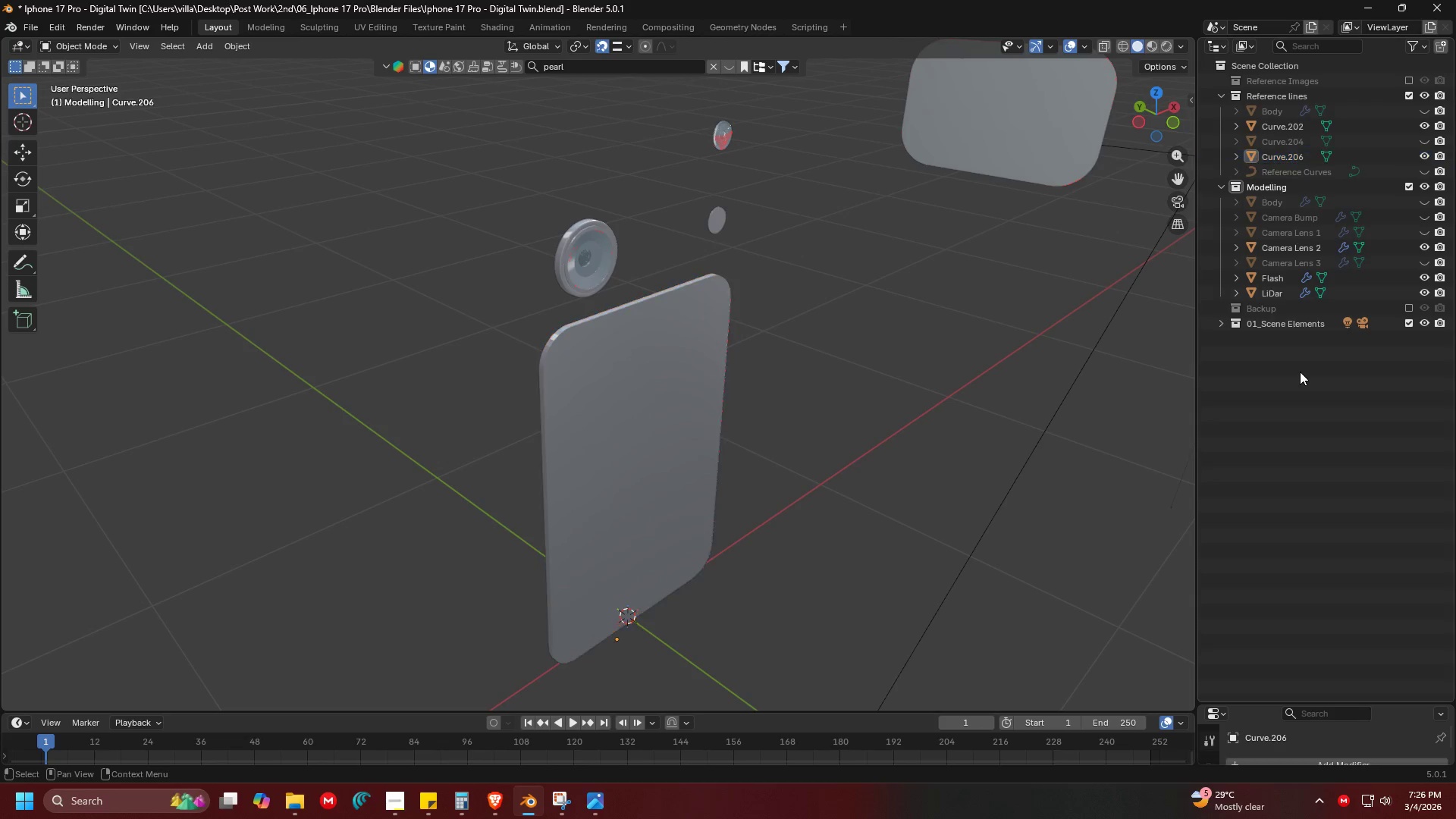 
right_click([1300, 372])
 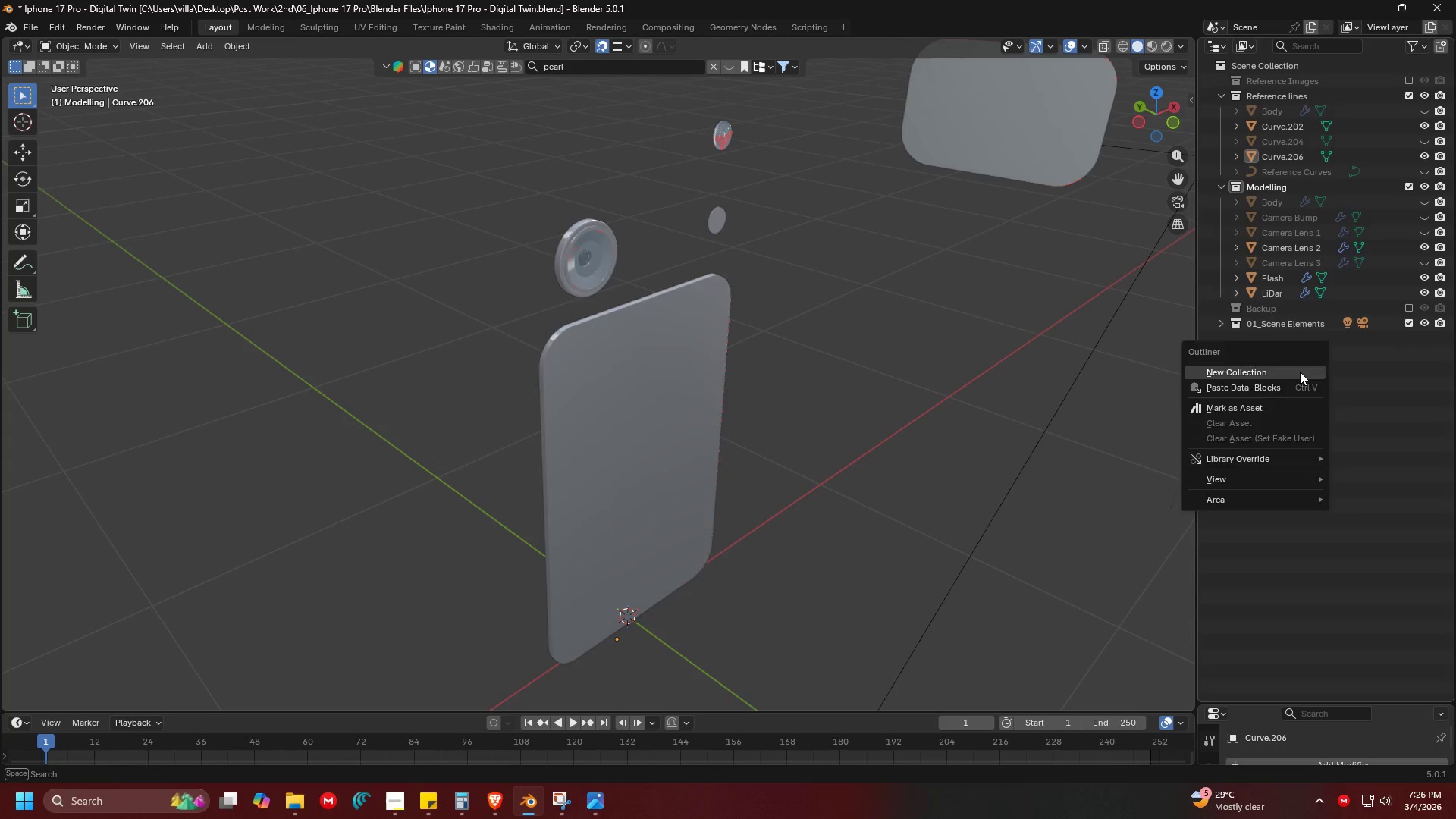 
left_click([1300, 372])
 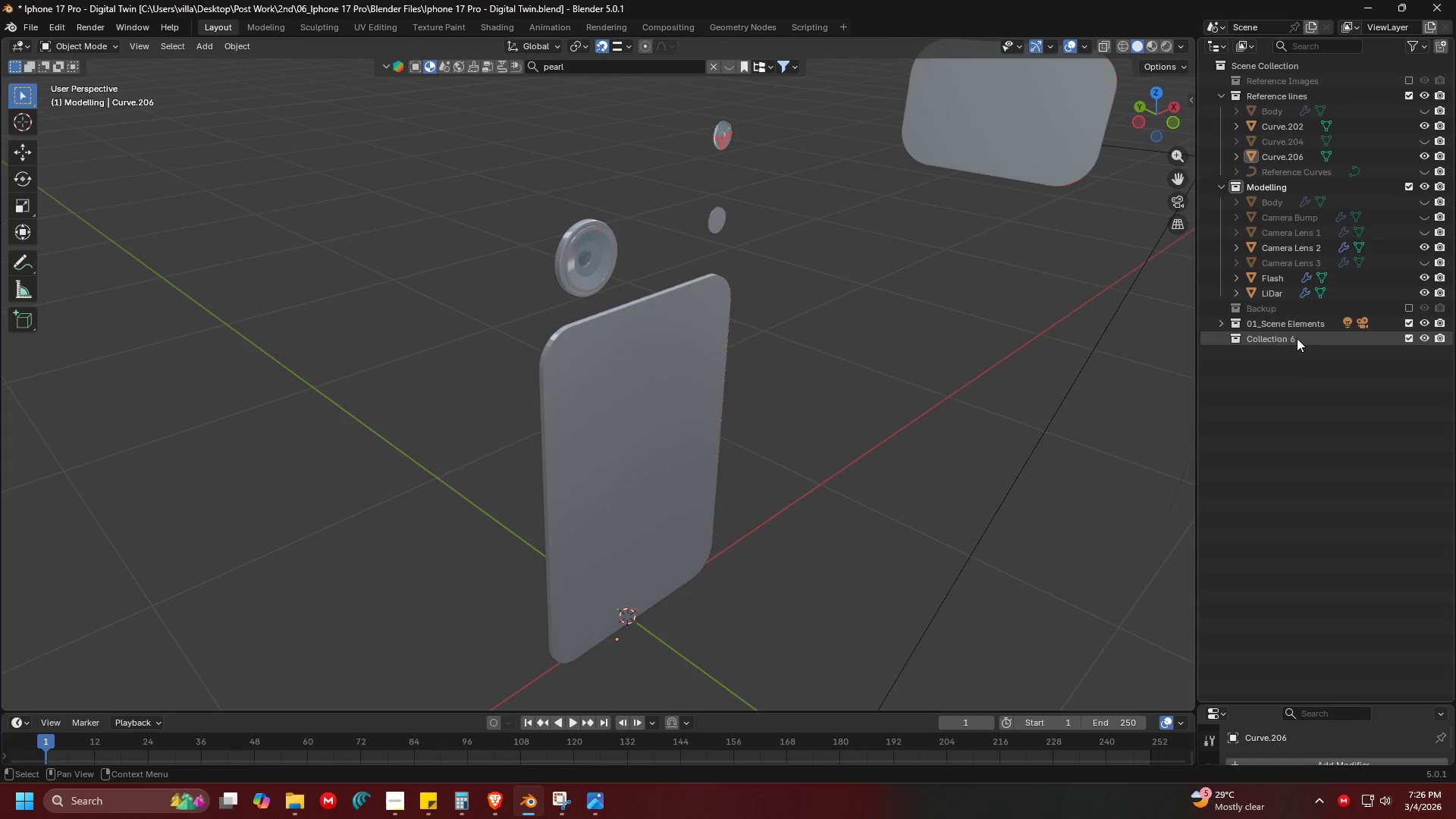 
double_click([1297, 337])
 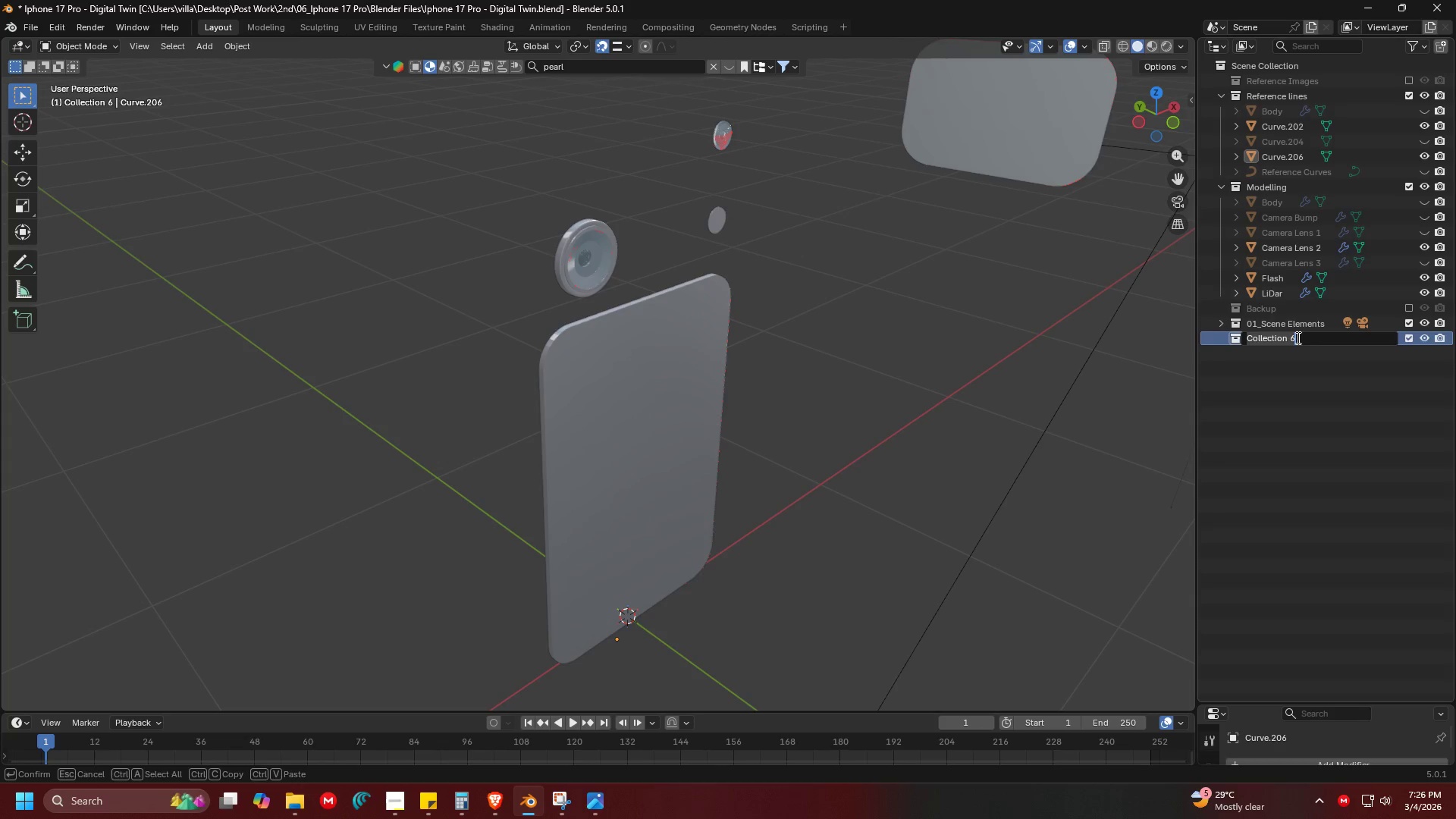 
type(Booleans)
 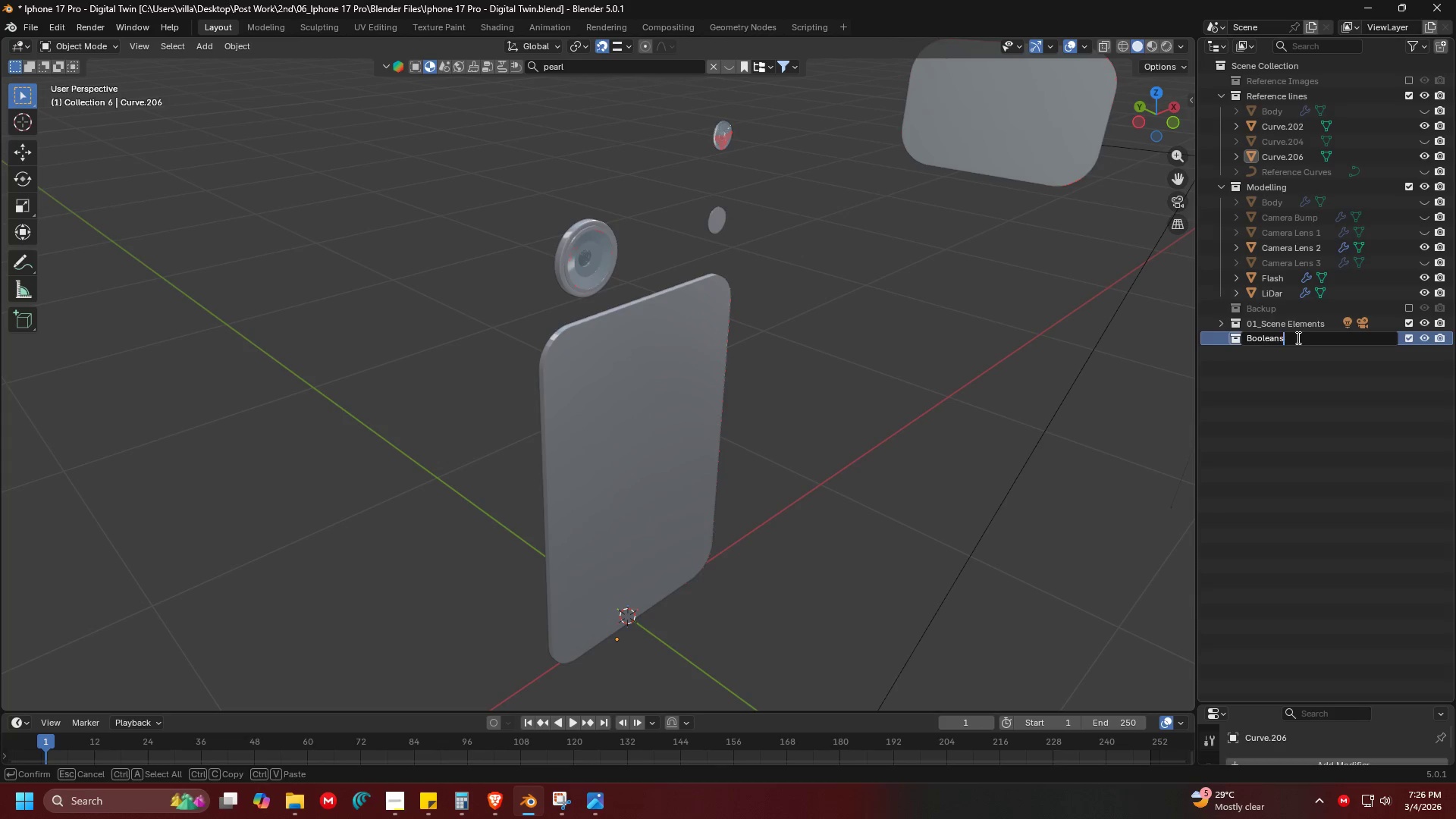 
key(Enter)
 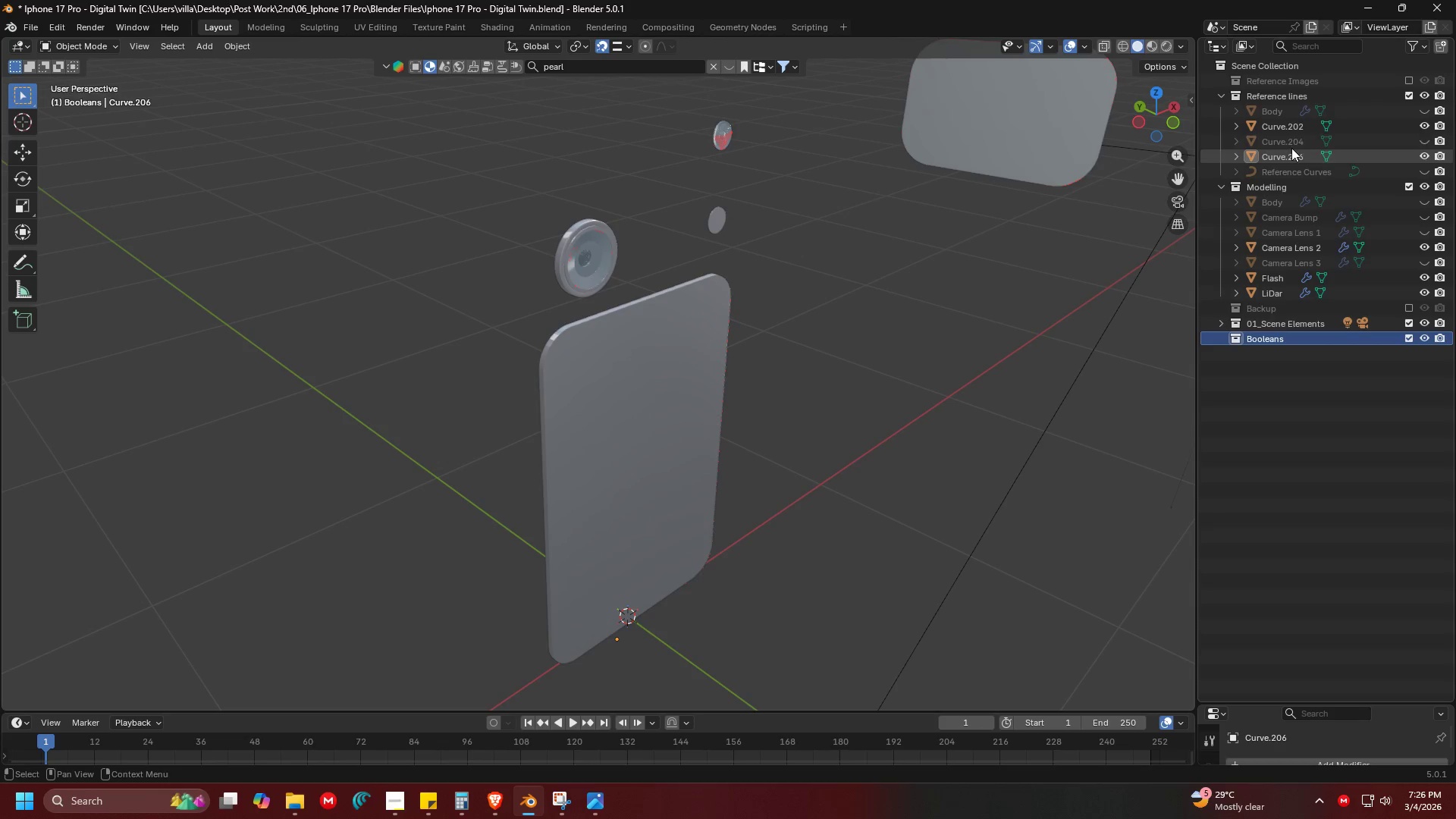 
left_click([1289, 156])
 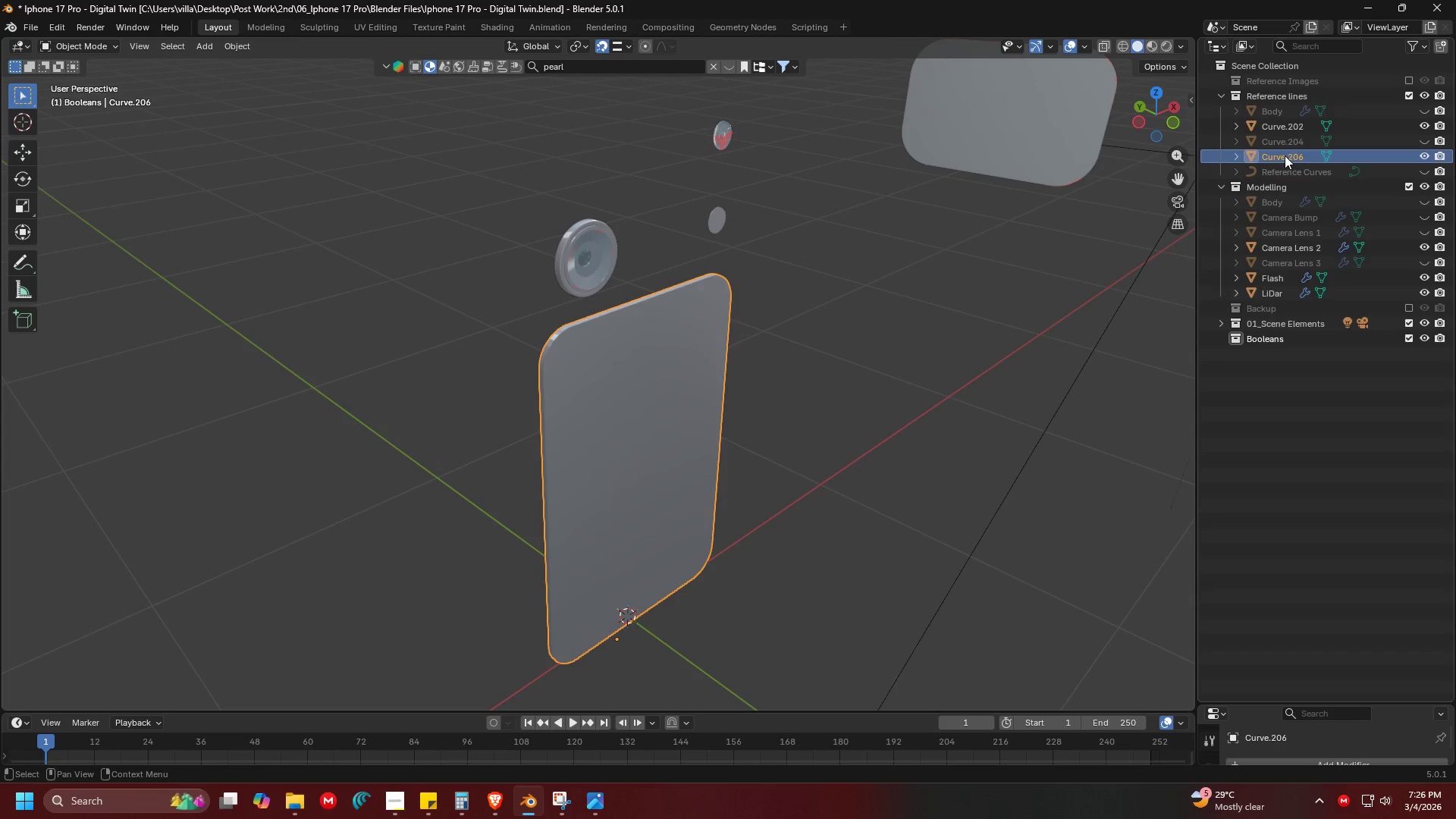 
left_click_drag(start_coordinate=[1289, 152], to_coordinate=[1305, 337])
 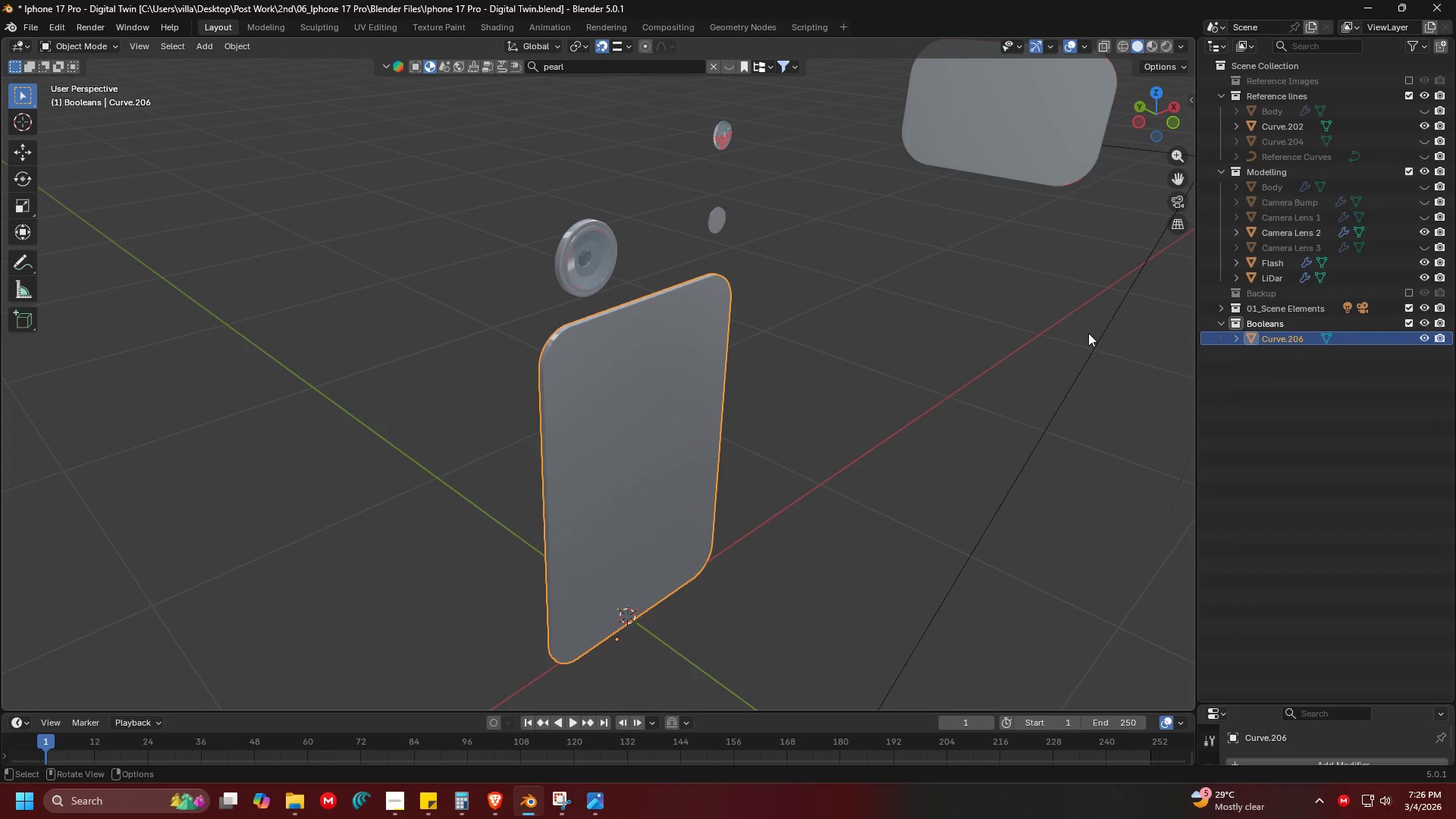 
left_click([822, 330])
 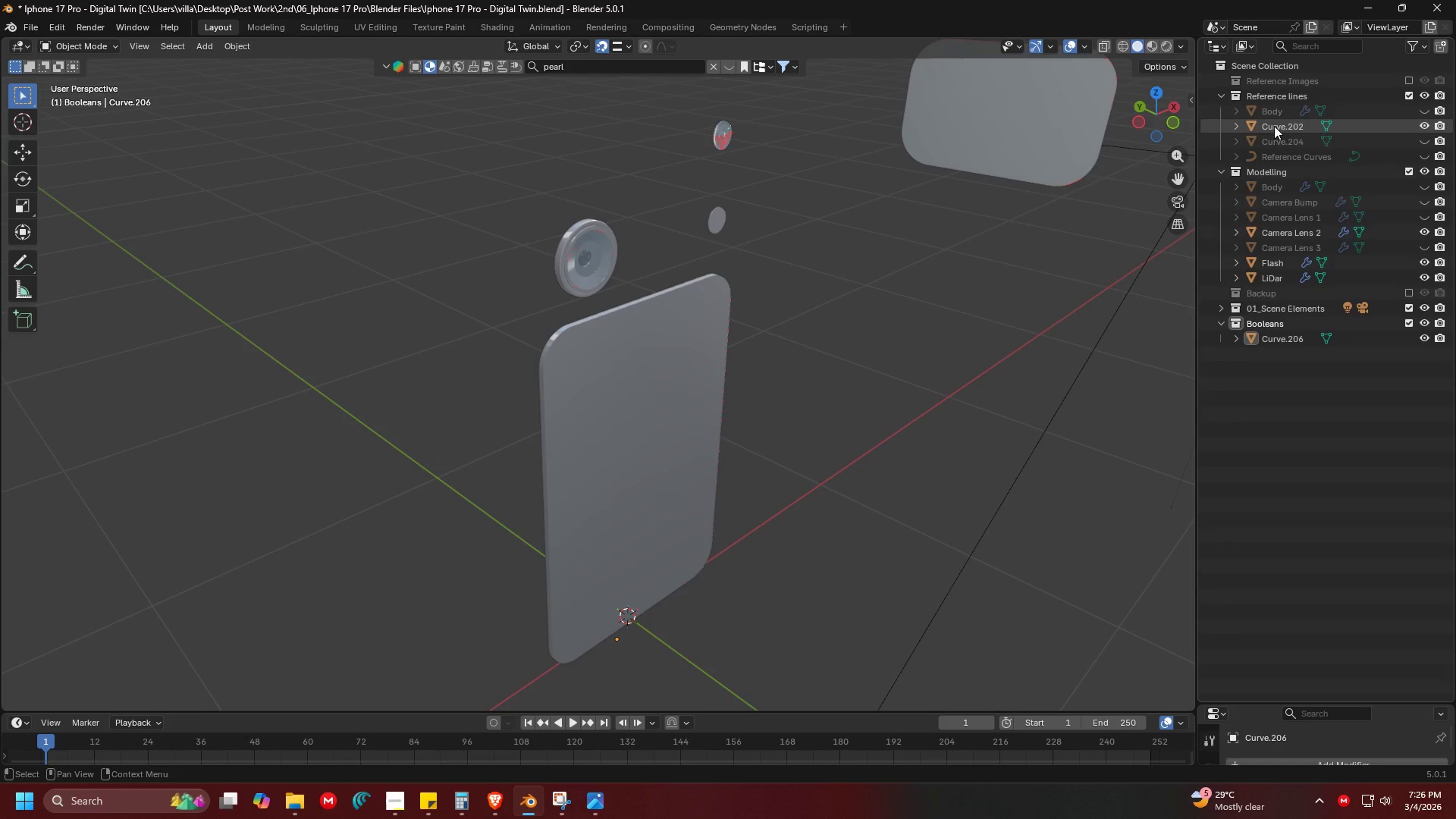 
left_click([1276, 125])
 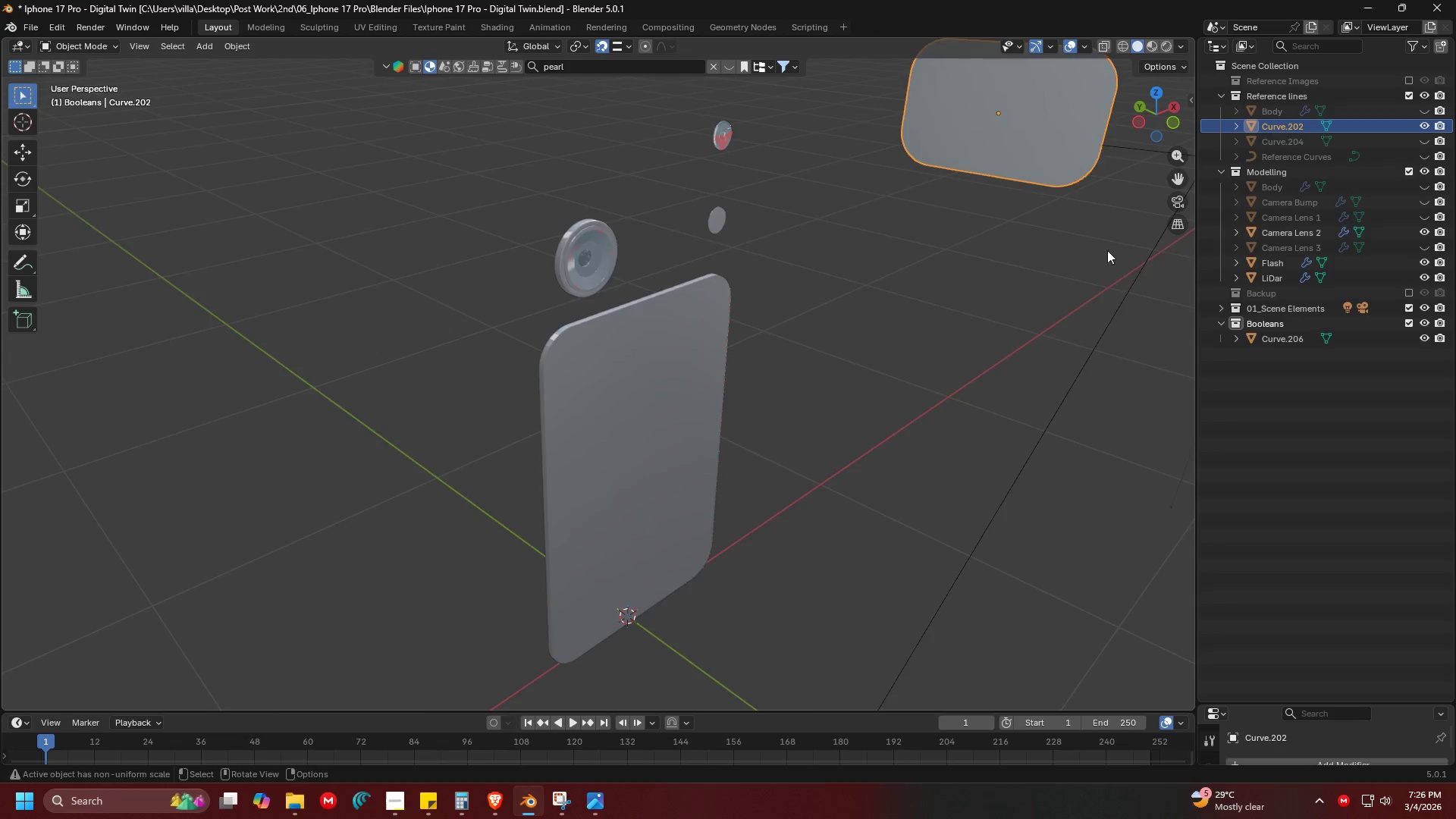 
key(Shift+ShiftLeft)
 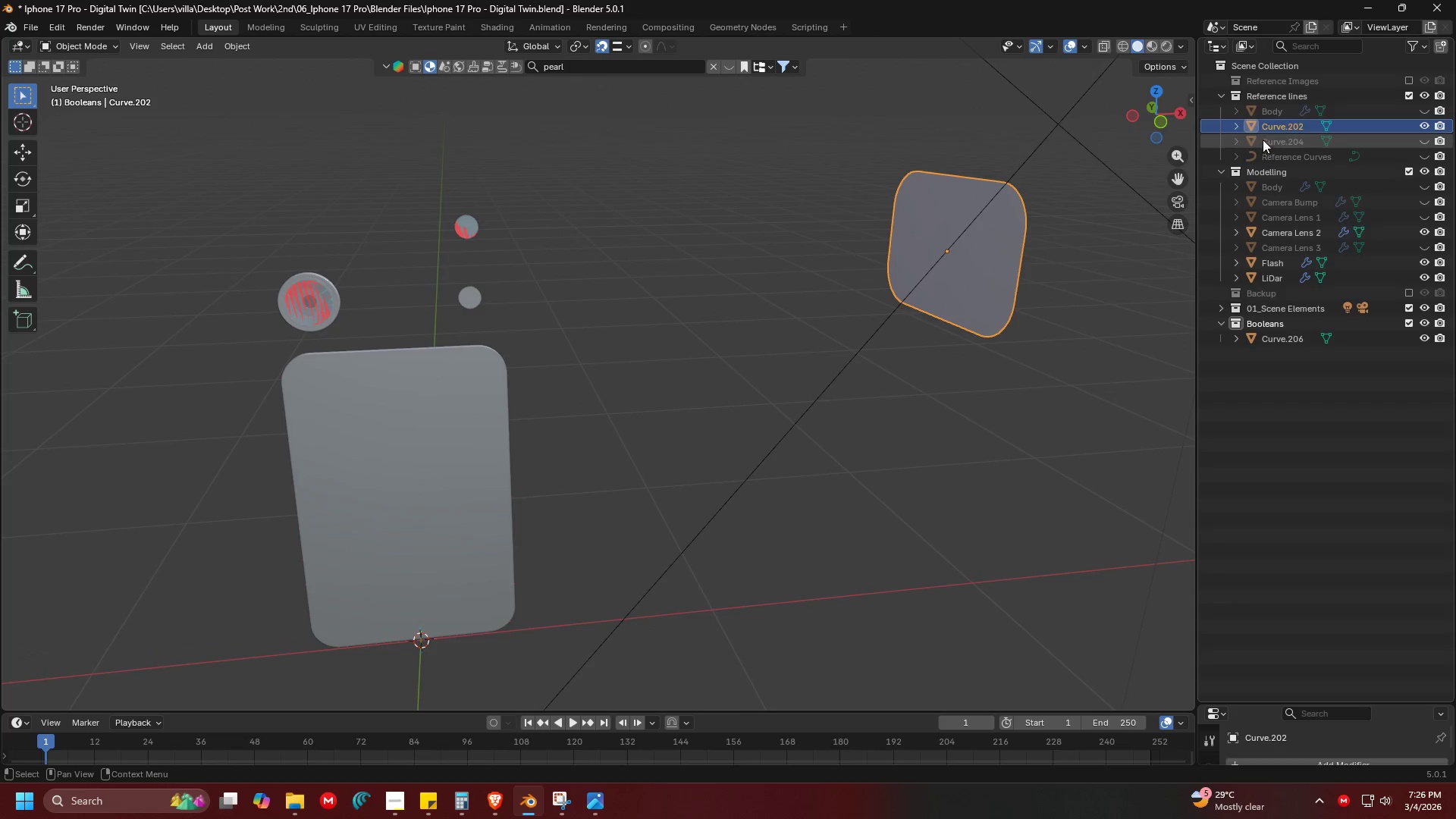 
scroll: coordinate [809, 309], scroll_direction: down, amount: 1.0
 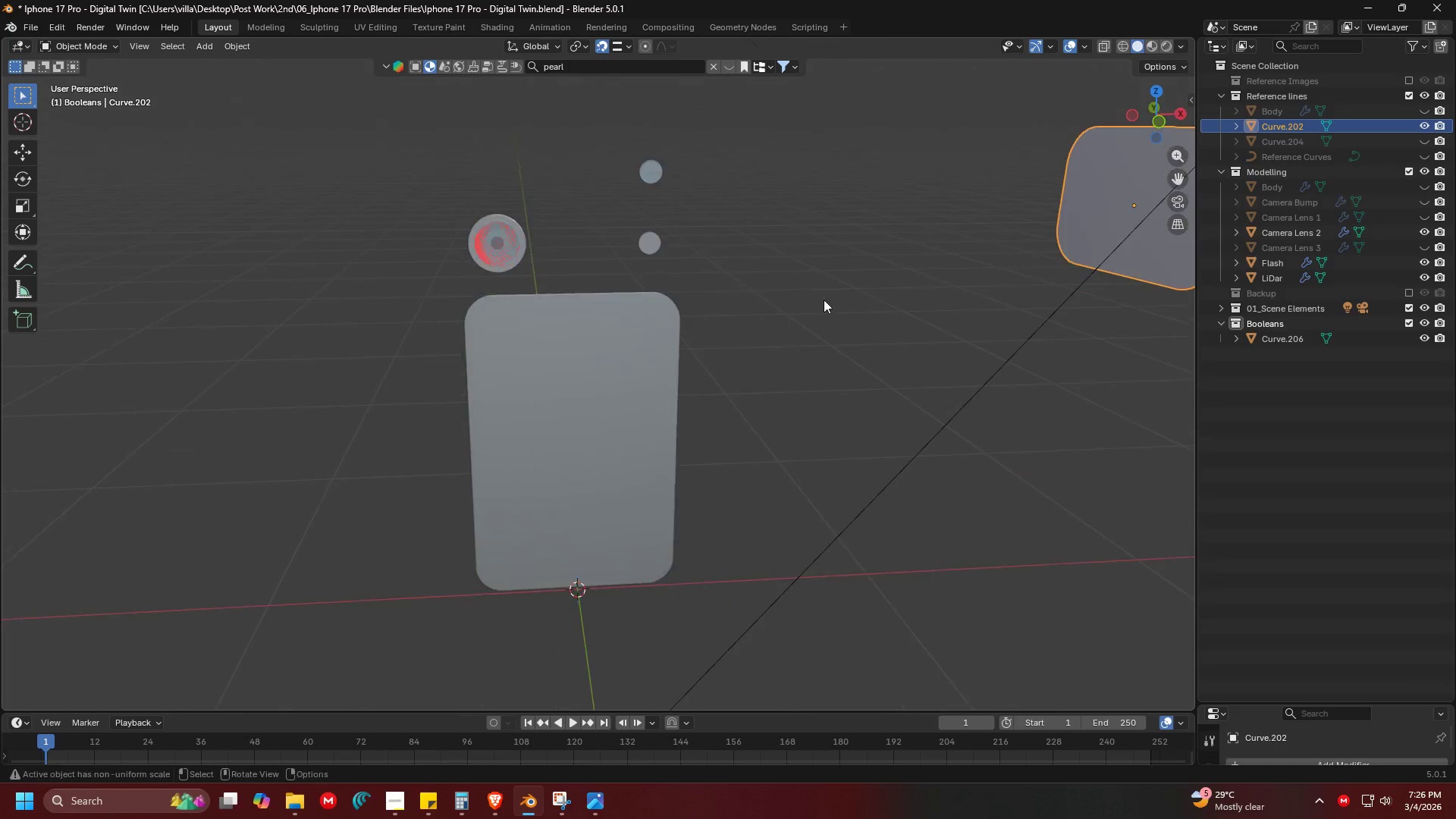 
left_click_drag(start_coordinate=[1274, 129], to_coordinate=[1262, 298])
 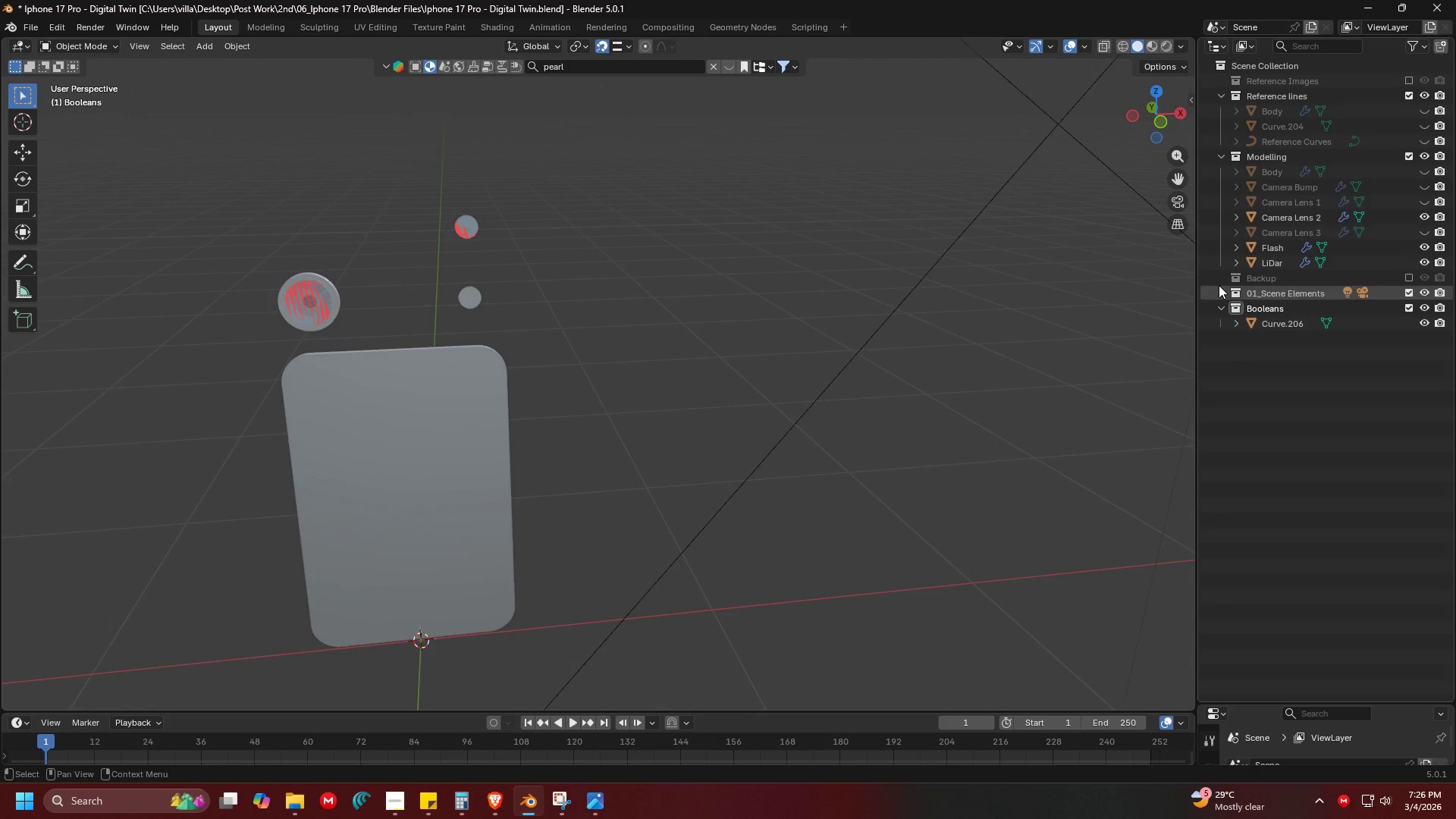 
scroll: coordinate [874, 294], scroll_direction: down, amount: 4.0
 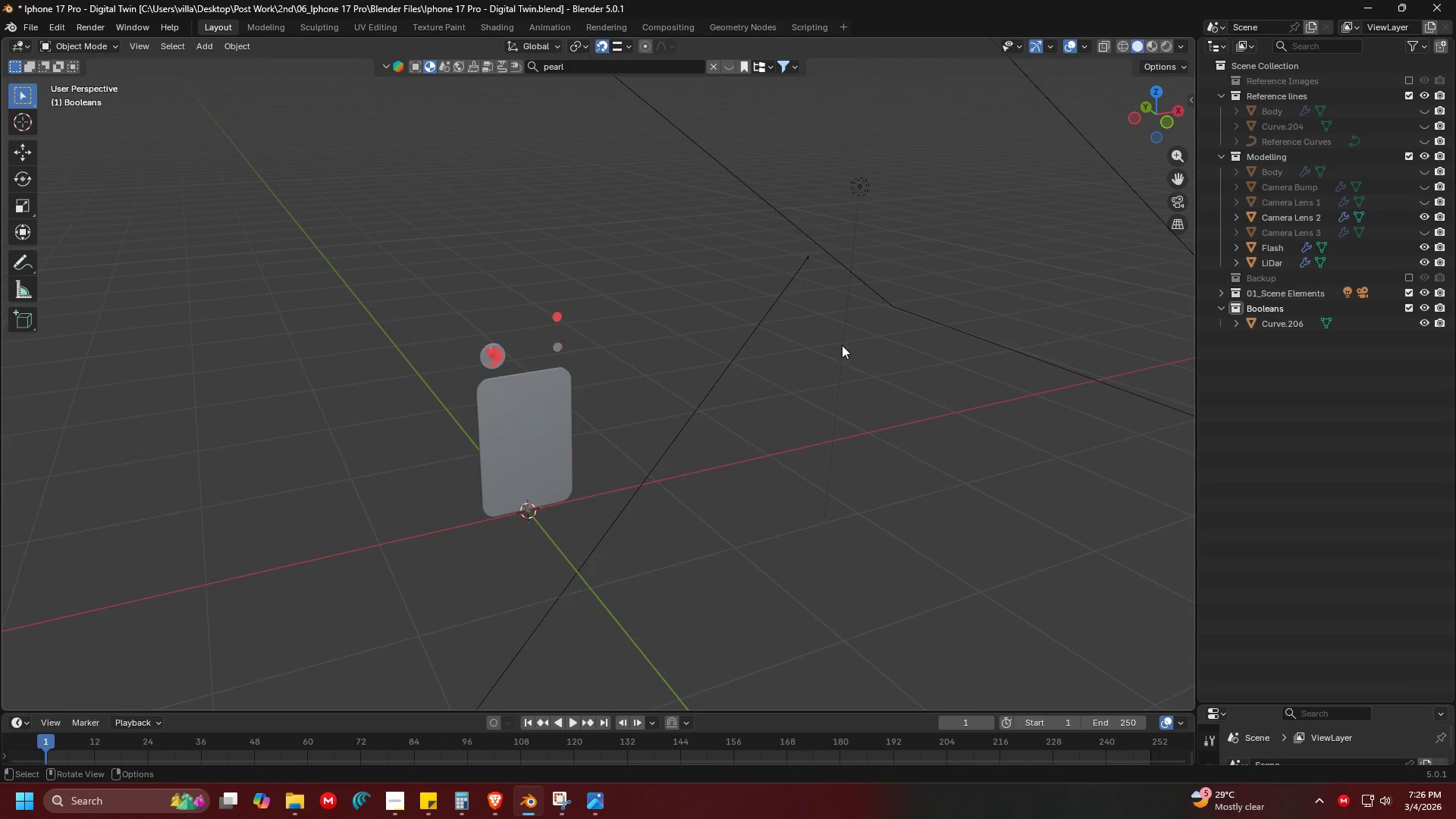 
key(Control+ControlLeft)
 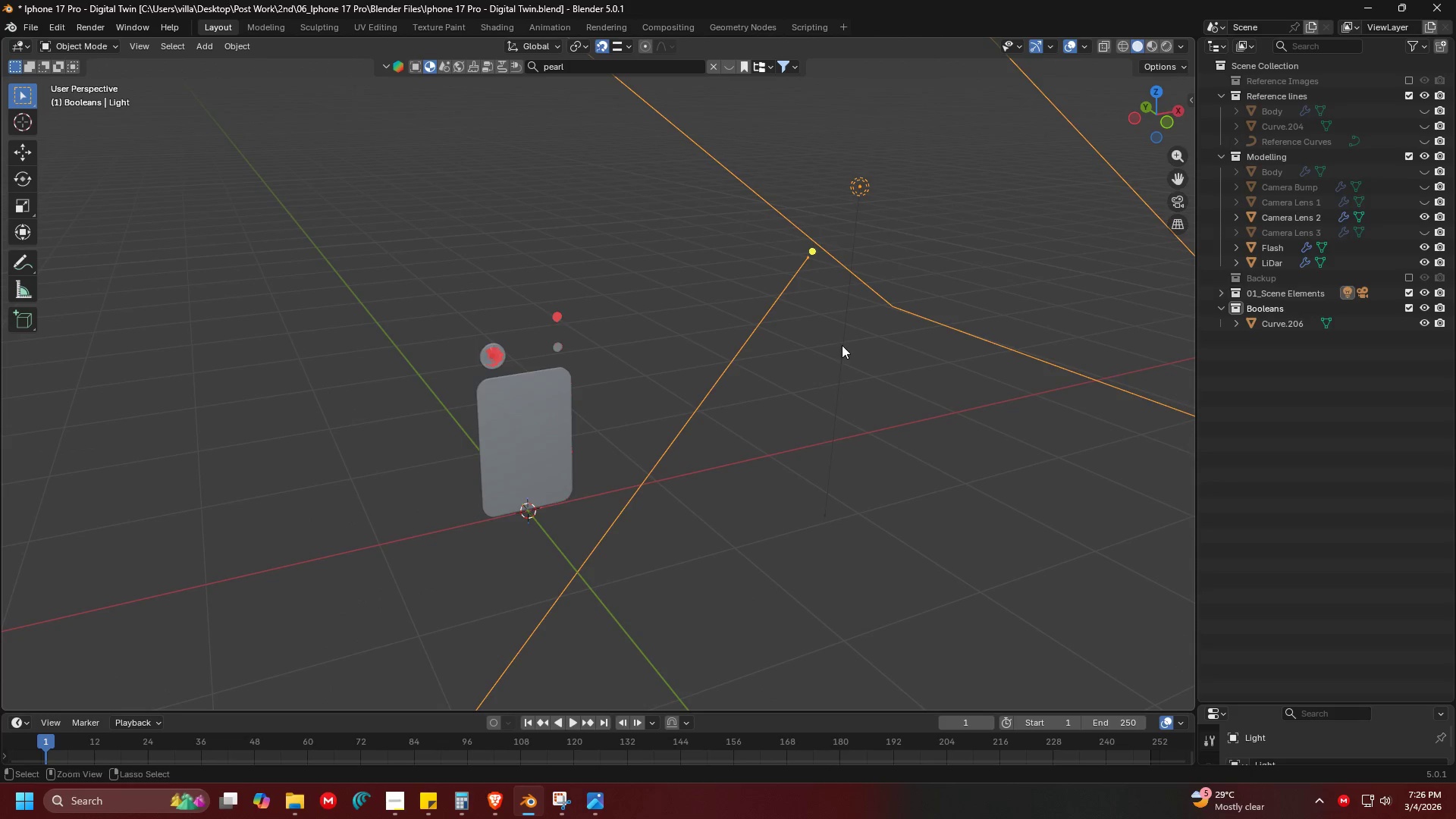 
key(Control+S)
 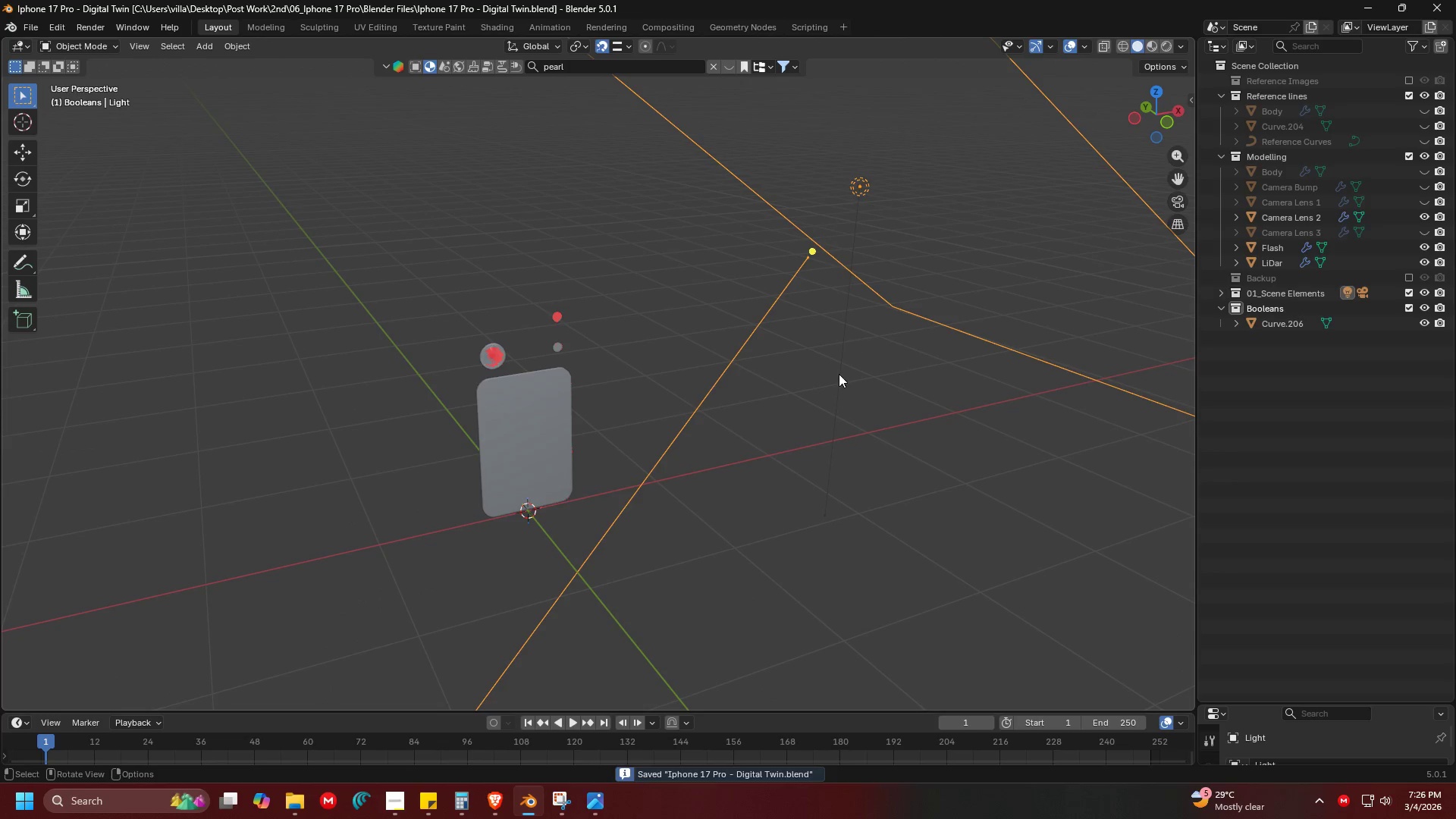 
left_click([838, 375])
 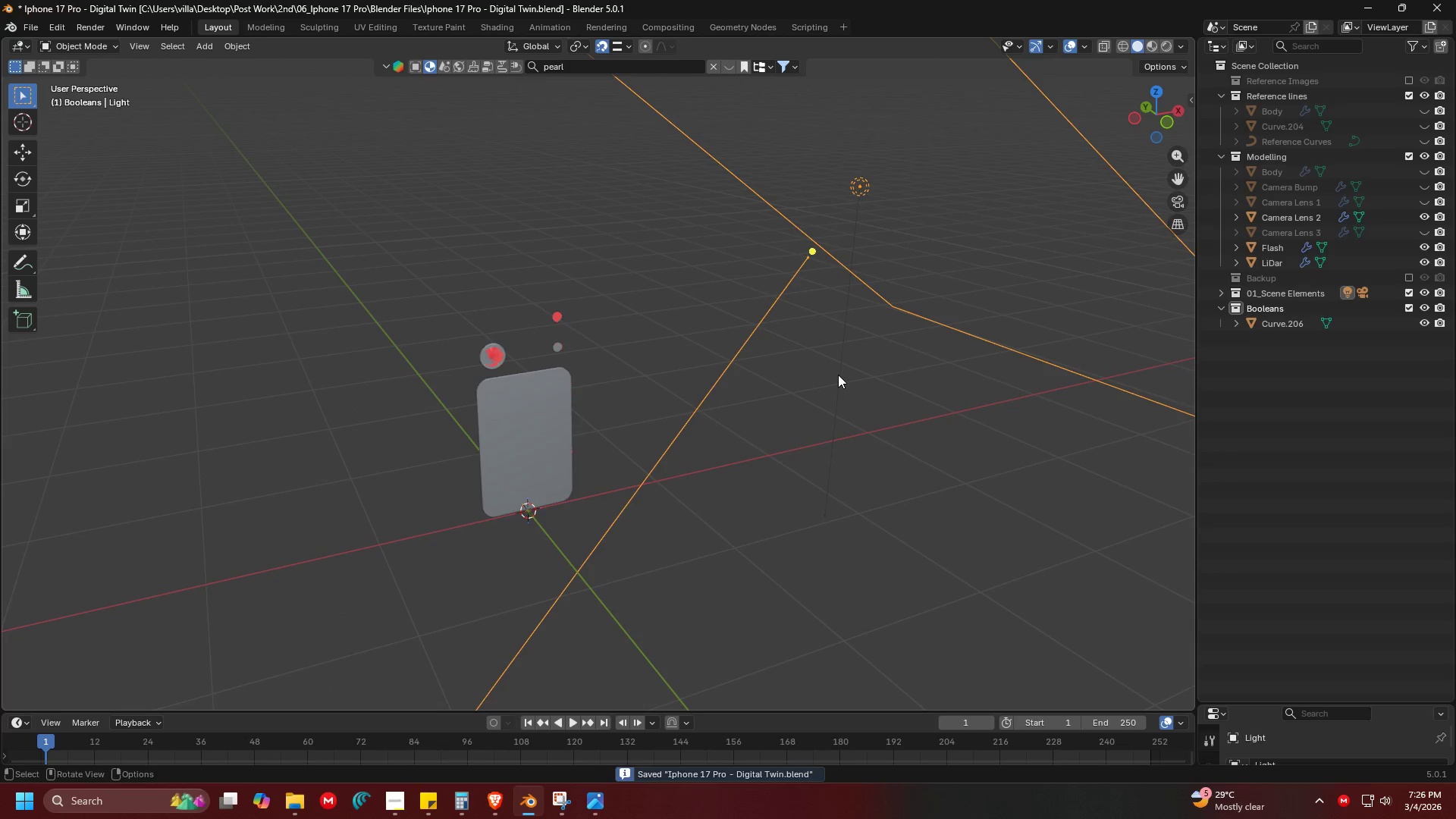 
key(Control+ControlLeft)
 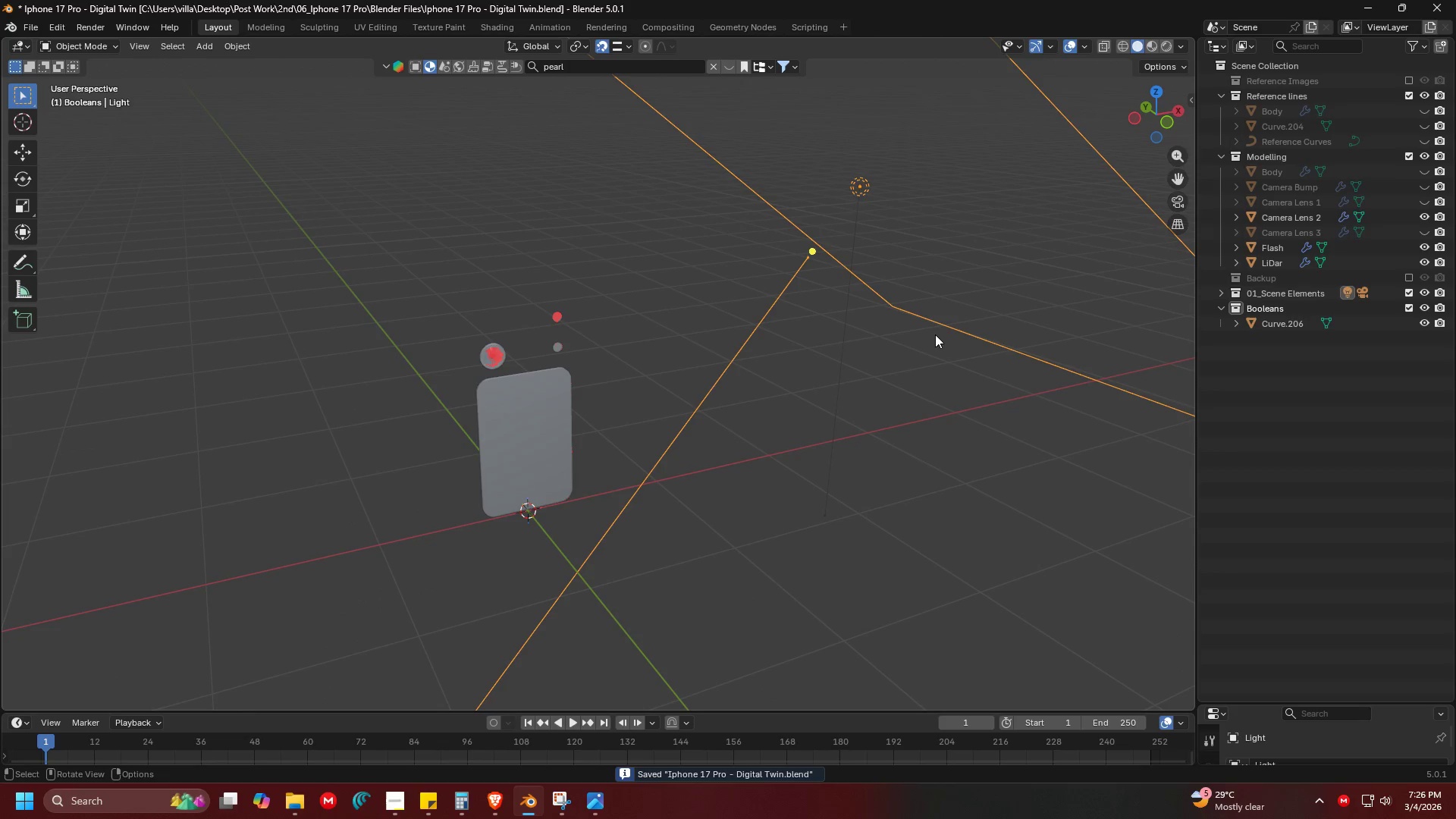 
double_click([908, 379])
 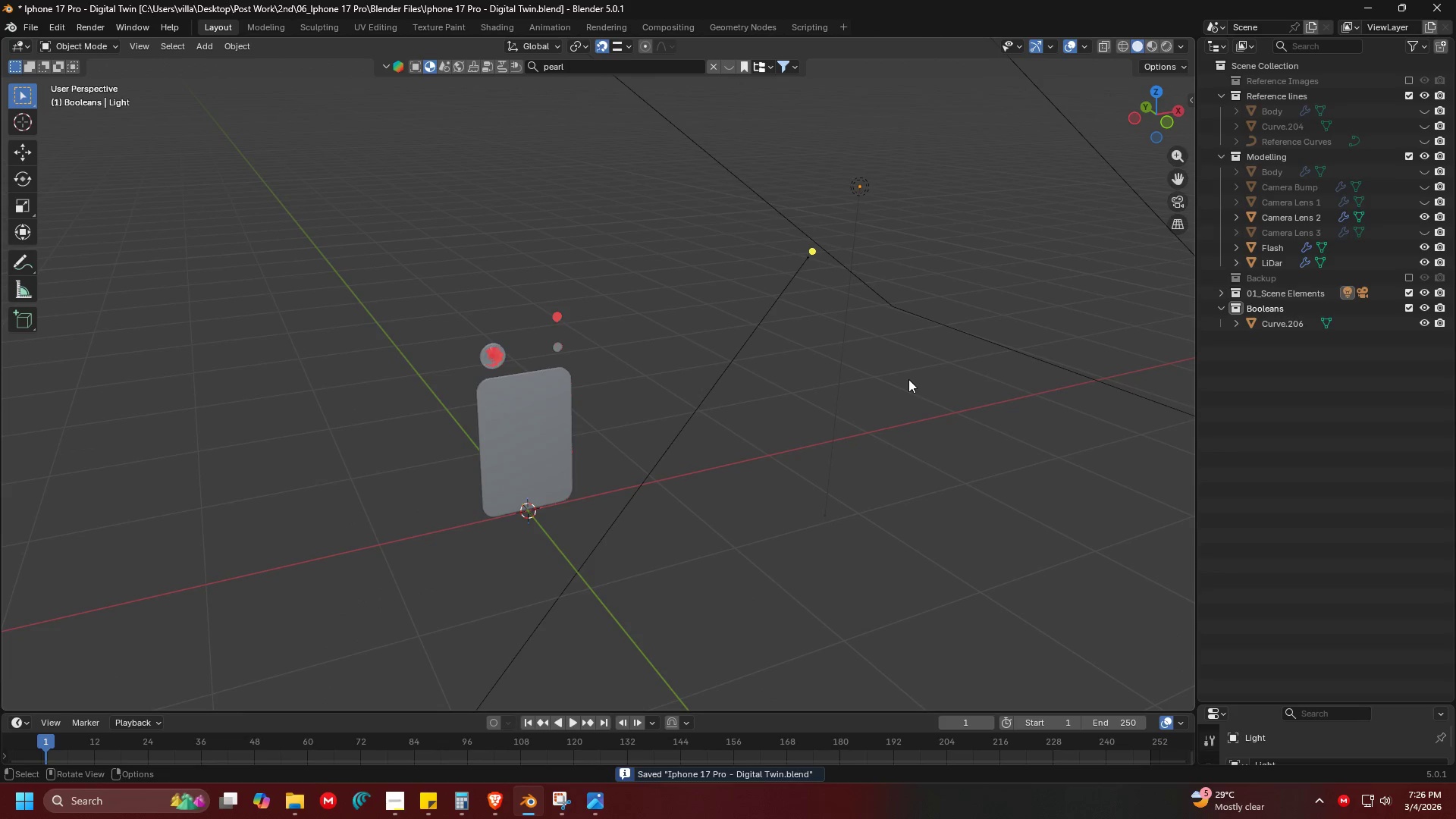 
key(Alt+H)
 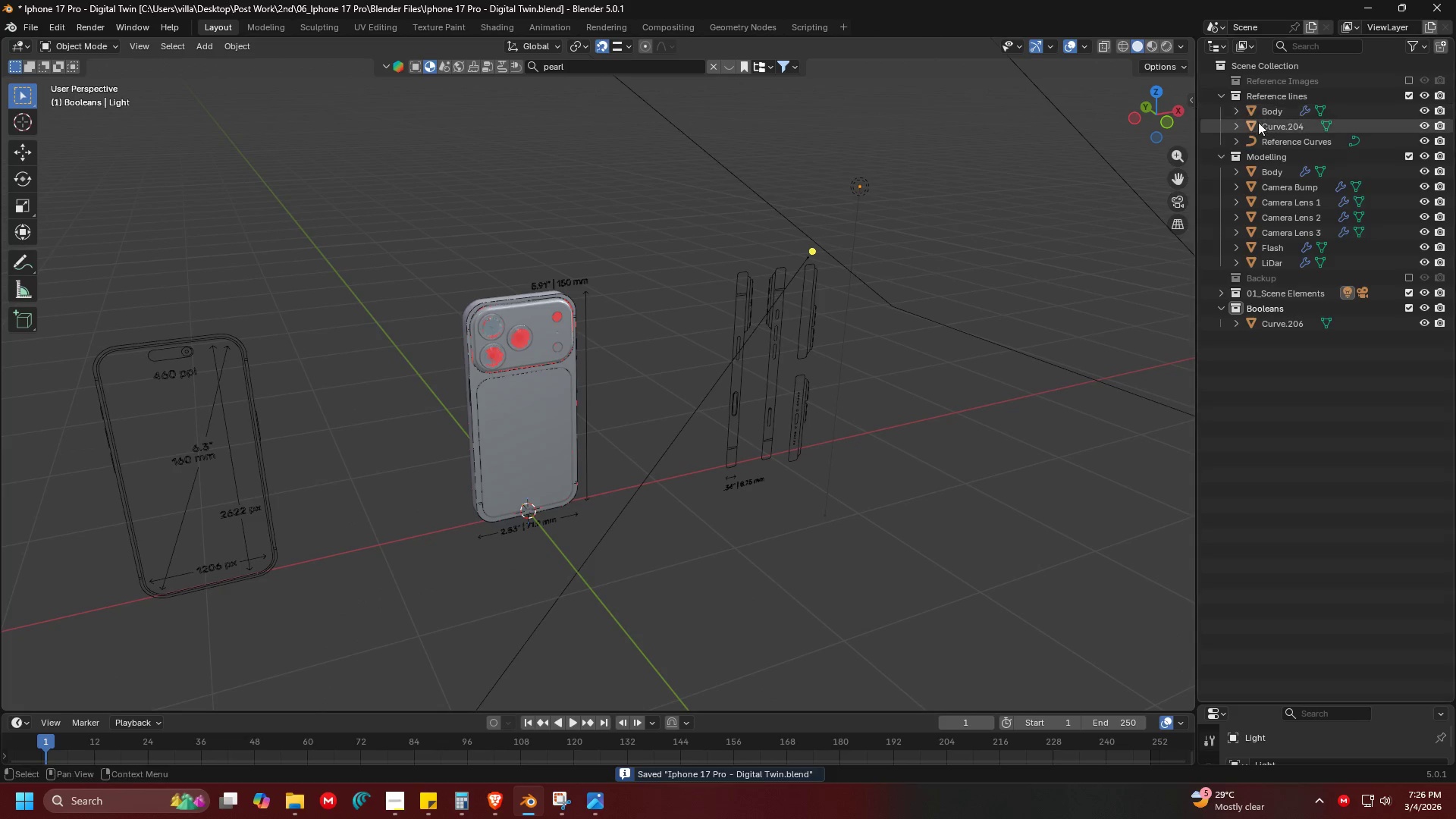 
left_click([1285, 116])
 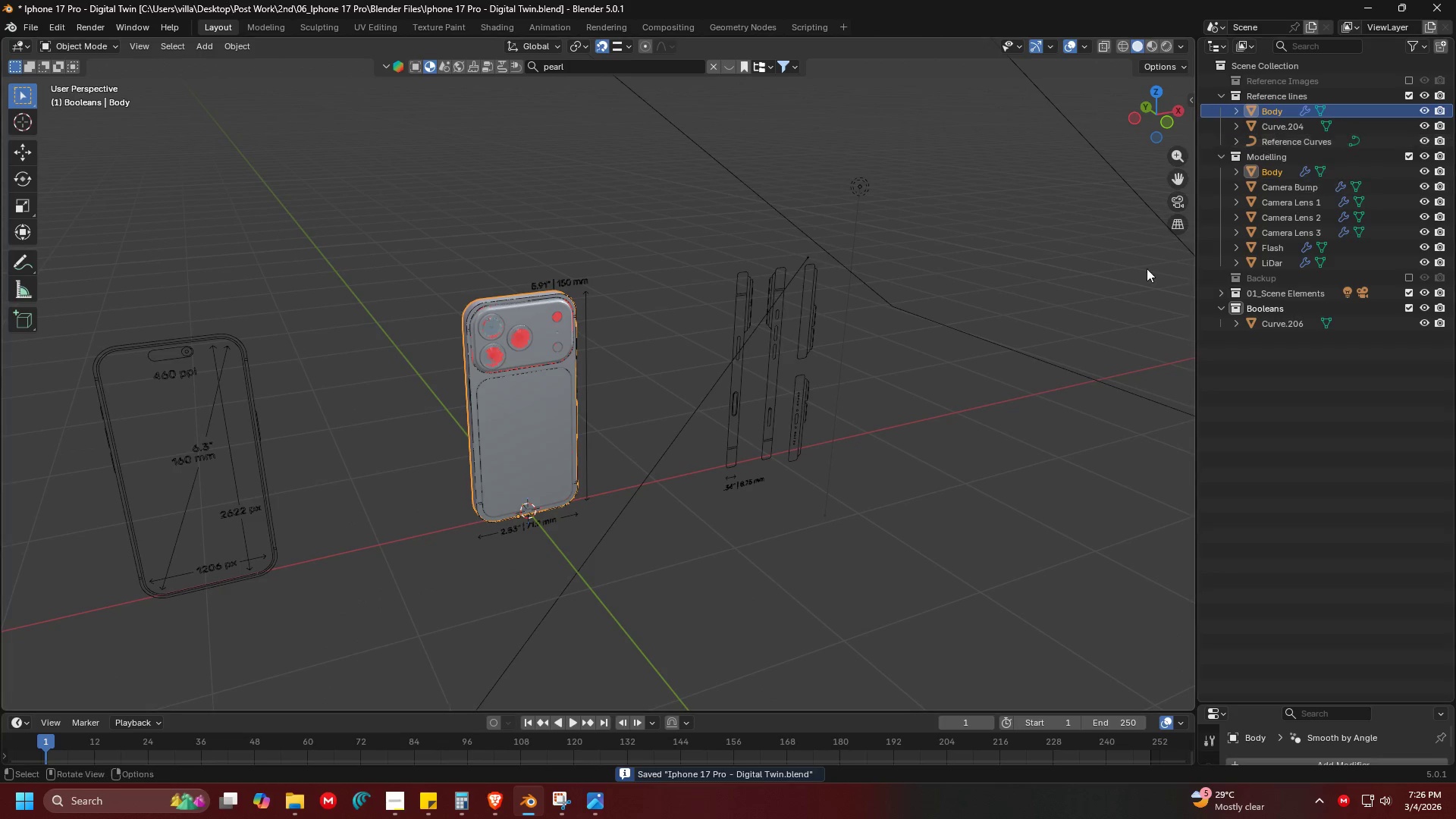 
key(Shift+ShiftLeft)
 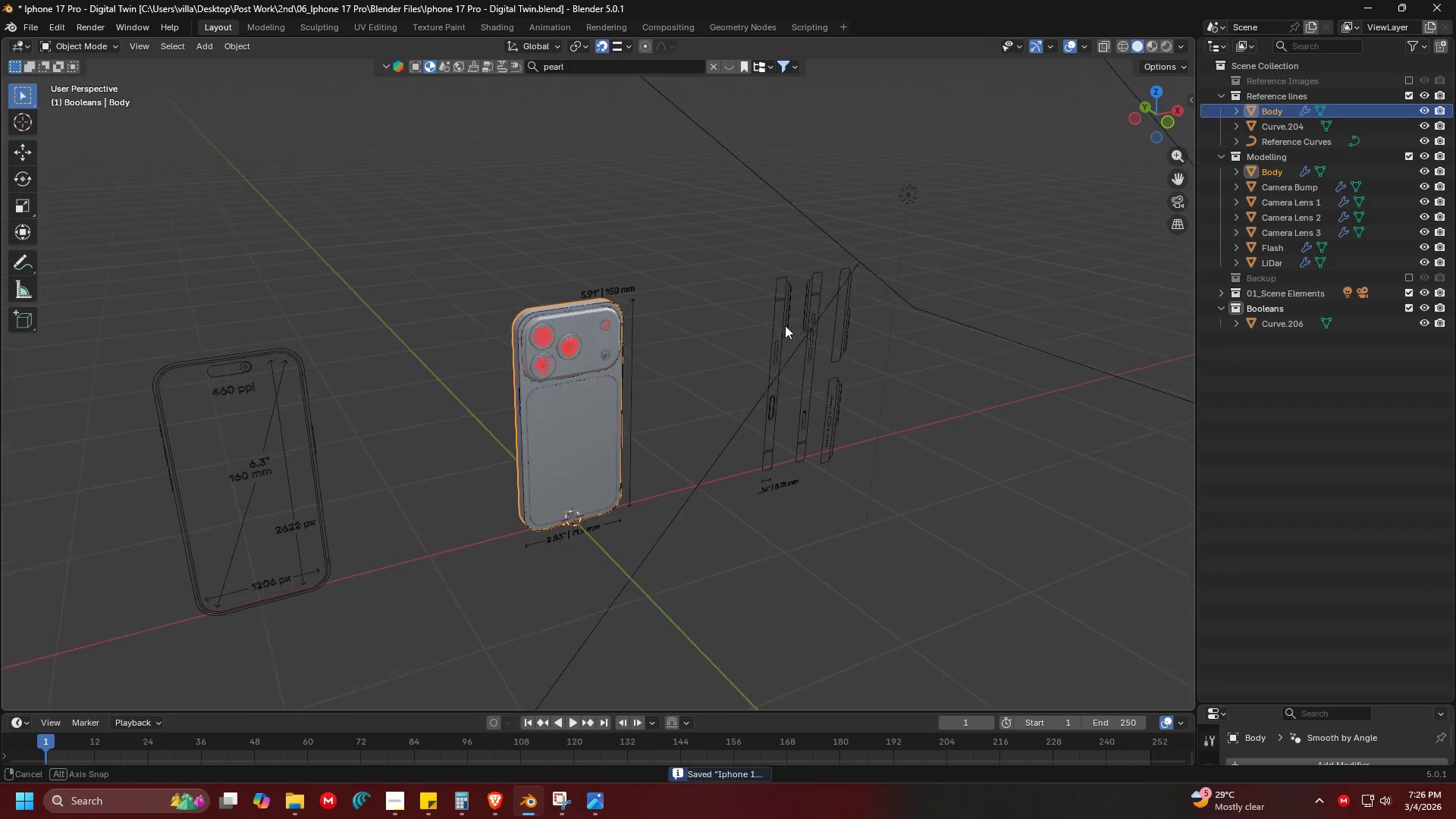 
key(Control+C)
 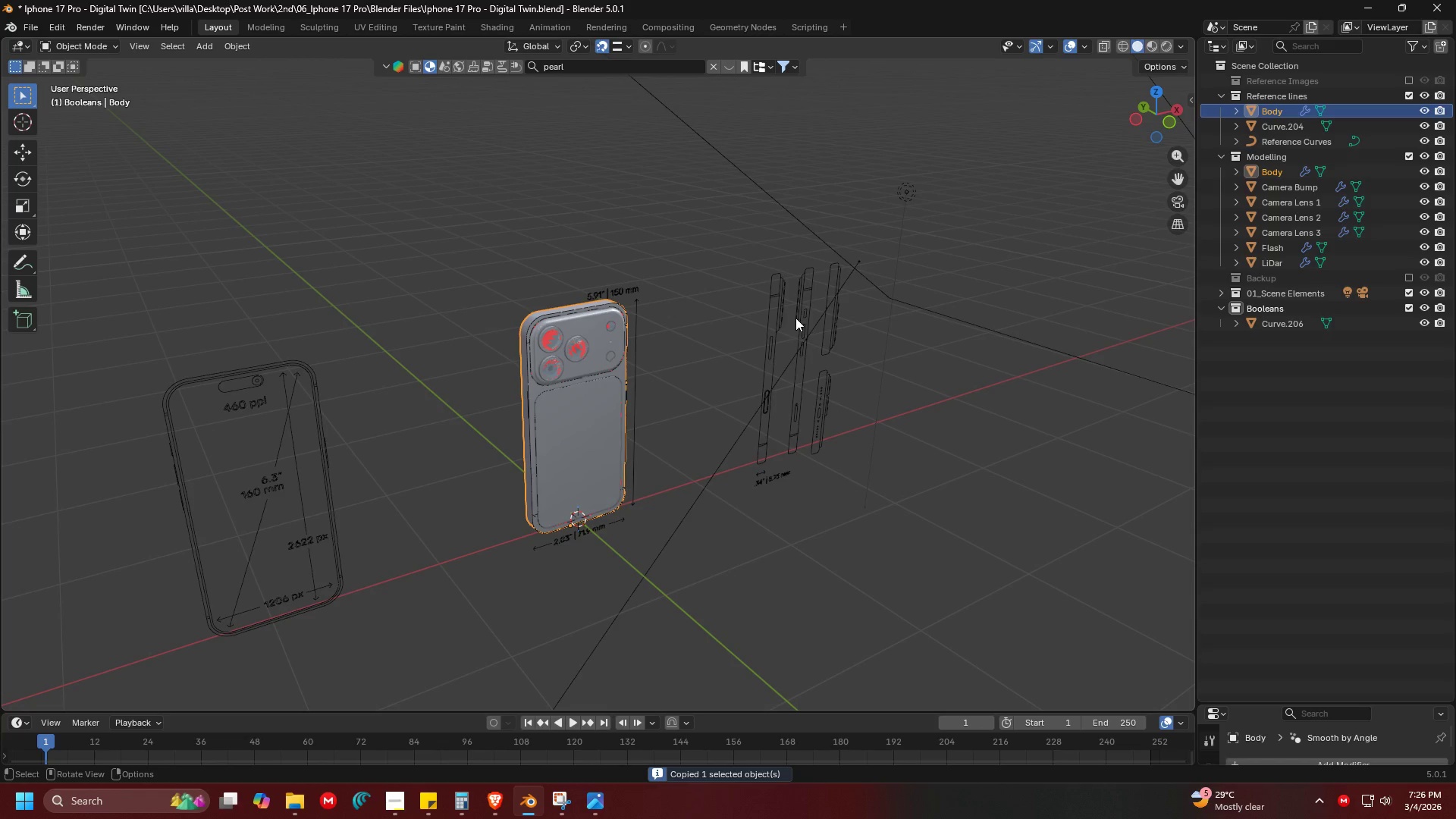 
key(Delete)
 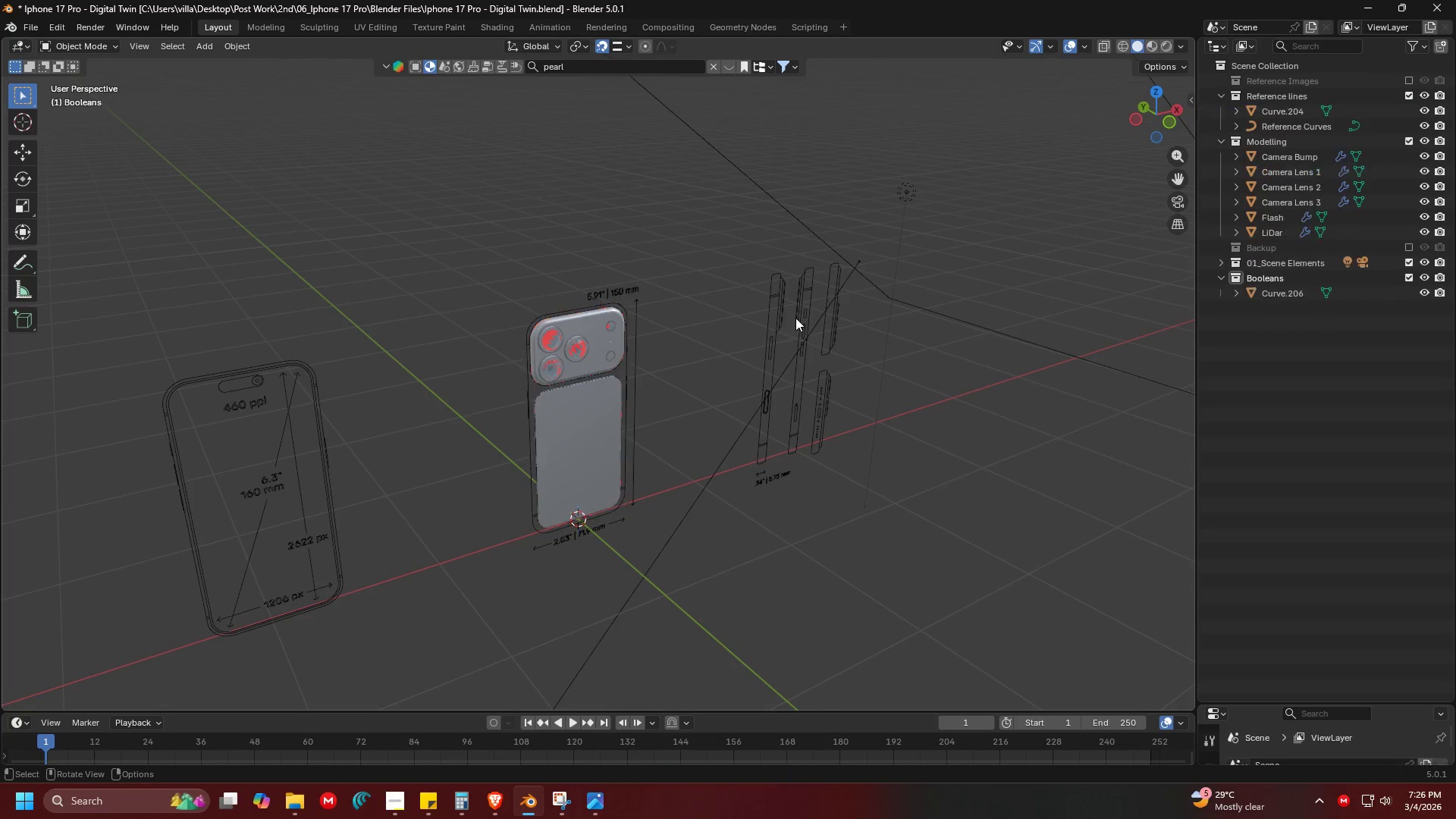 
key(Backspace)
 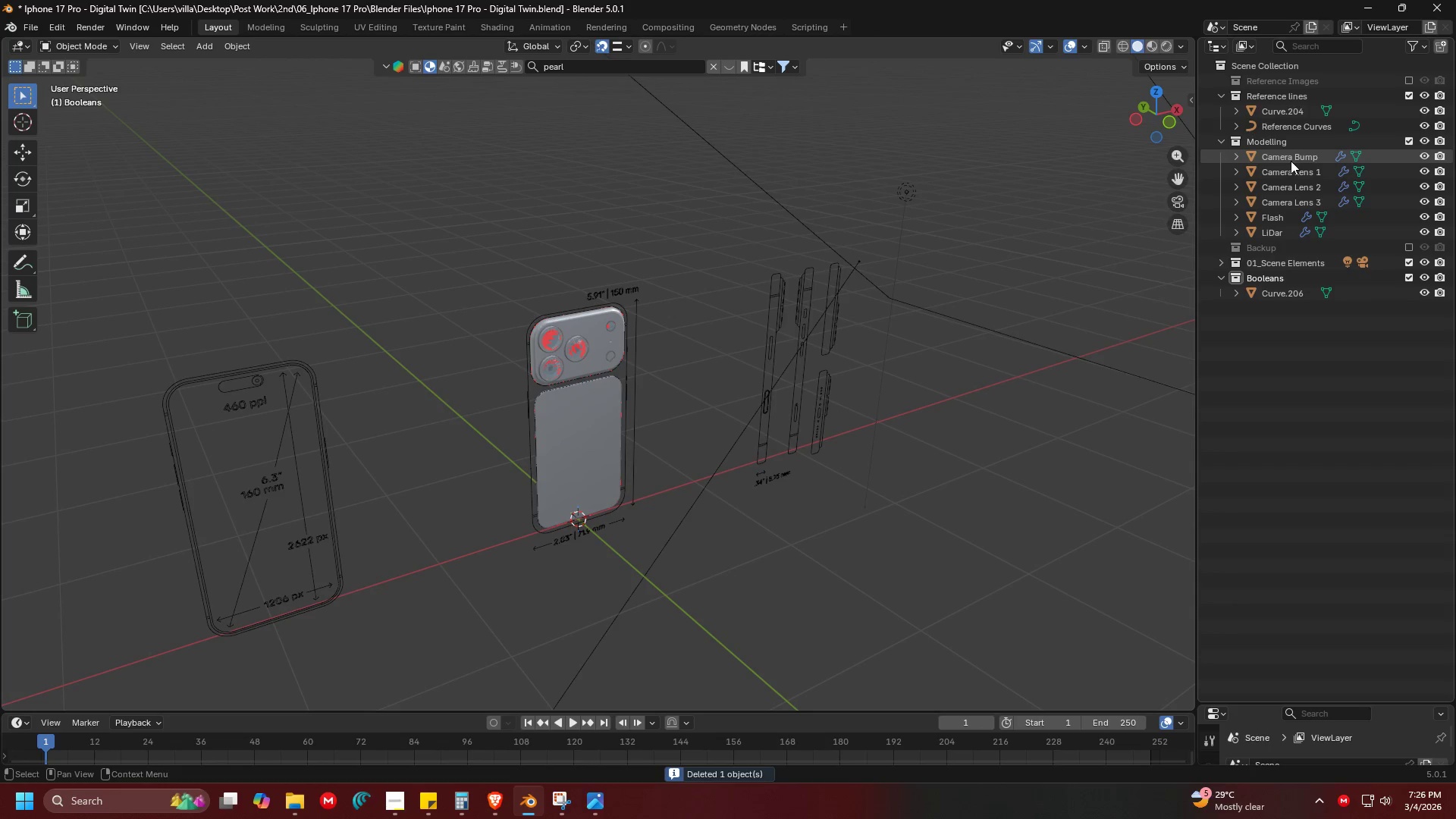 
left_click([1286, 146])
 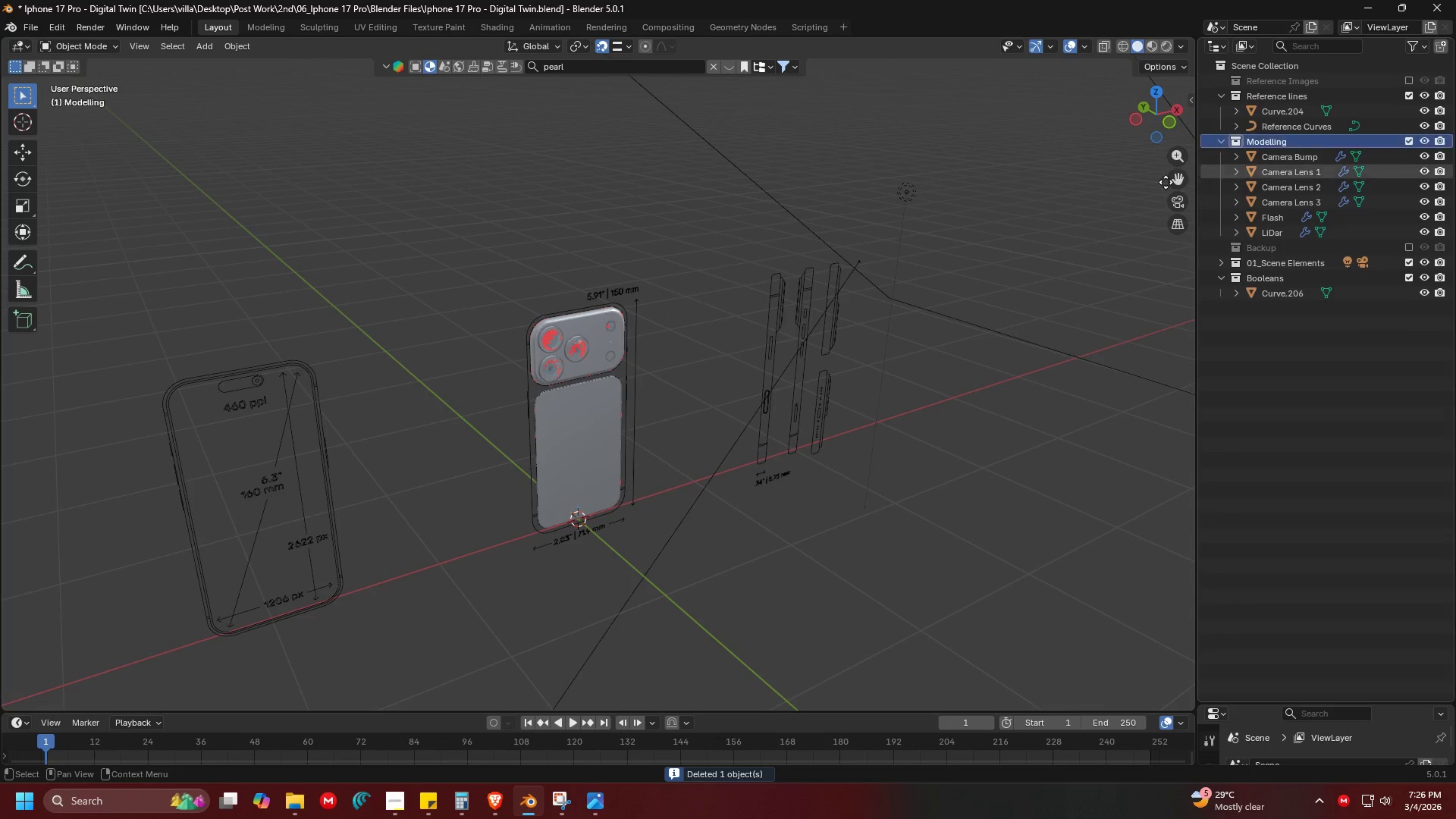 
key(Control+ControlLeft)
 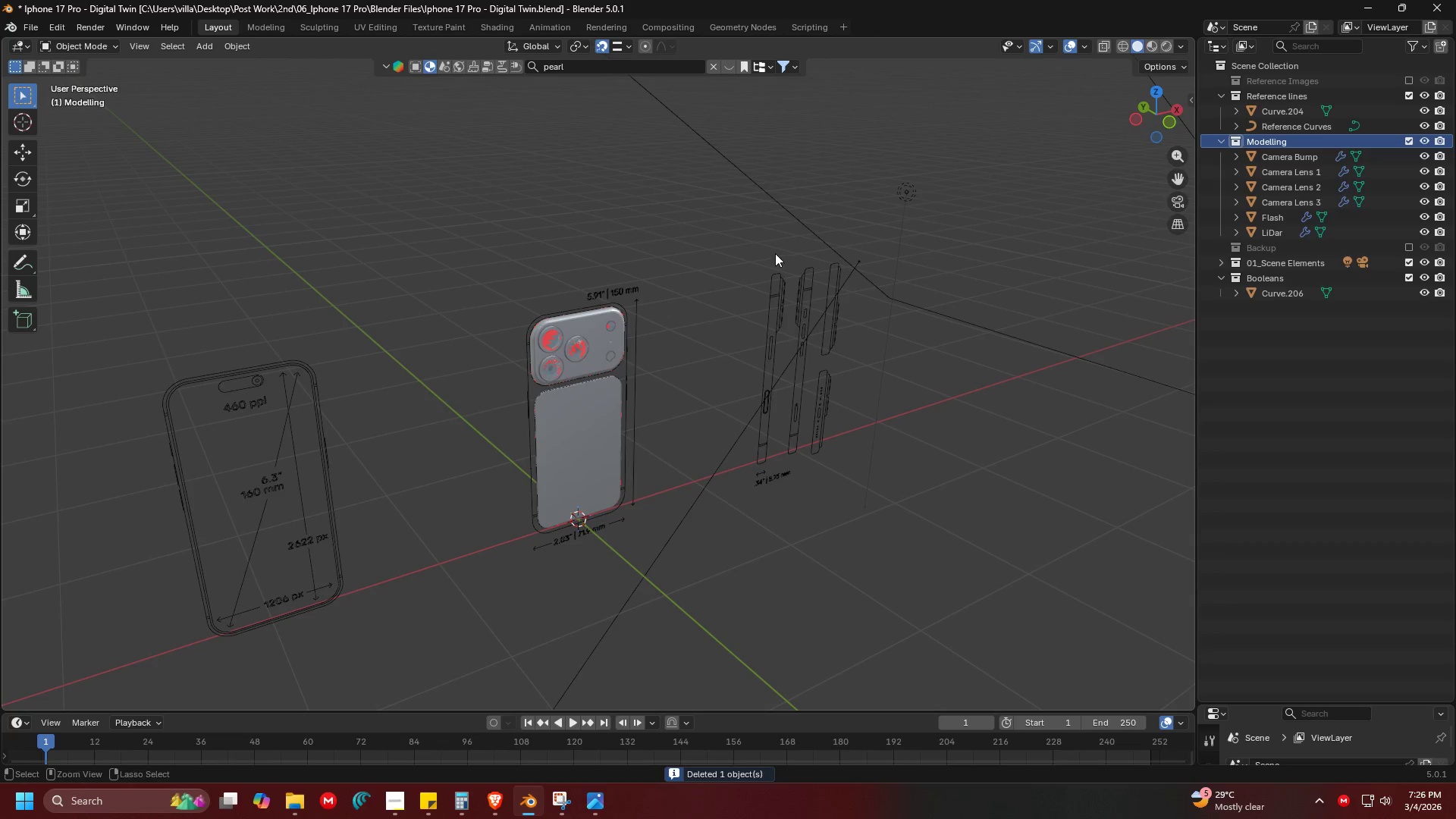 
key(Control+V)
 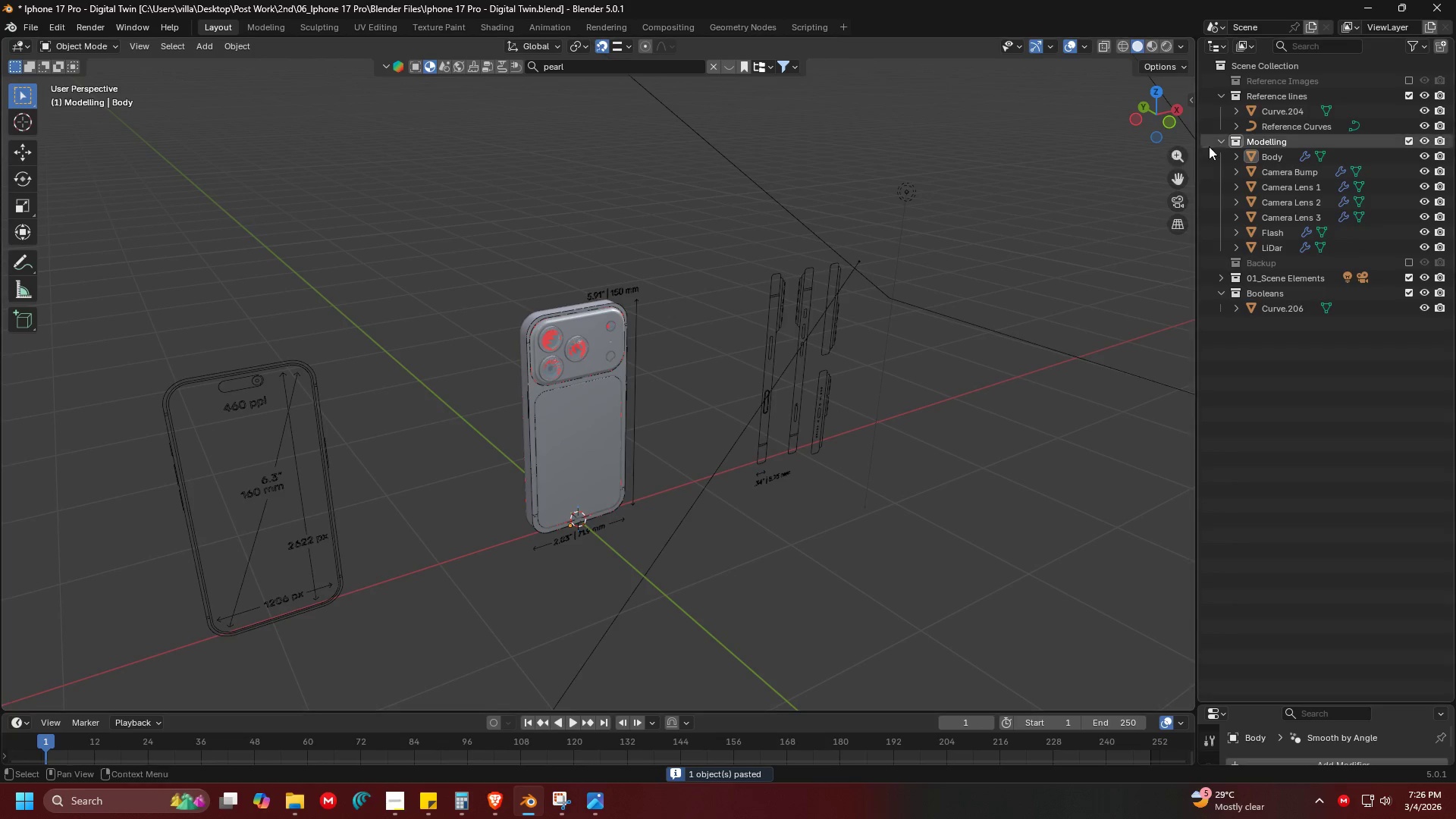 
left_click([1276, 117])
 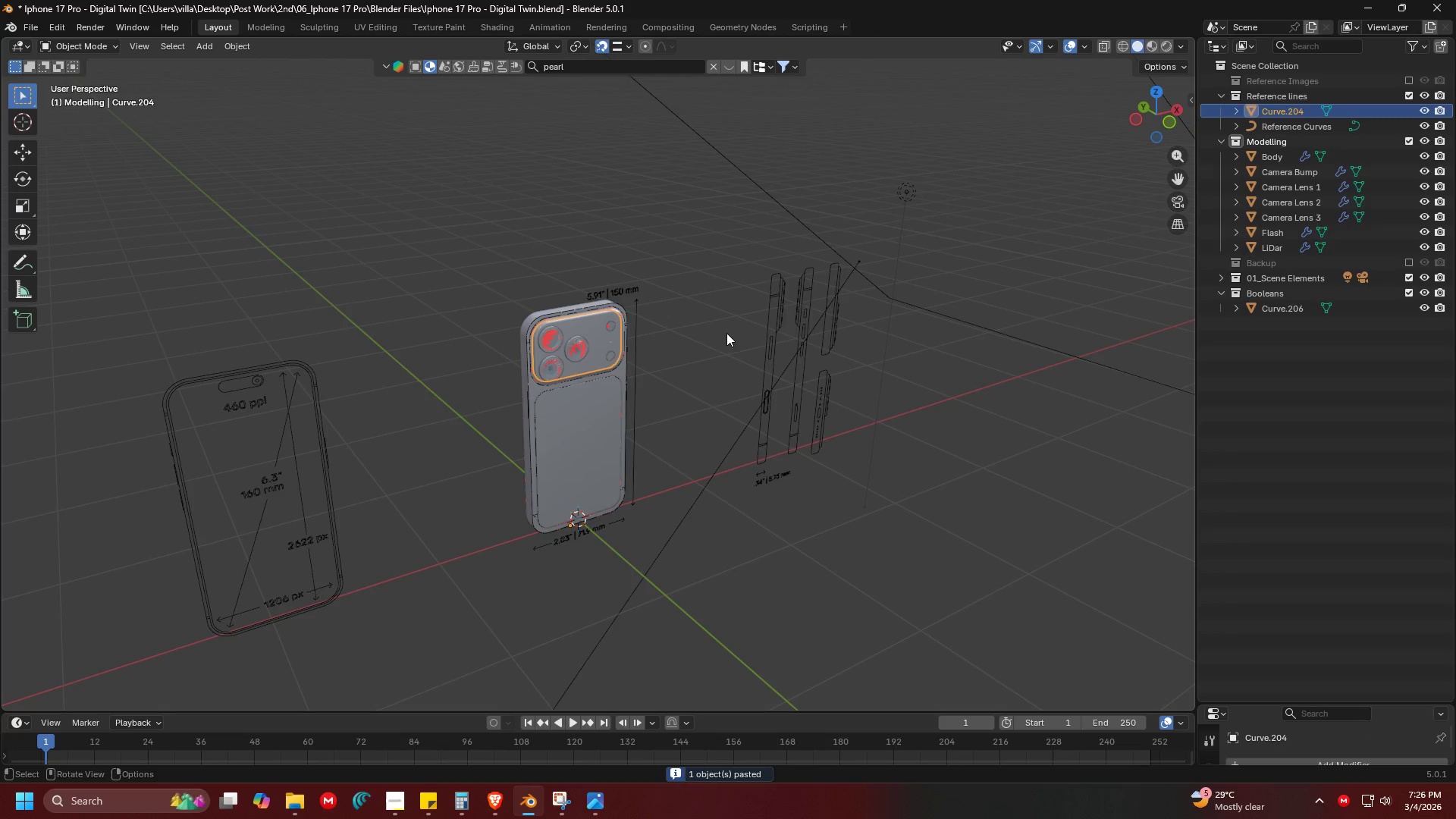 
key(G)
 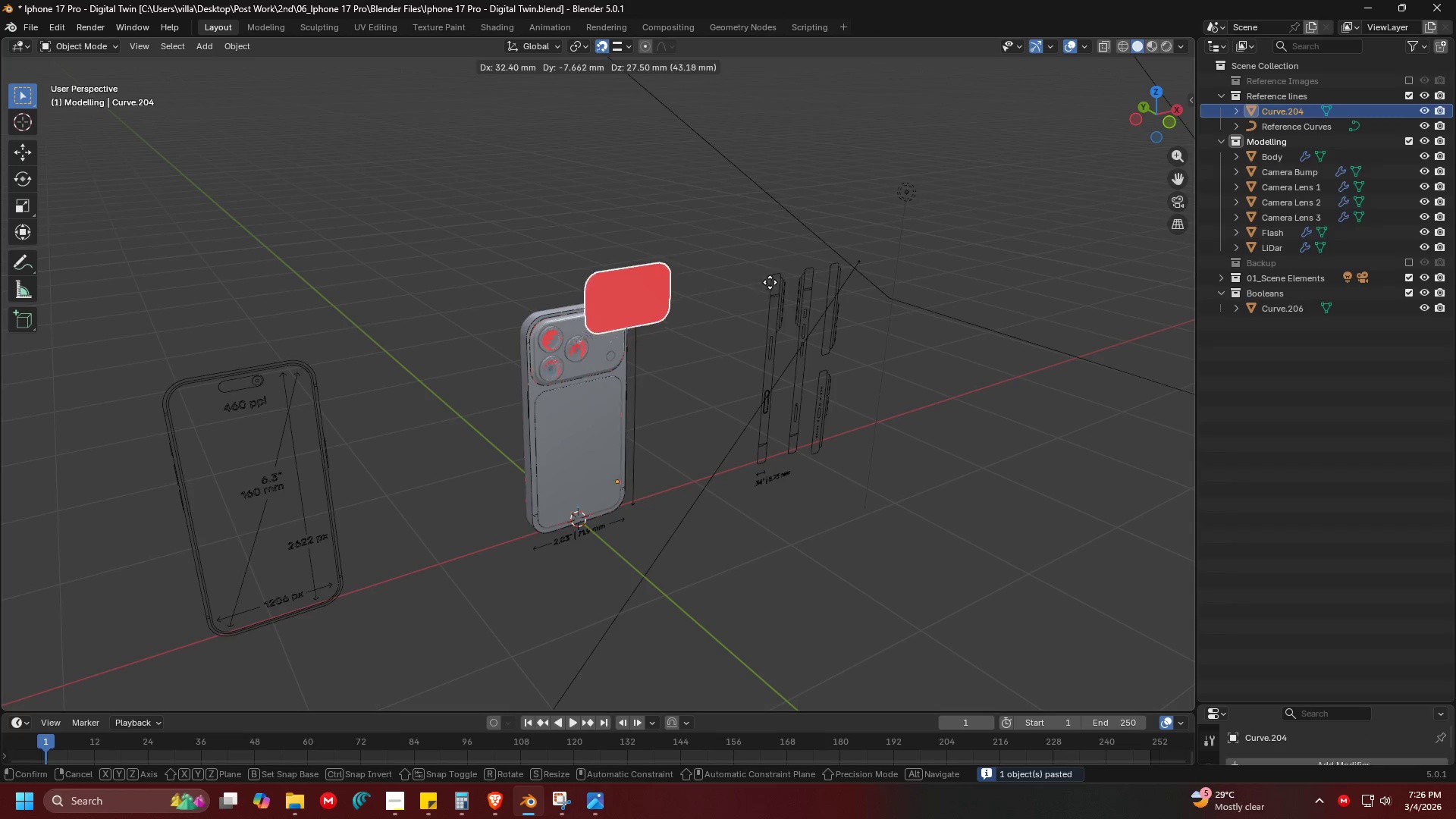 
key(Escape)
 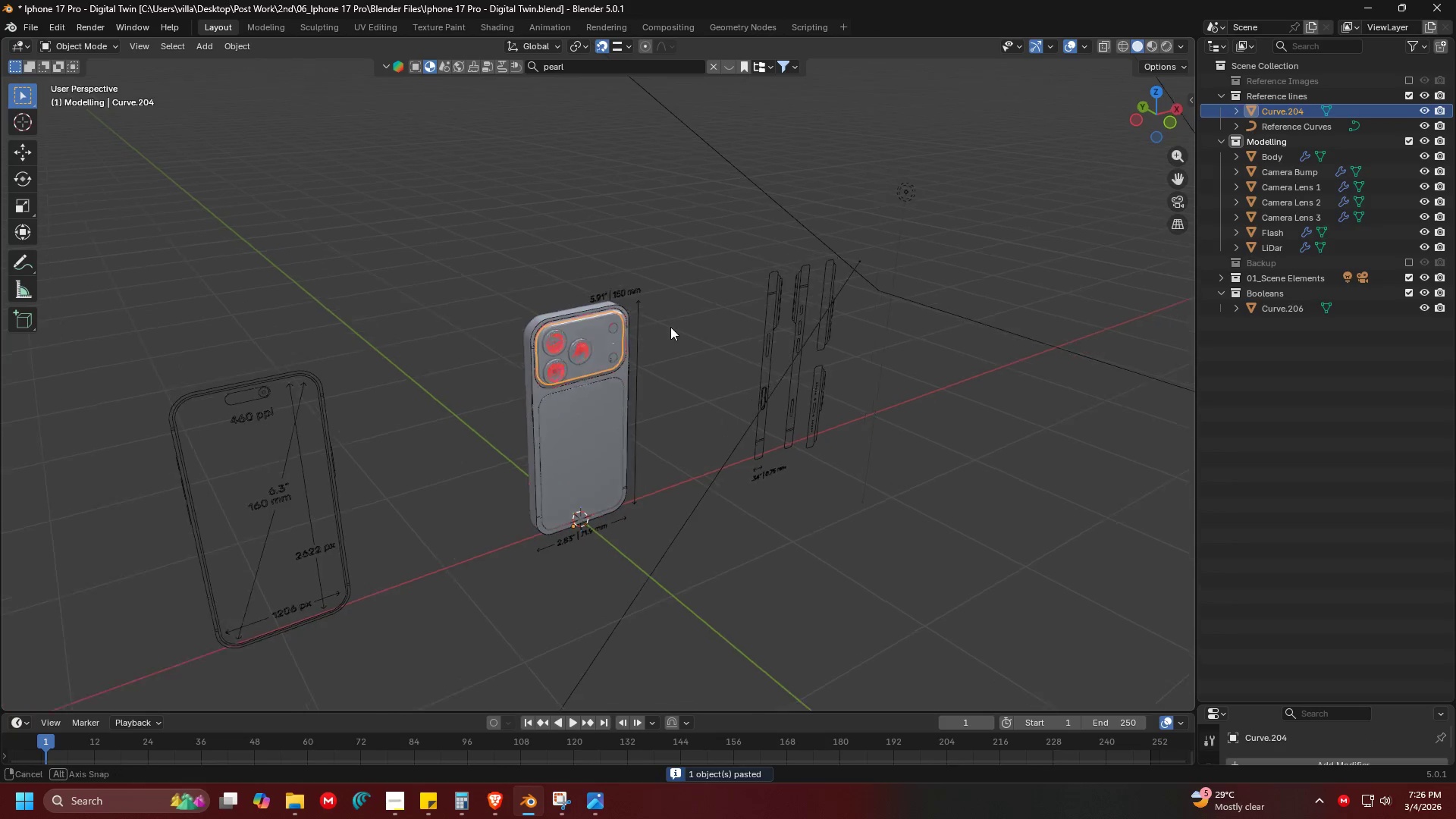 
key(Shift+ShiftLeft)
 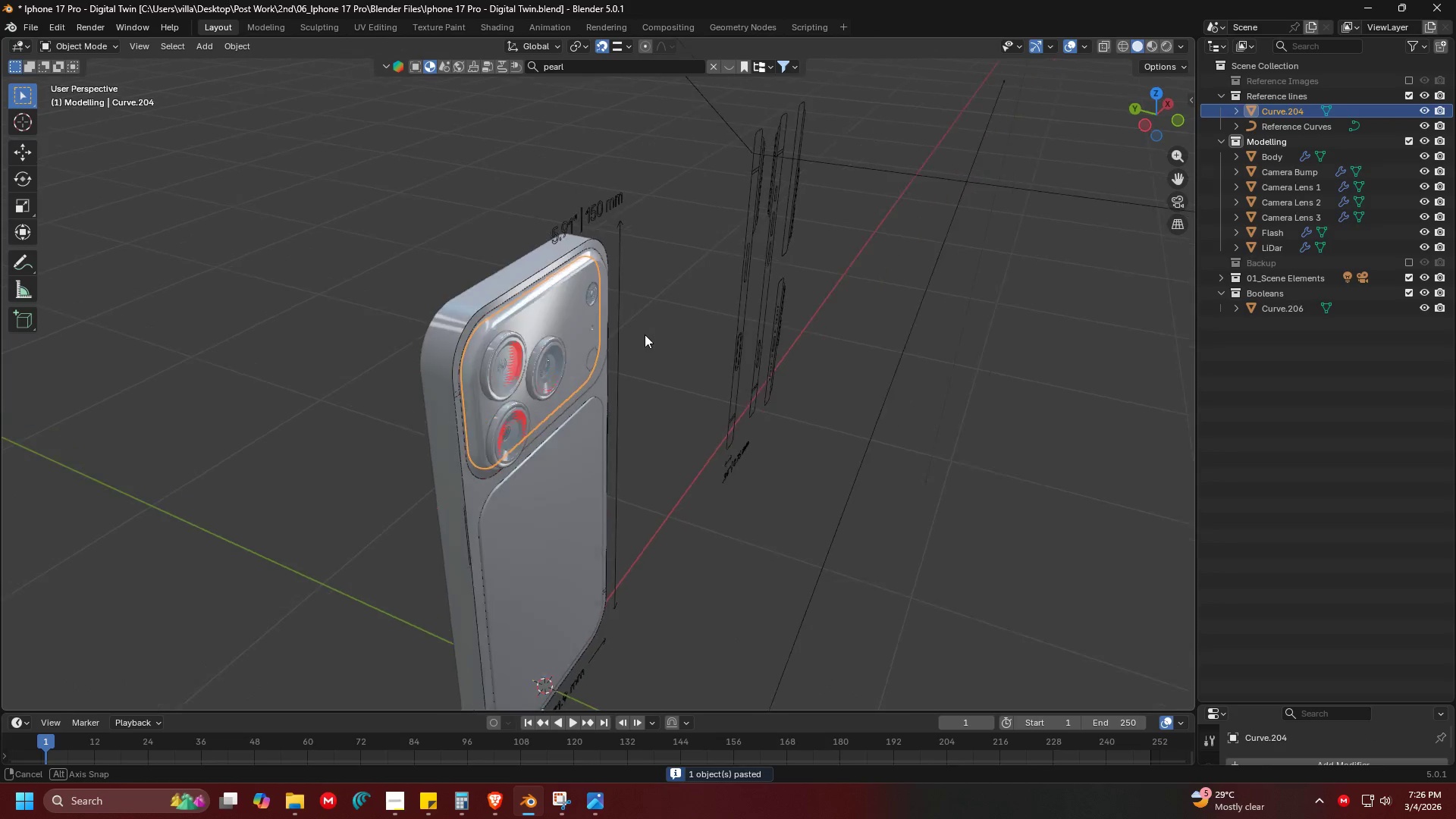 
scroll: coordinate [714, 340], scroll_direction: up, amount: 5.0
 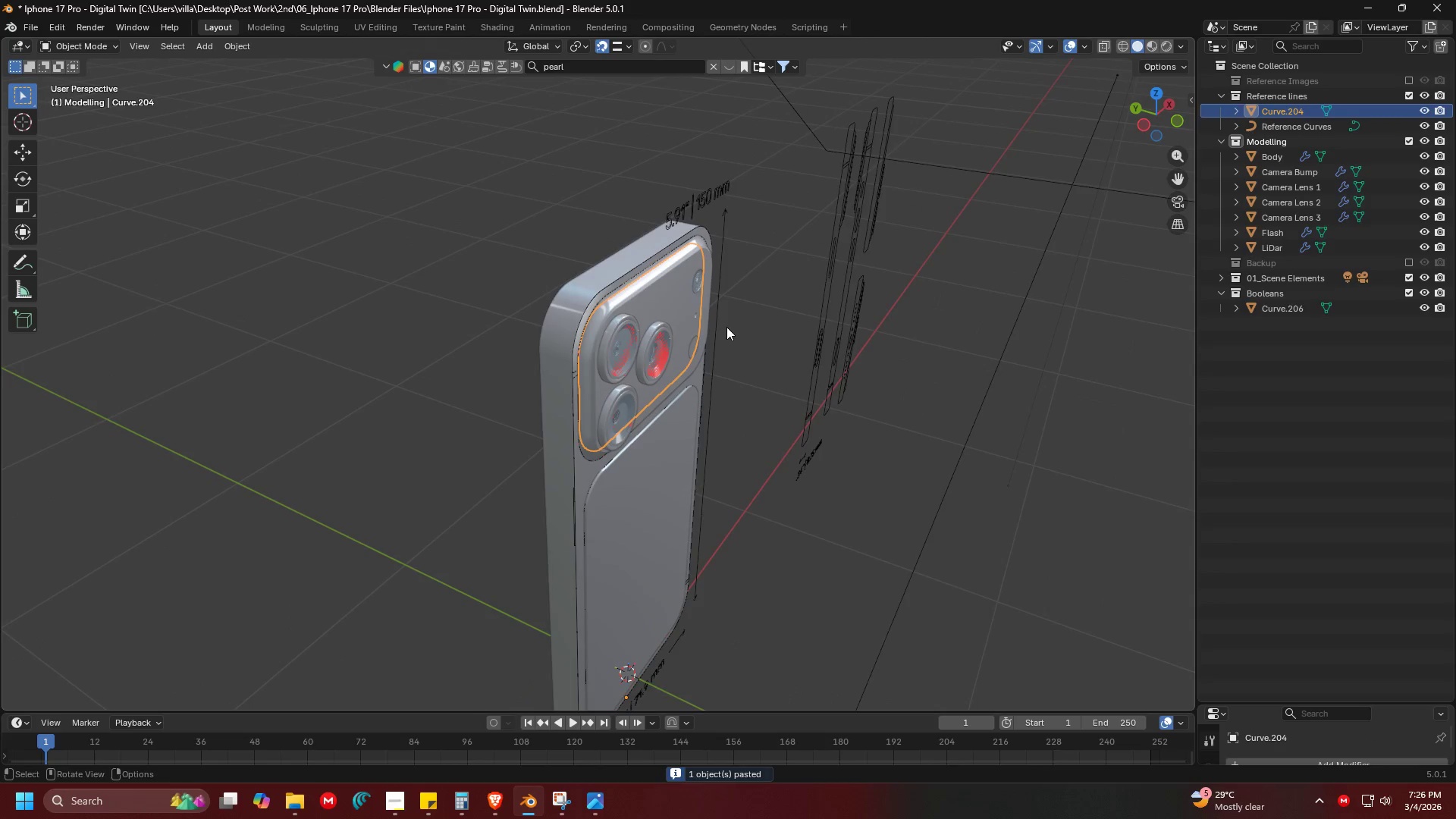 
hold_key(key=ShiftLeft, duration=0.52)
left_click([573, 309])
 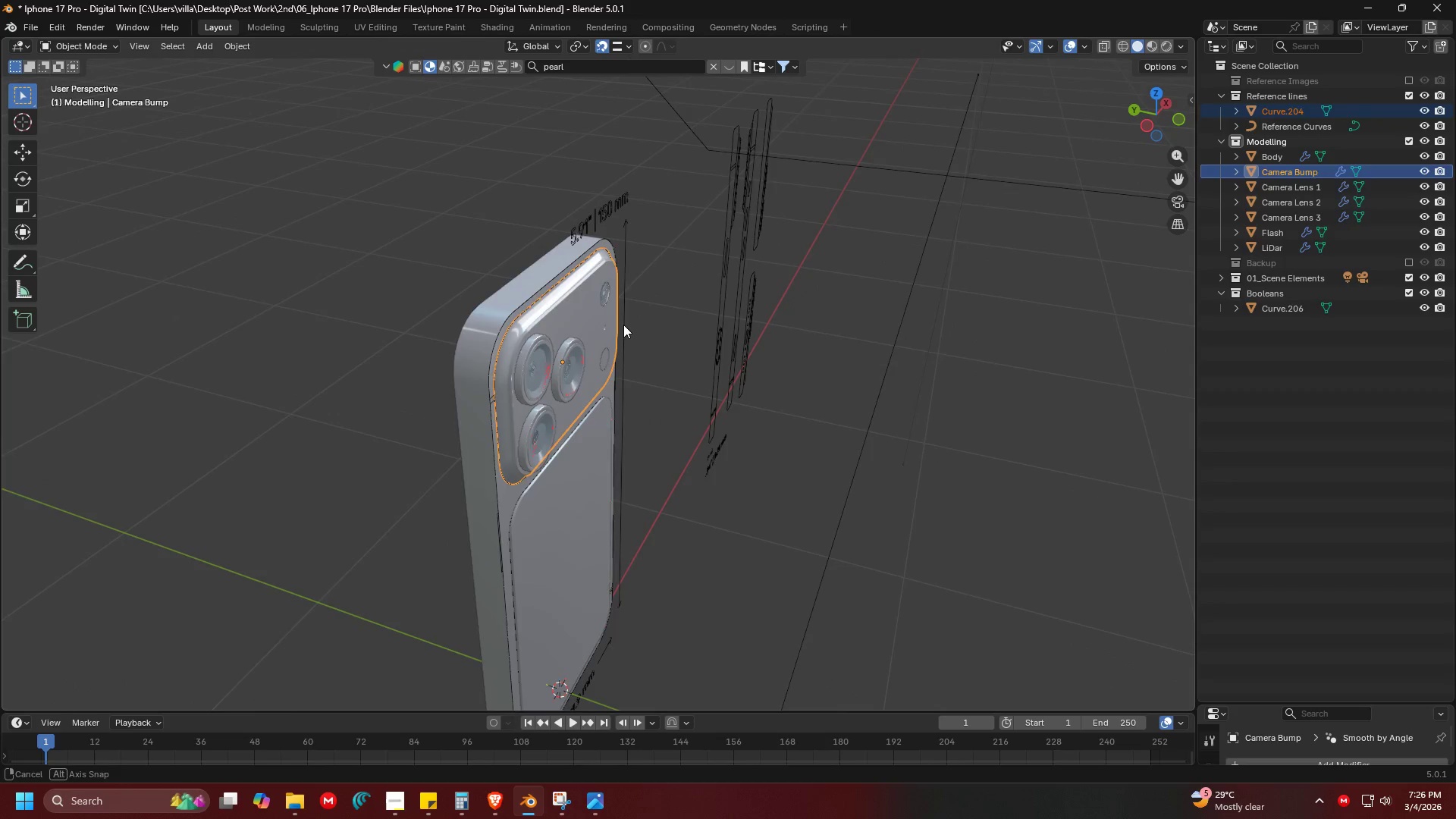 
key(Shift+H)
 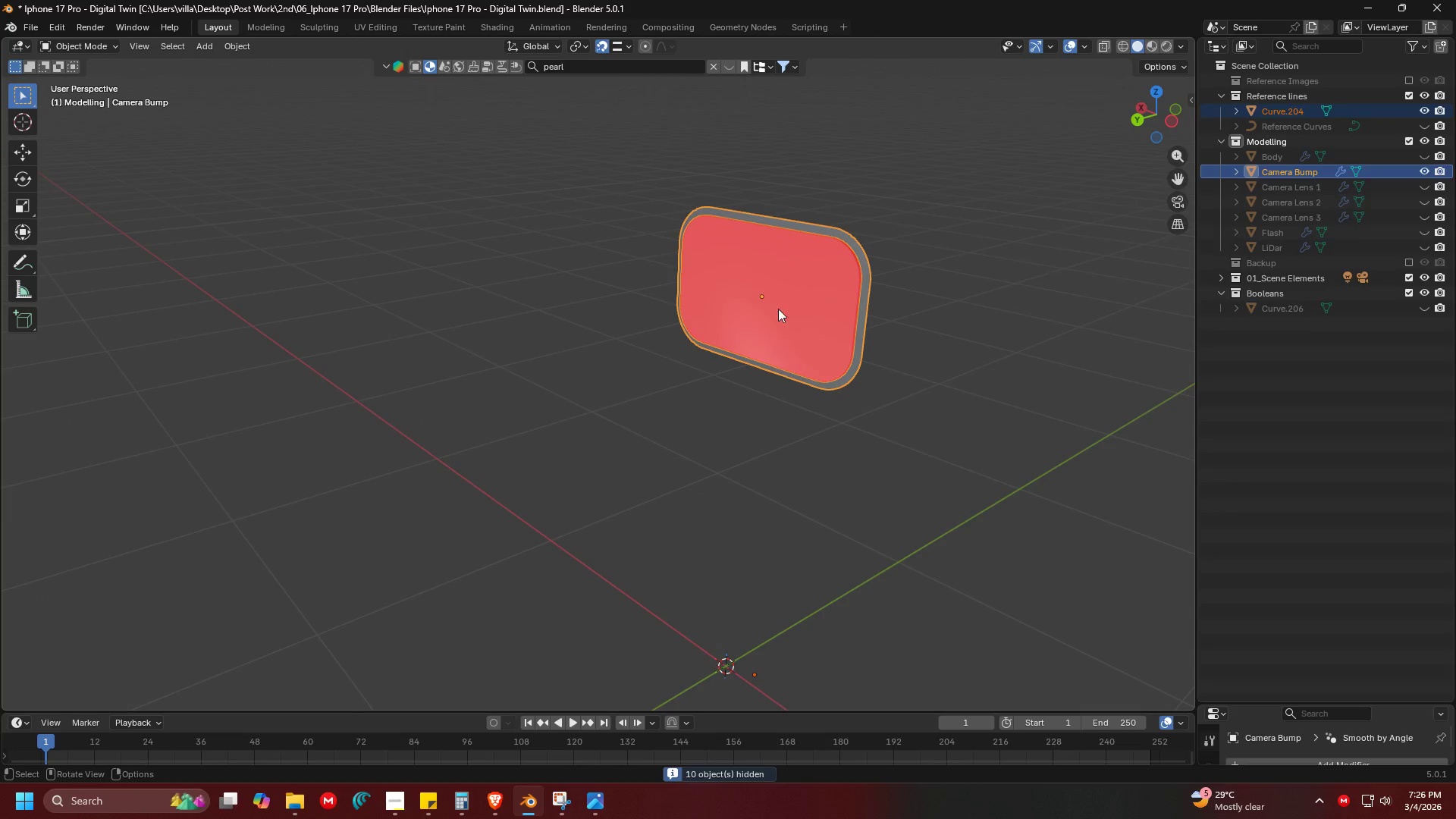 
left_click([790, 295])
 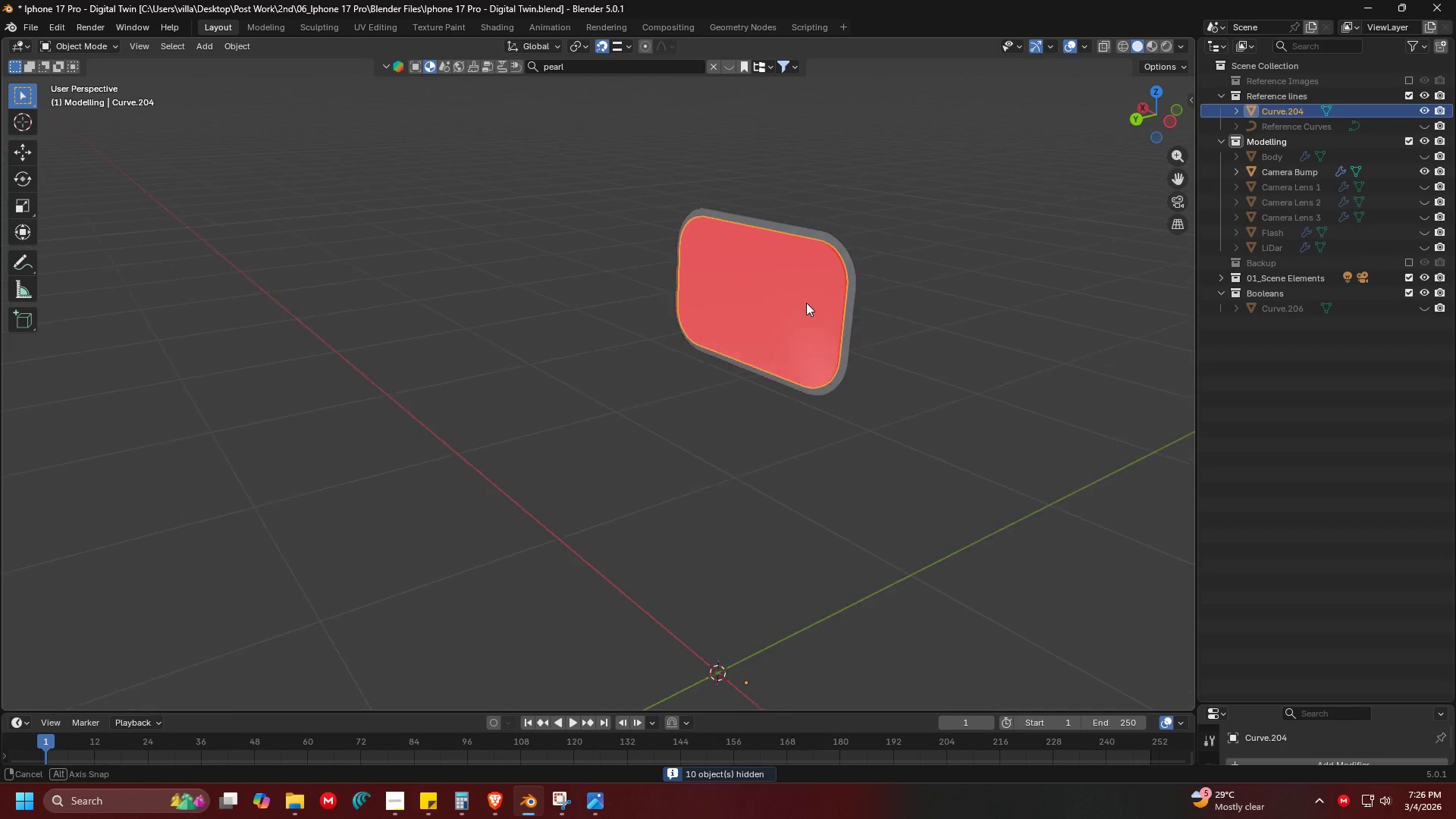 
key(Shift+ShiftLeft)
 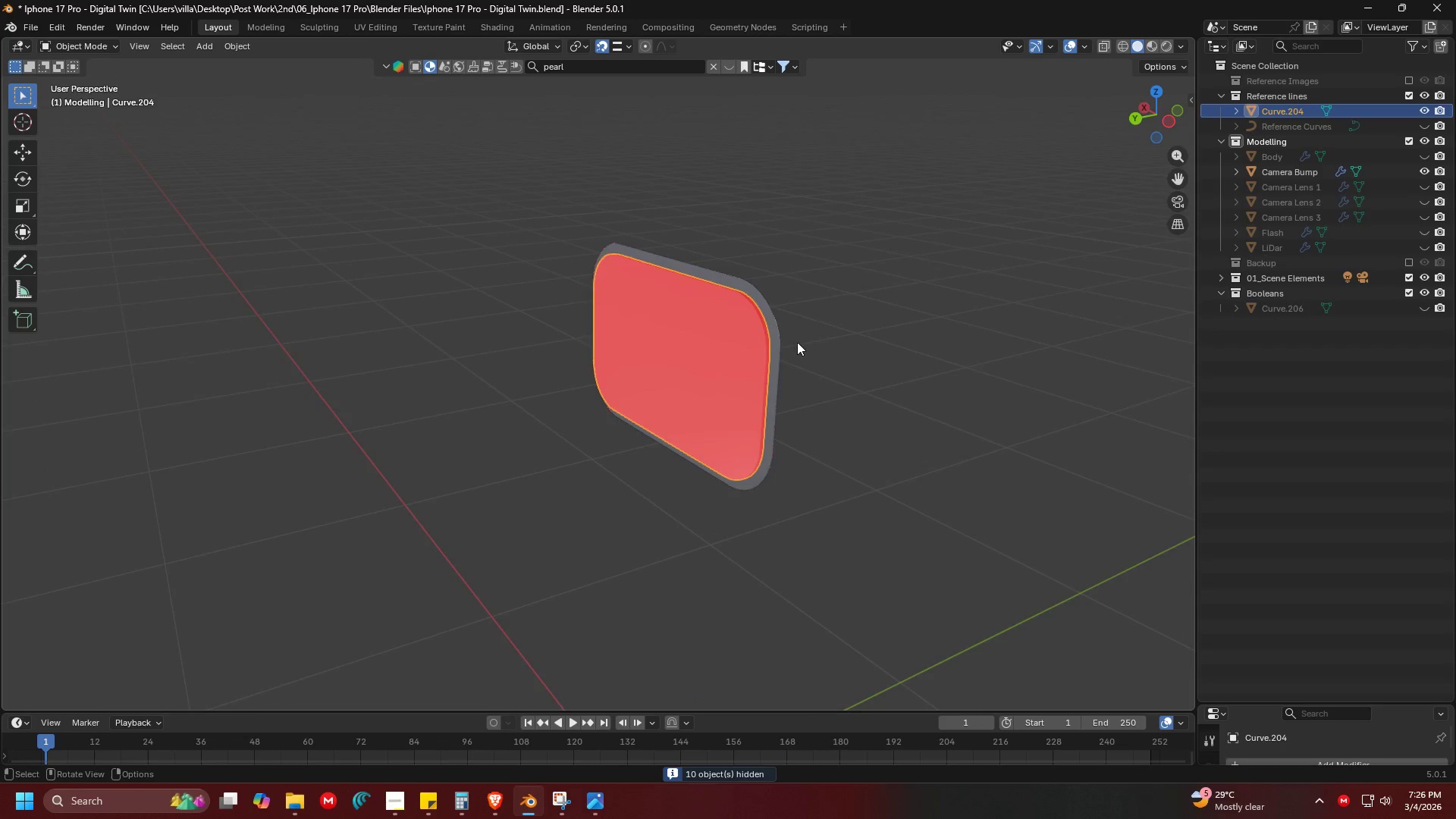 
scroll: coordinate [809, 344], scroll_direction: up, amount: 5.0
 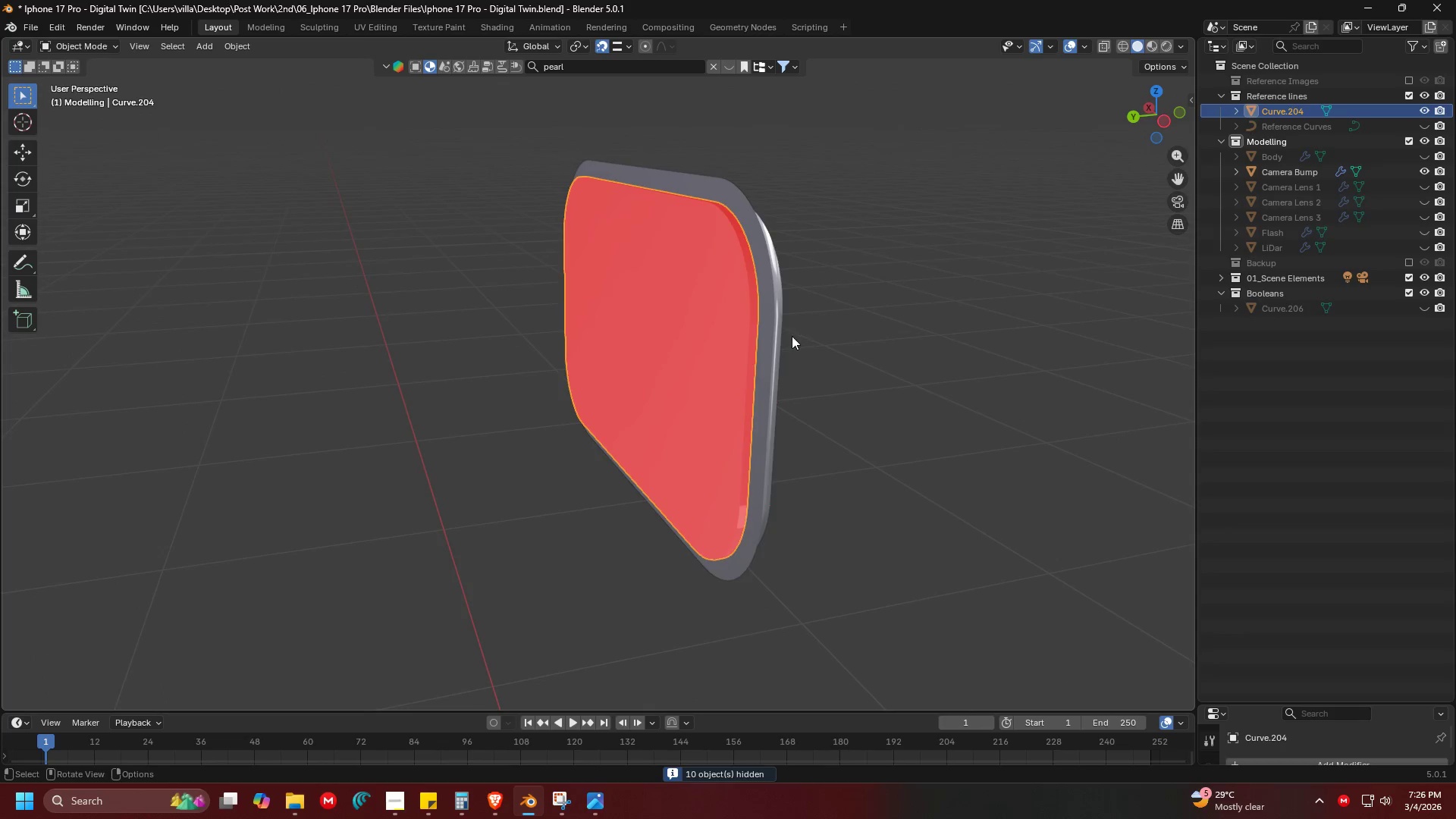 
key(Shift+ShiftLeft)
 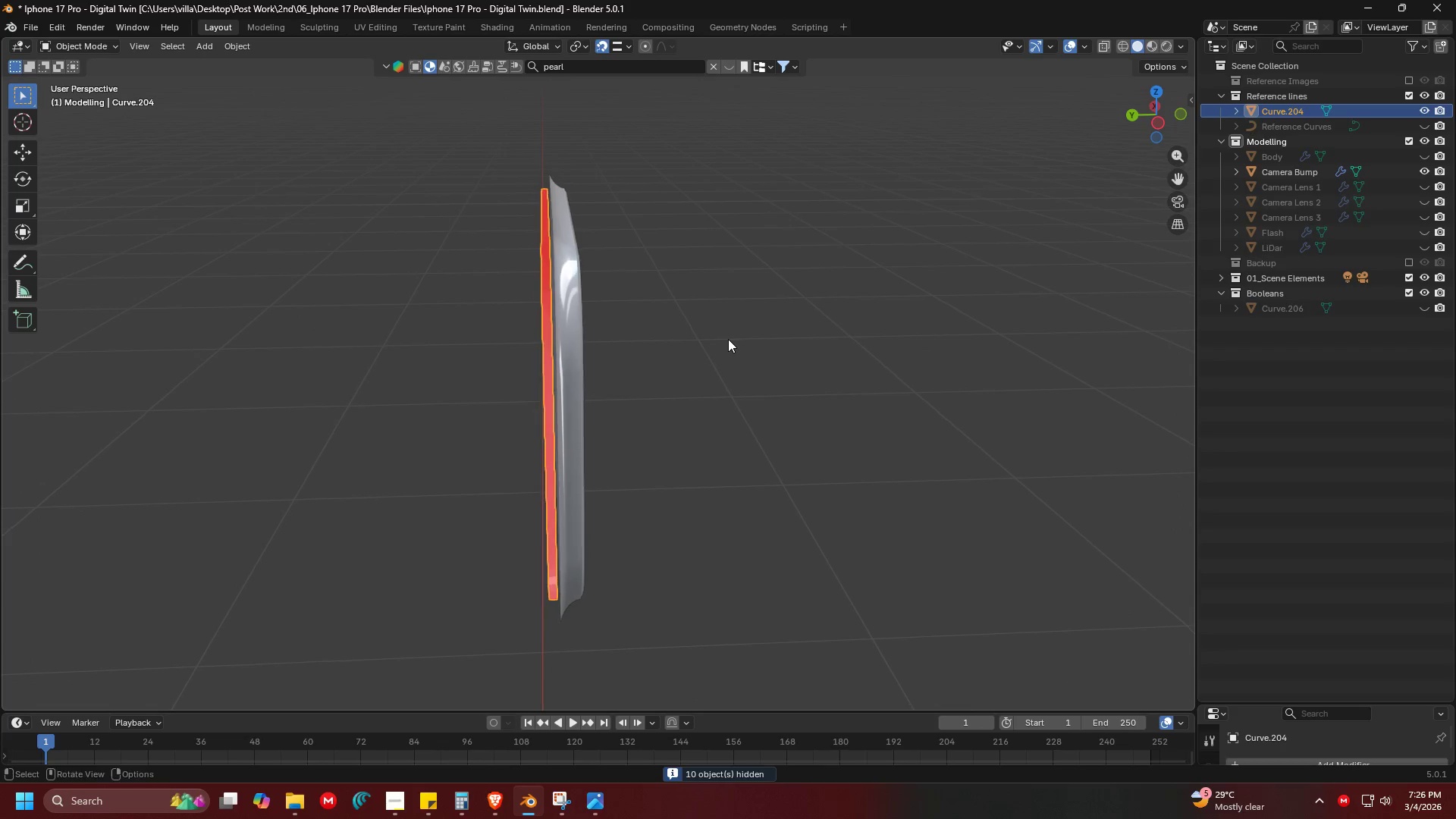 
key(G)
 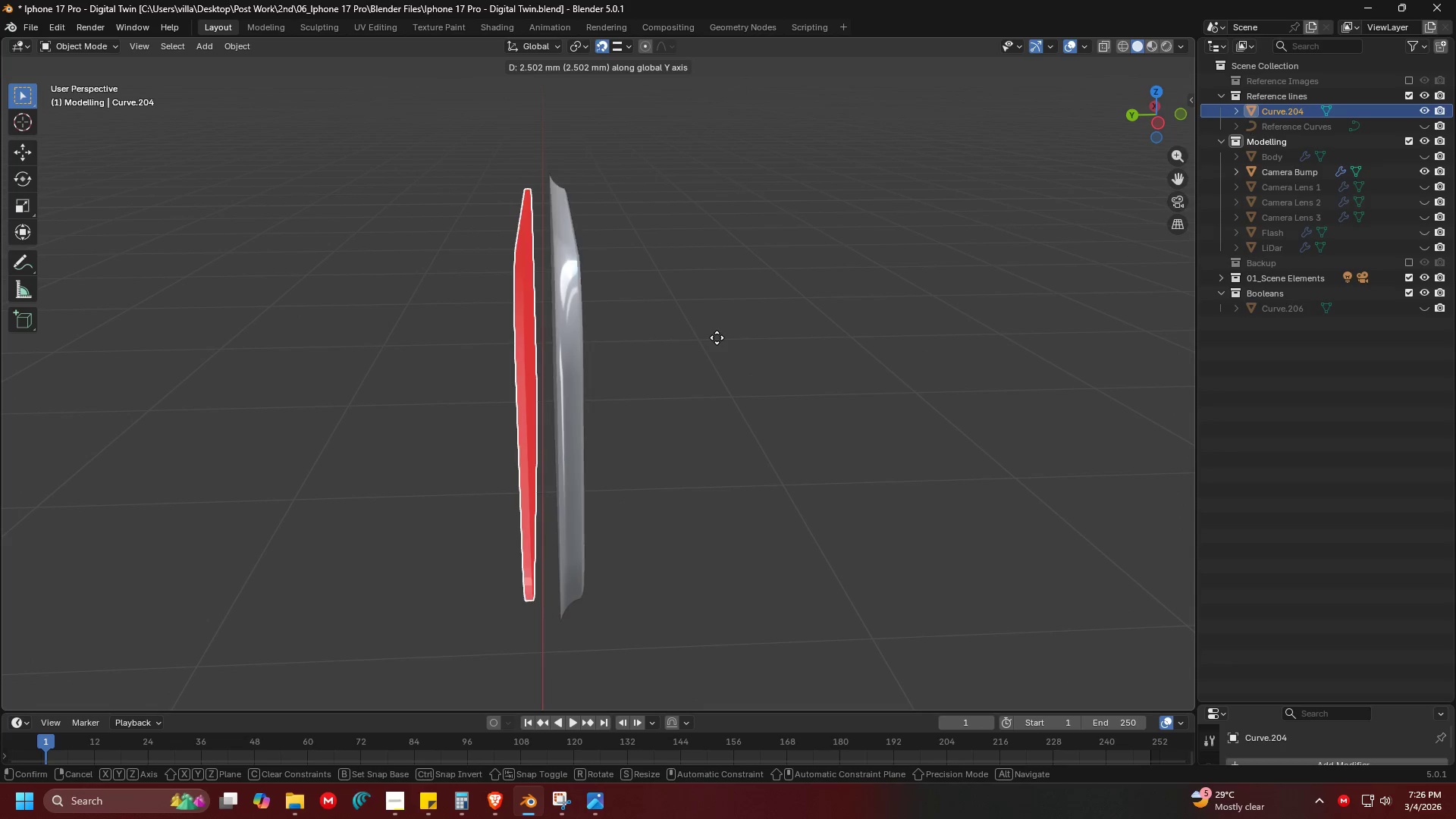 
left_click([717, 337])
 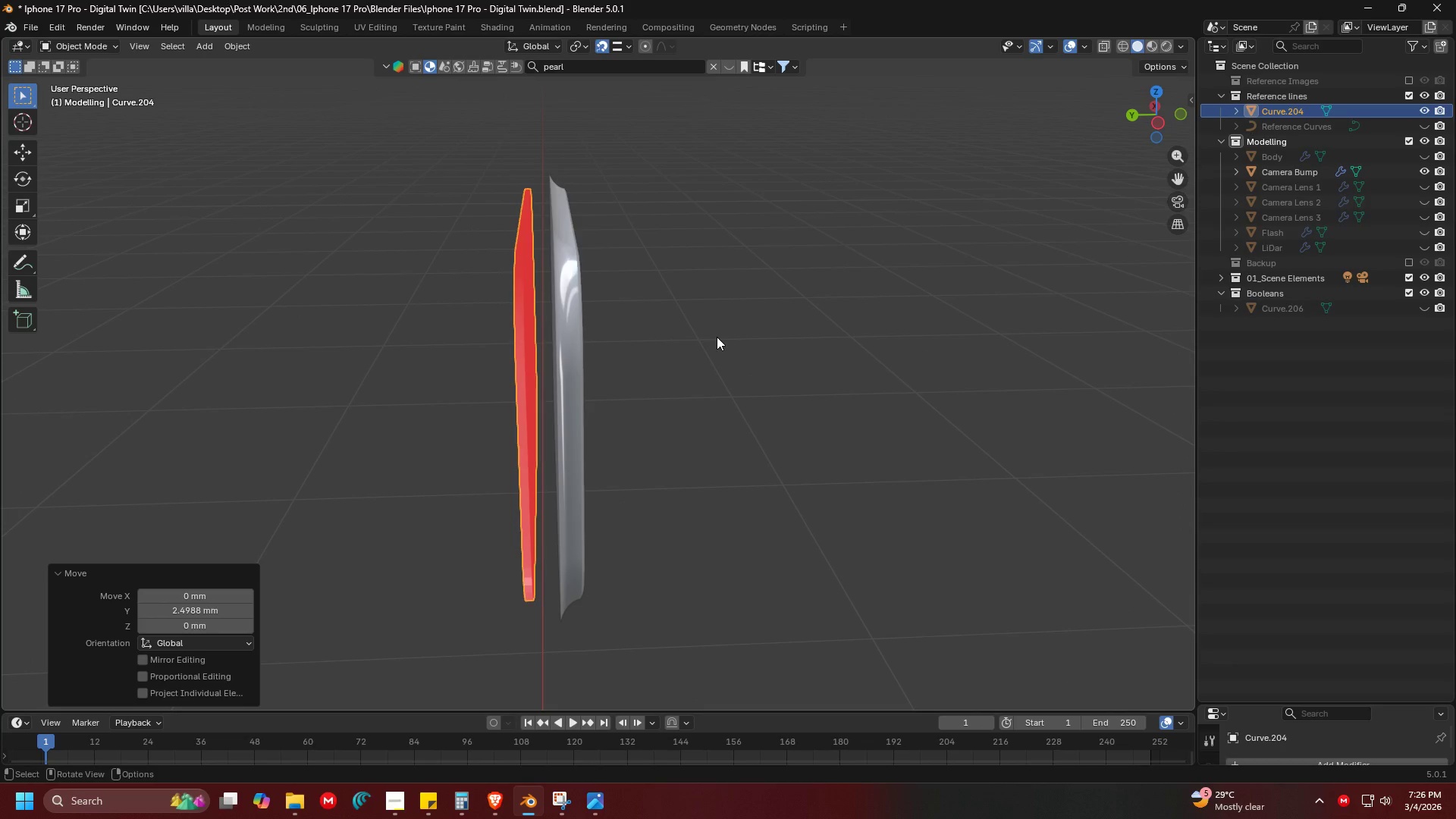 
key(Control+ControlLeft)
 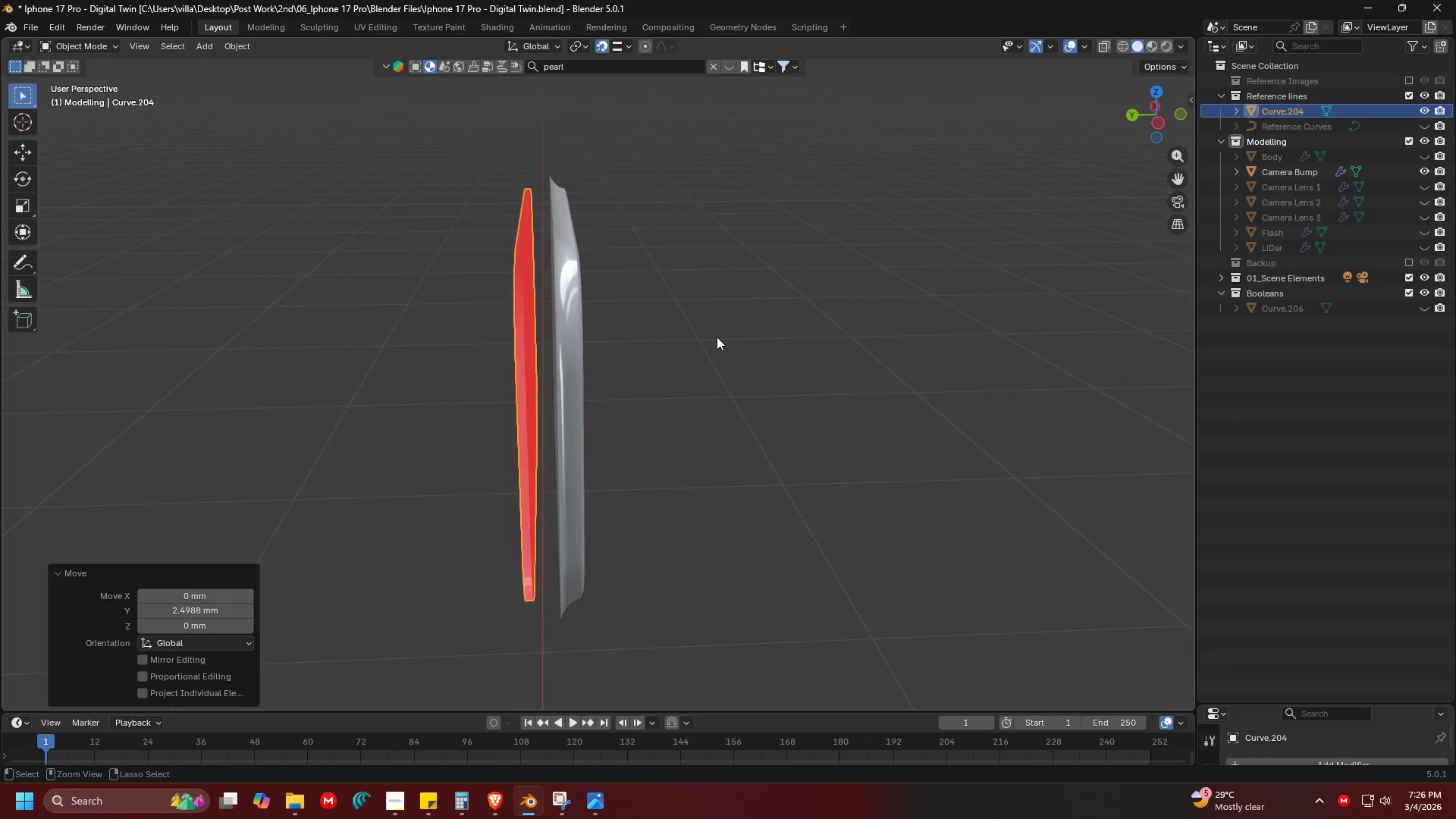 
key(Control+Z)
 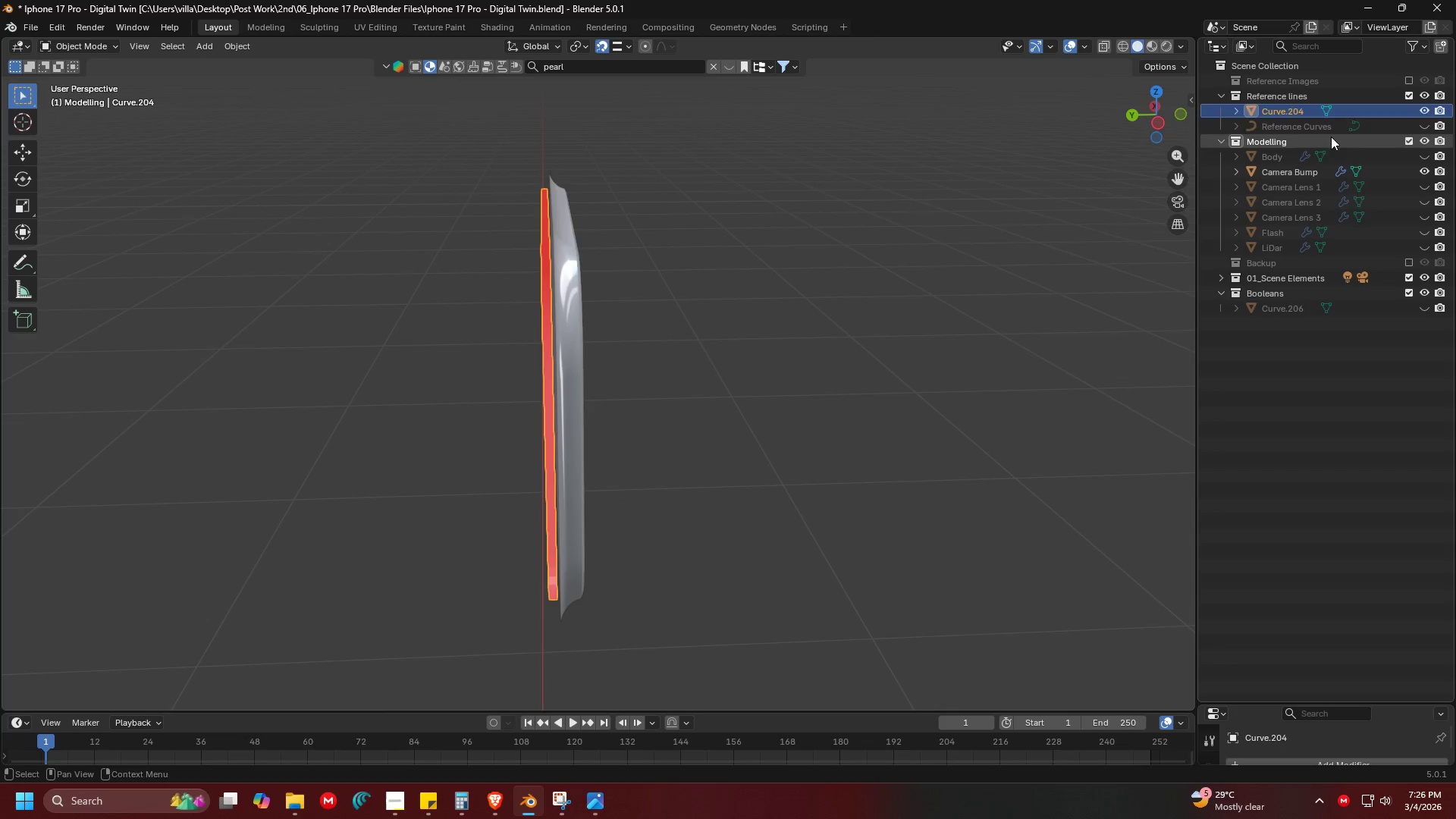 
left_click_drag(start_coordinate=[1288, 110], to_coordinate=[1292, 299])
 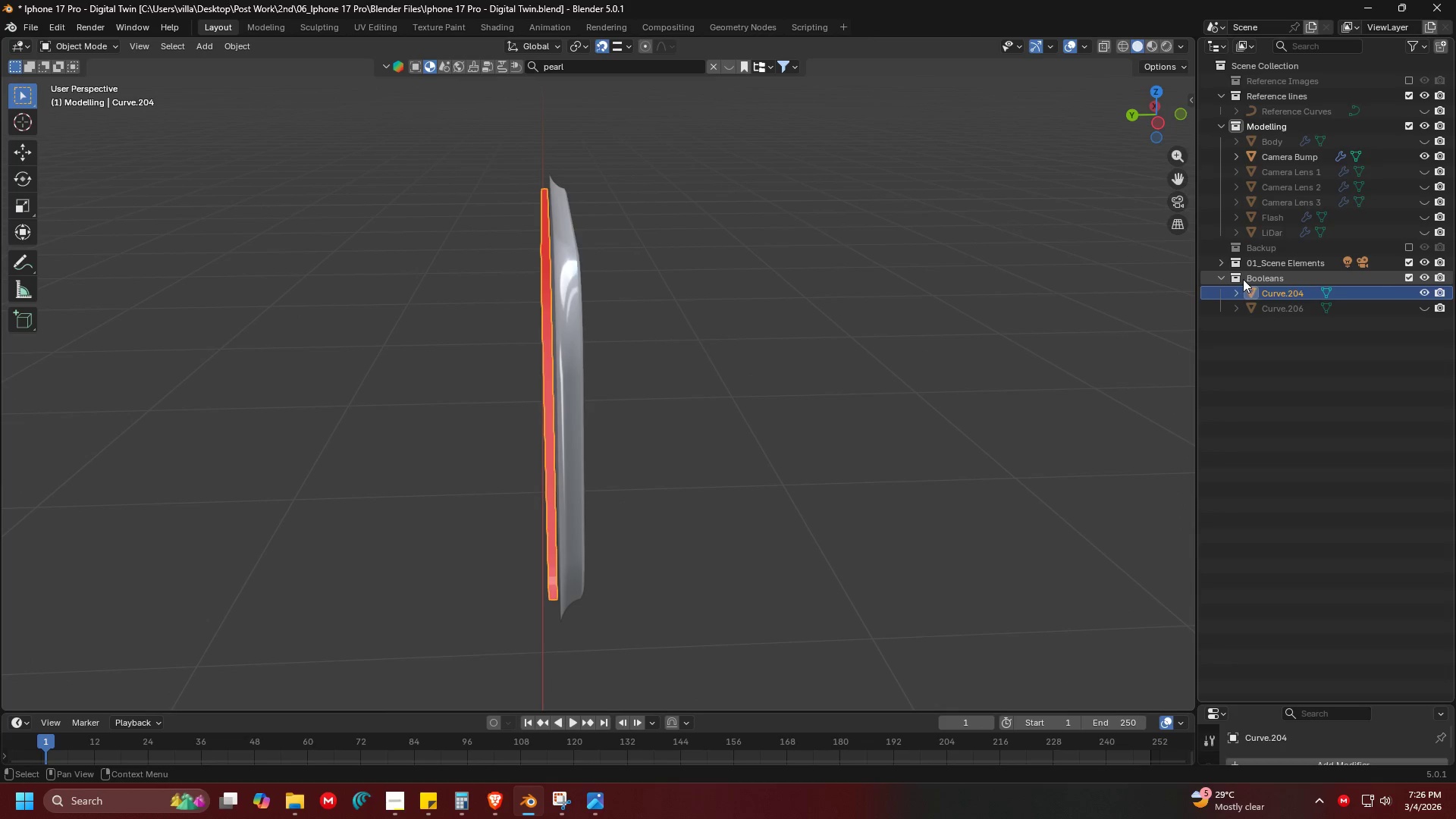 
left_click([1222, 277])
 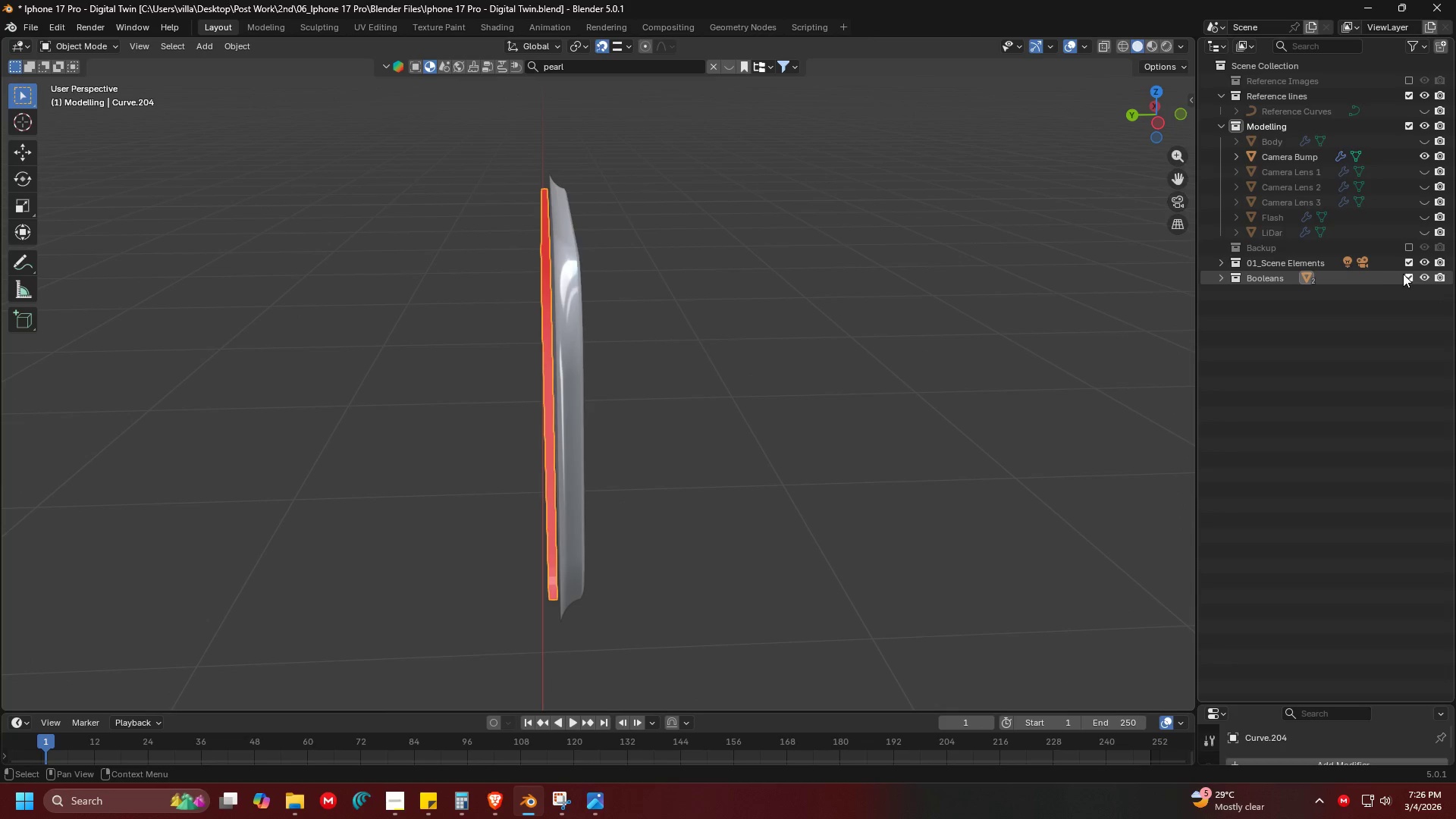 
left_click([1409, 275])
 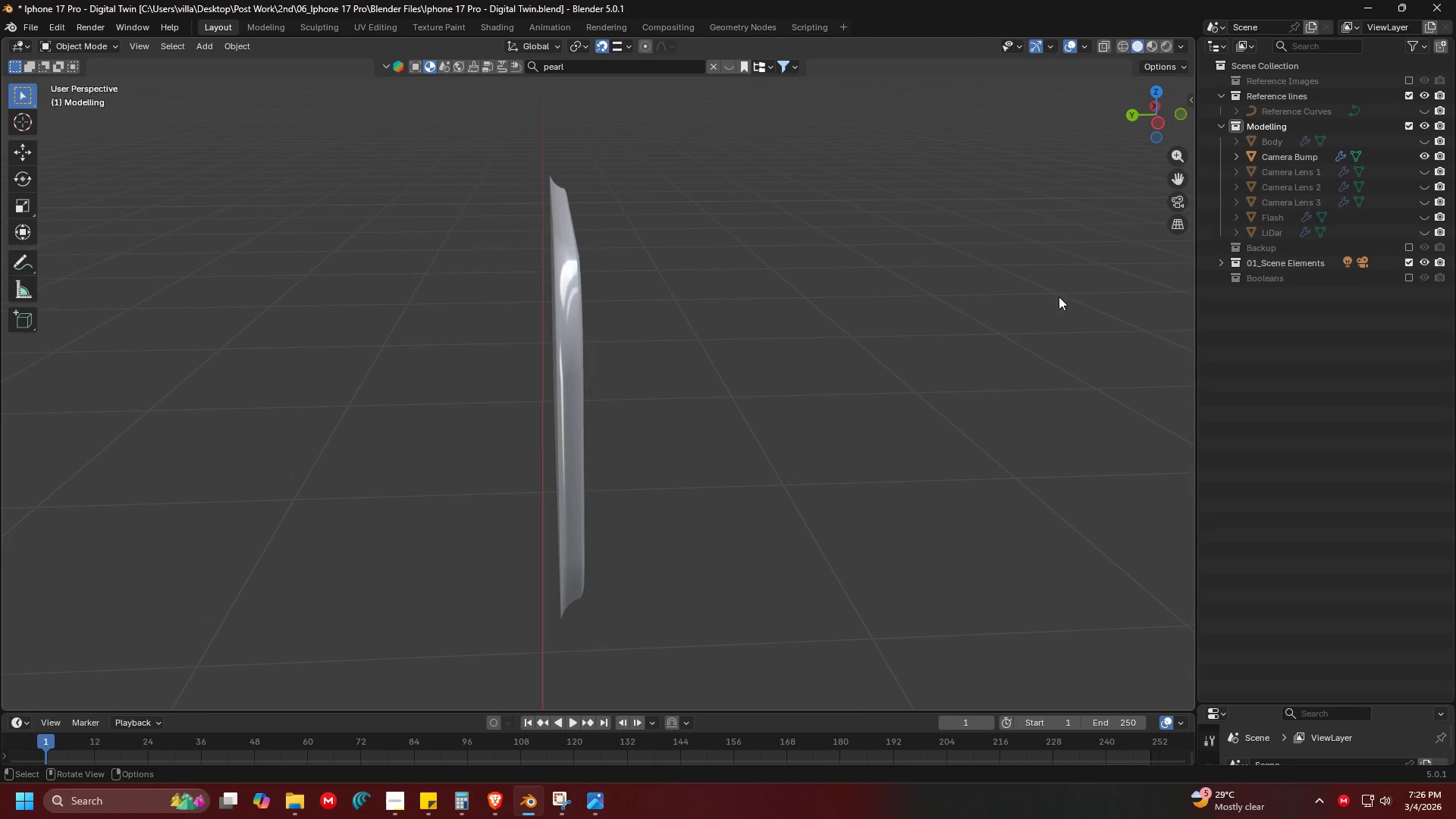 
left_click([698, 298])
 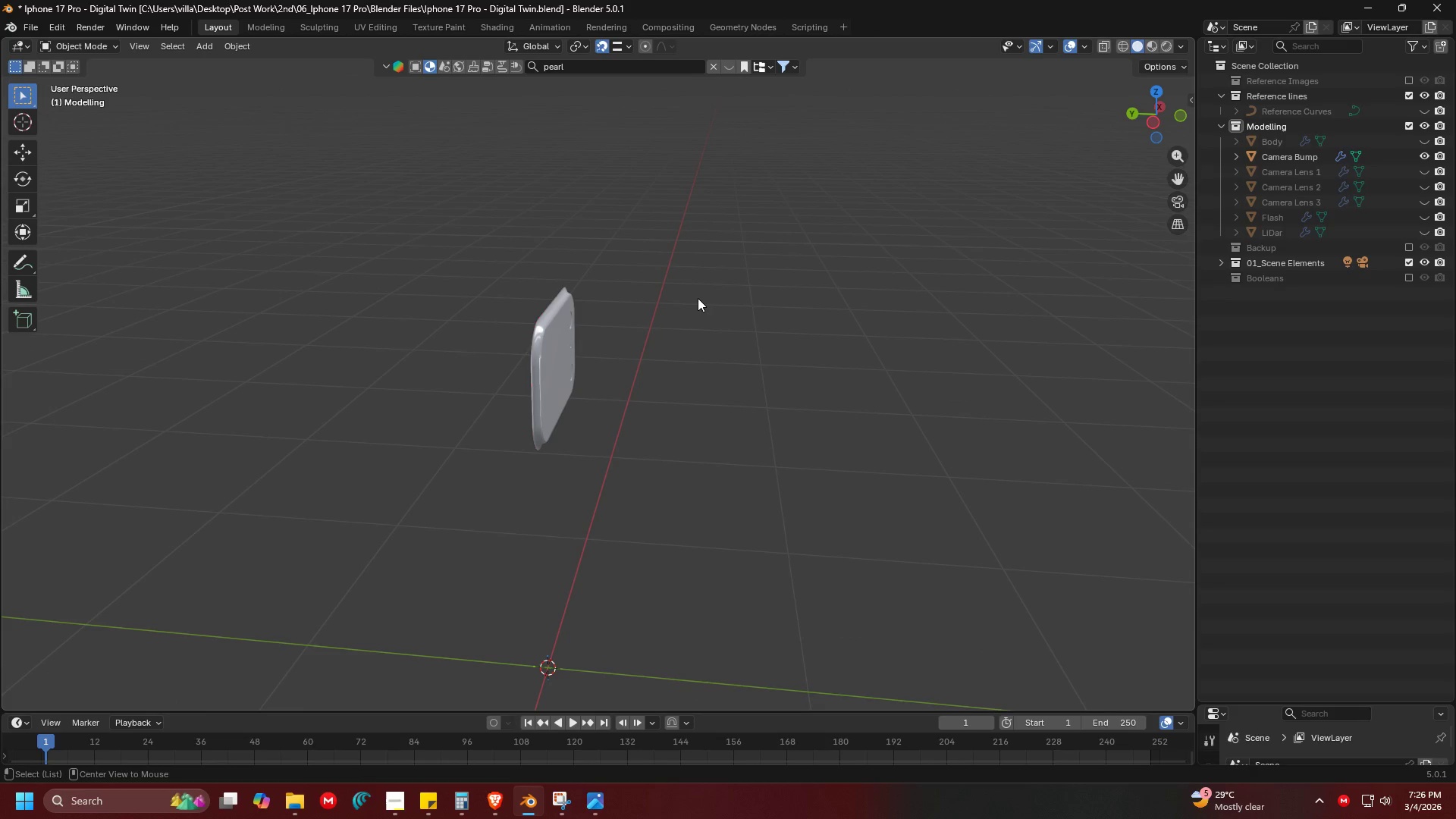 
scroll: coordinate [777, 268], scroll_direction: down, amount: 4.0
 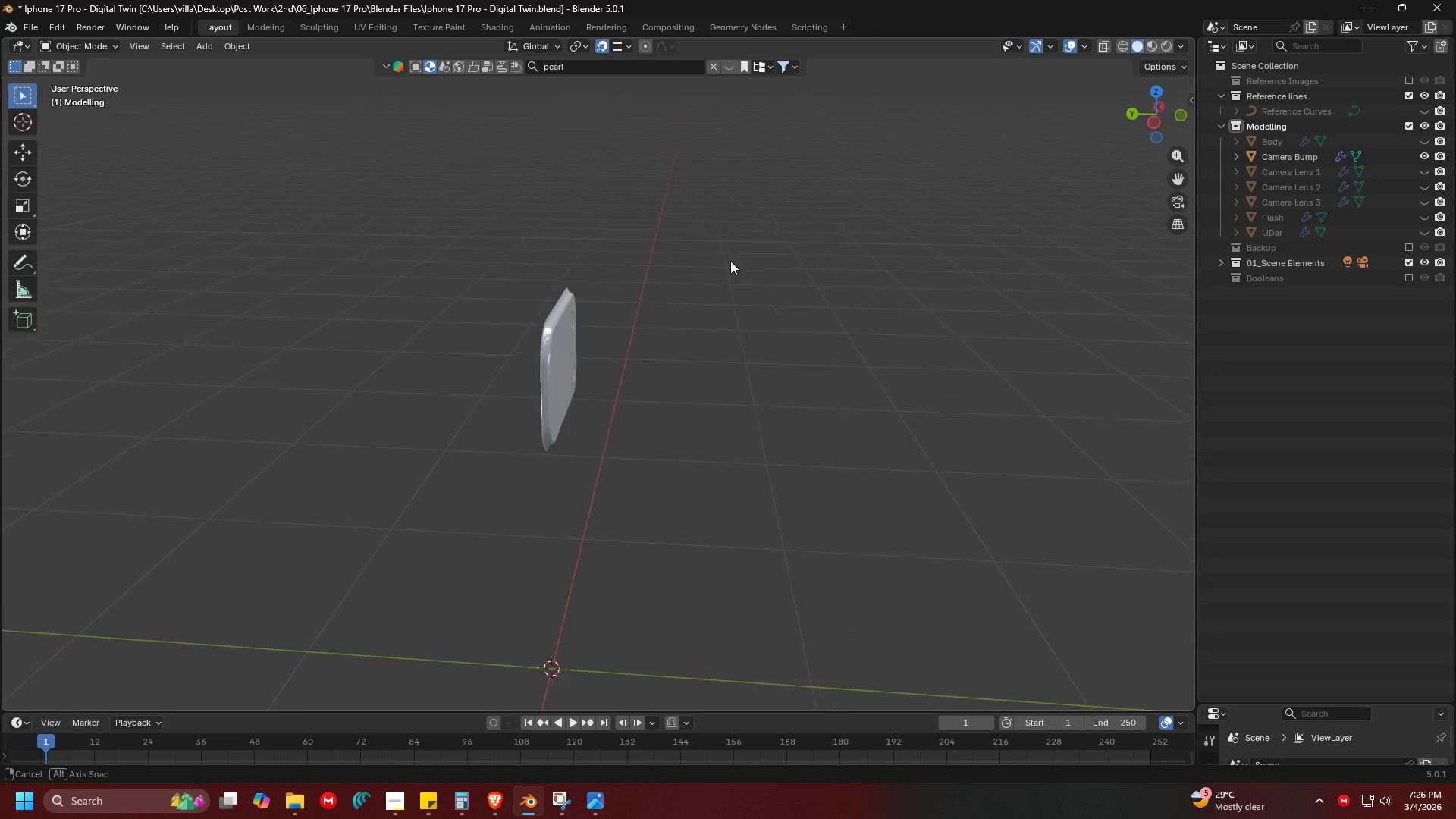 
key(Alt+H)
 